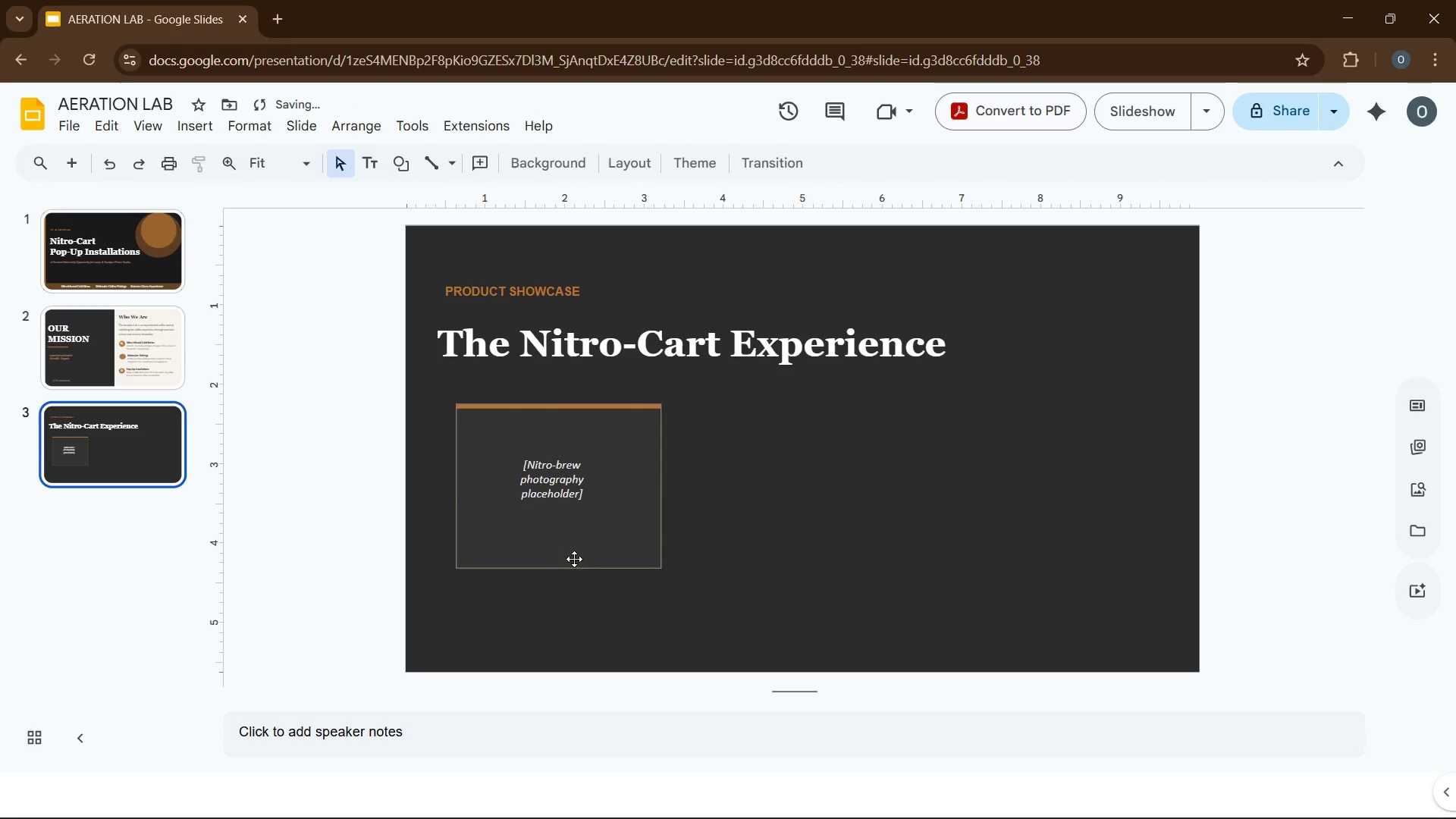 
left_click([573, 560])
 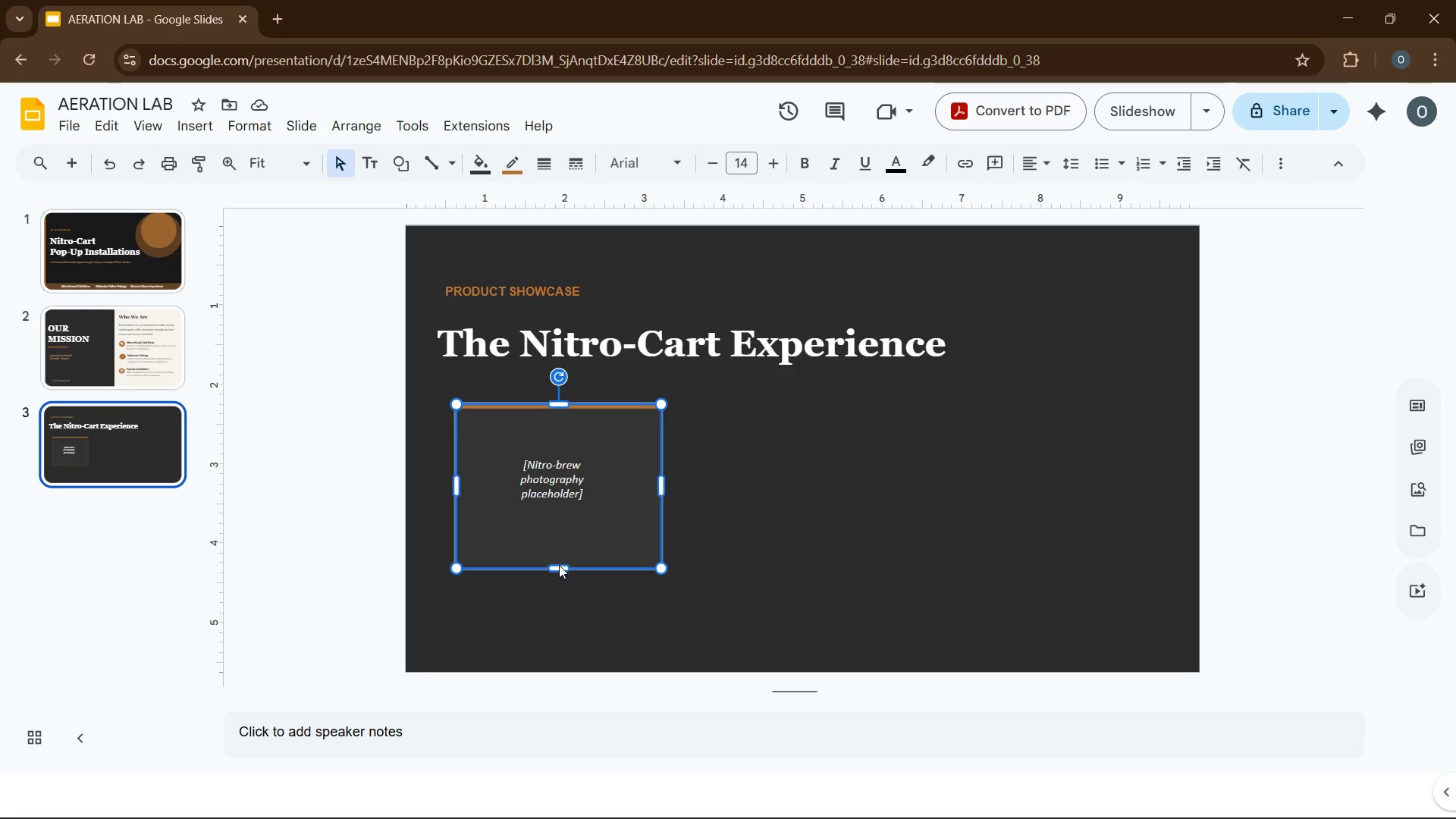 
wait(5.03)
 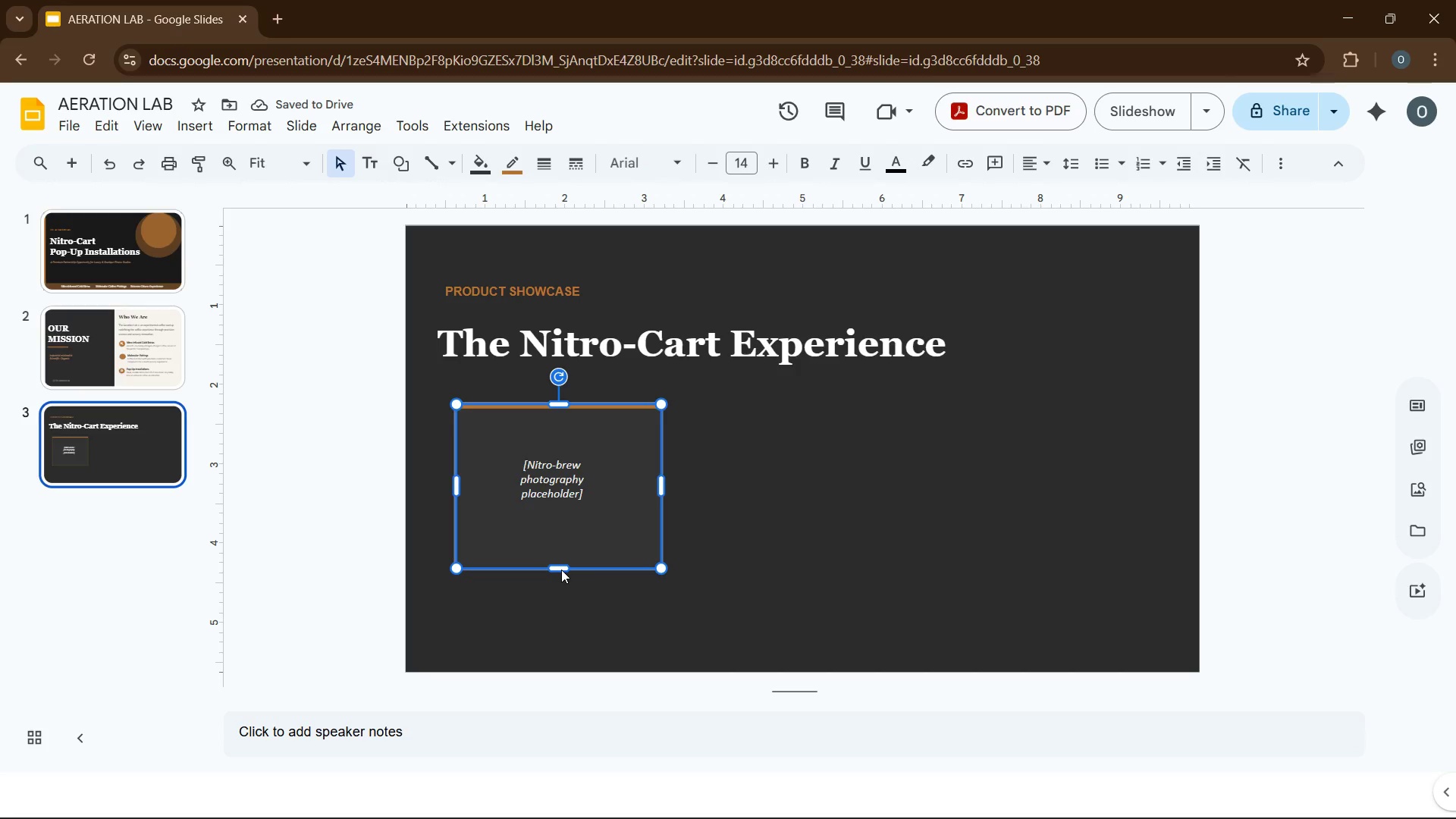 
left_click_drag(start_coordinate=[558, 571], to_coordinate=[562, 558])
 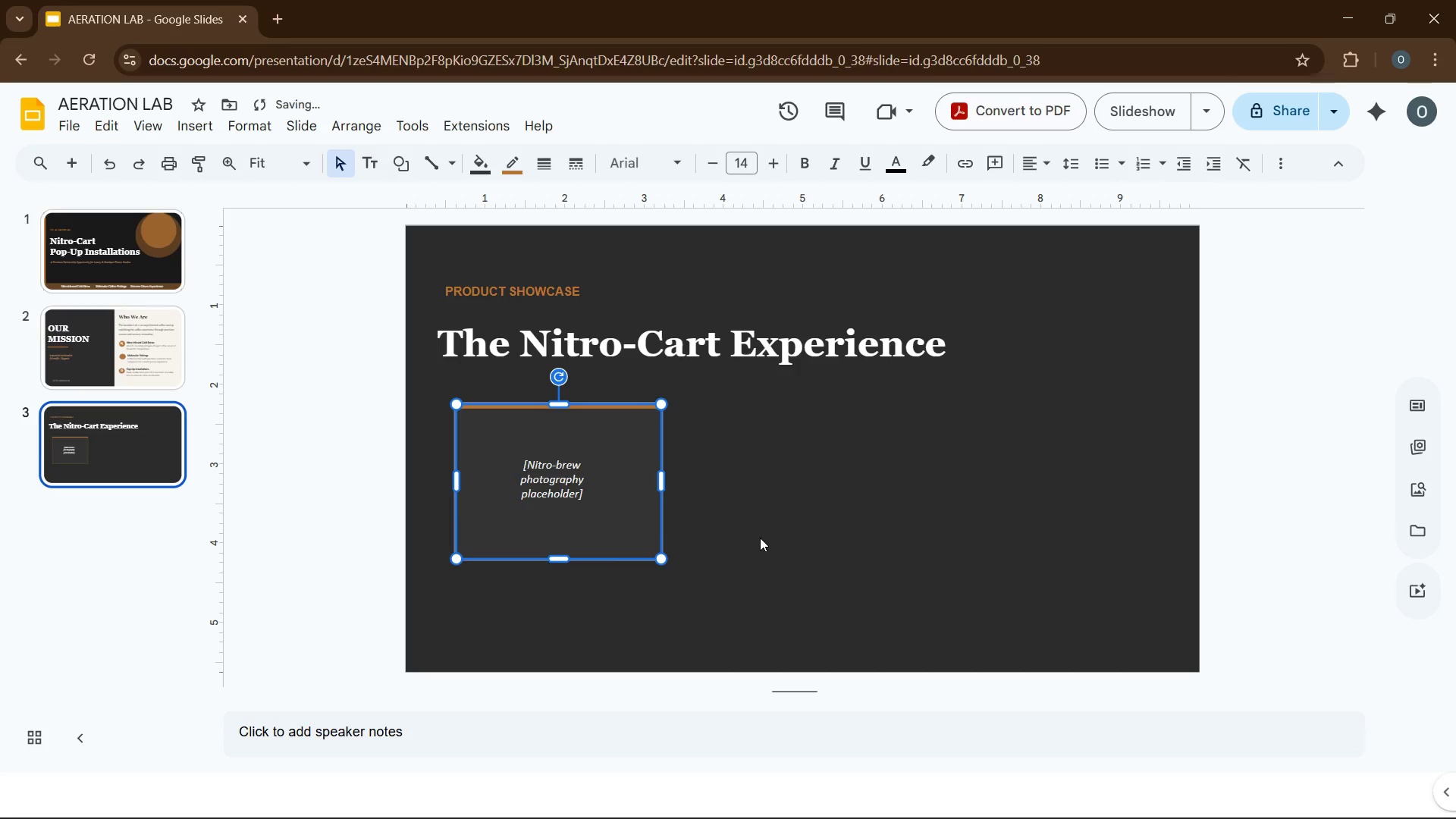 
left_click([761, 538])
 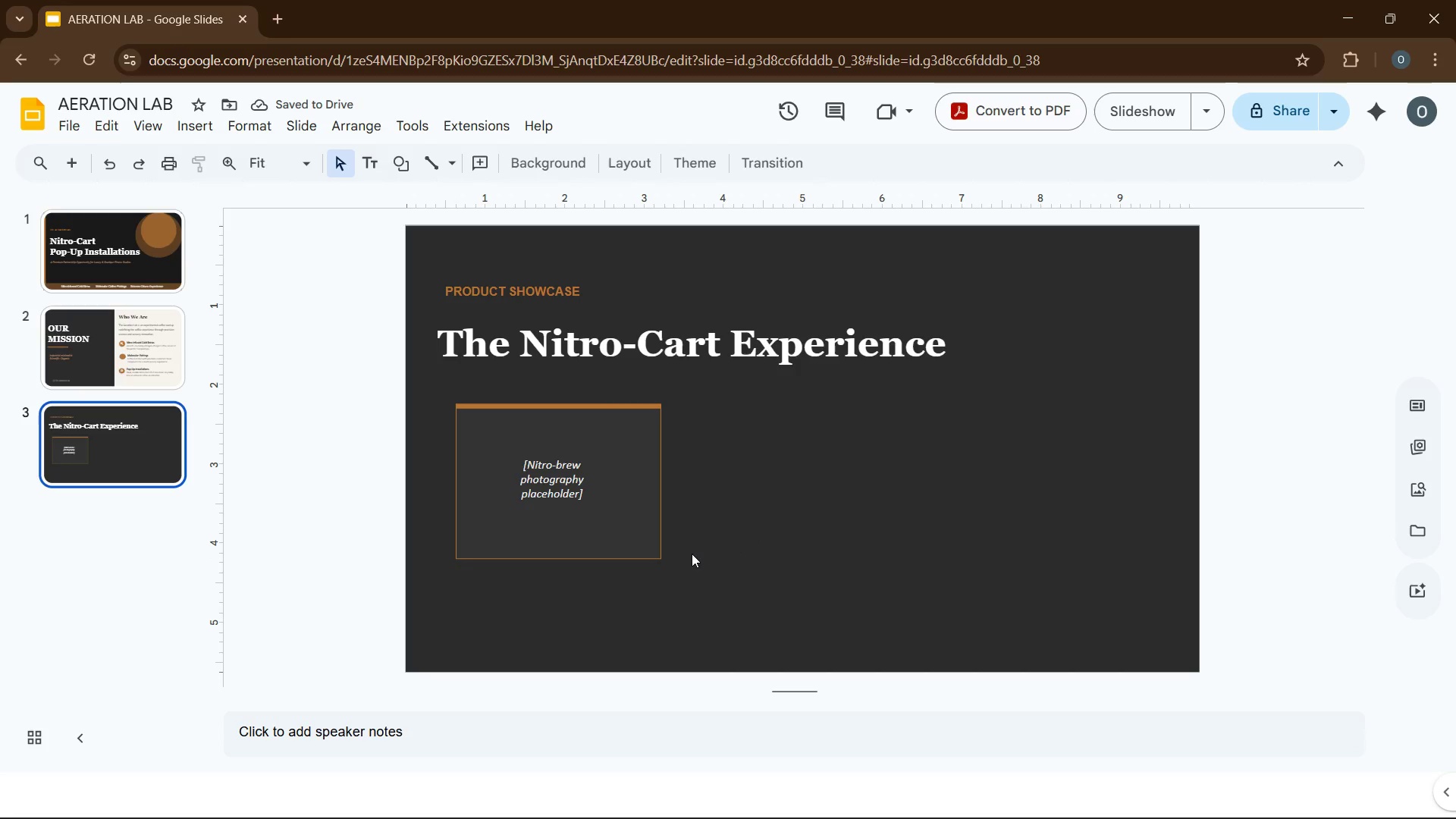 
left_click([654, 548])
 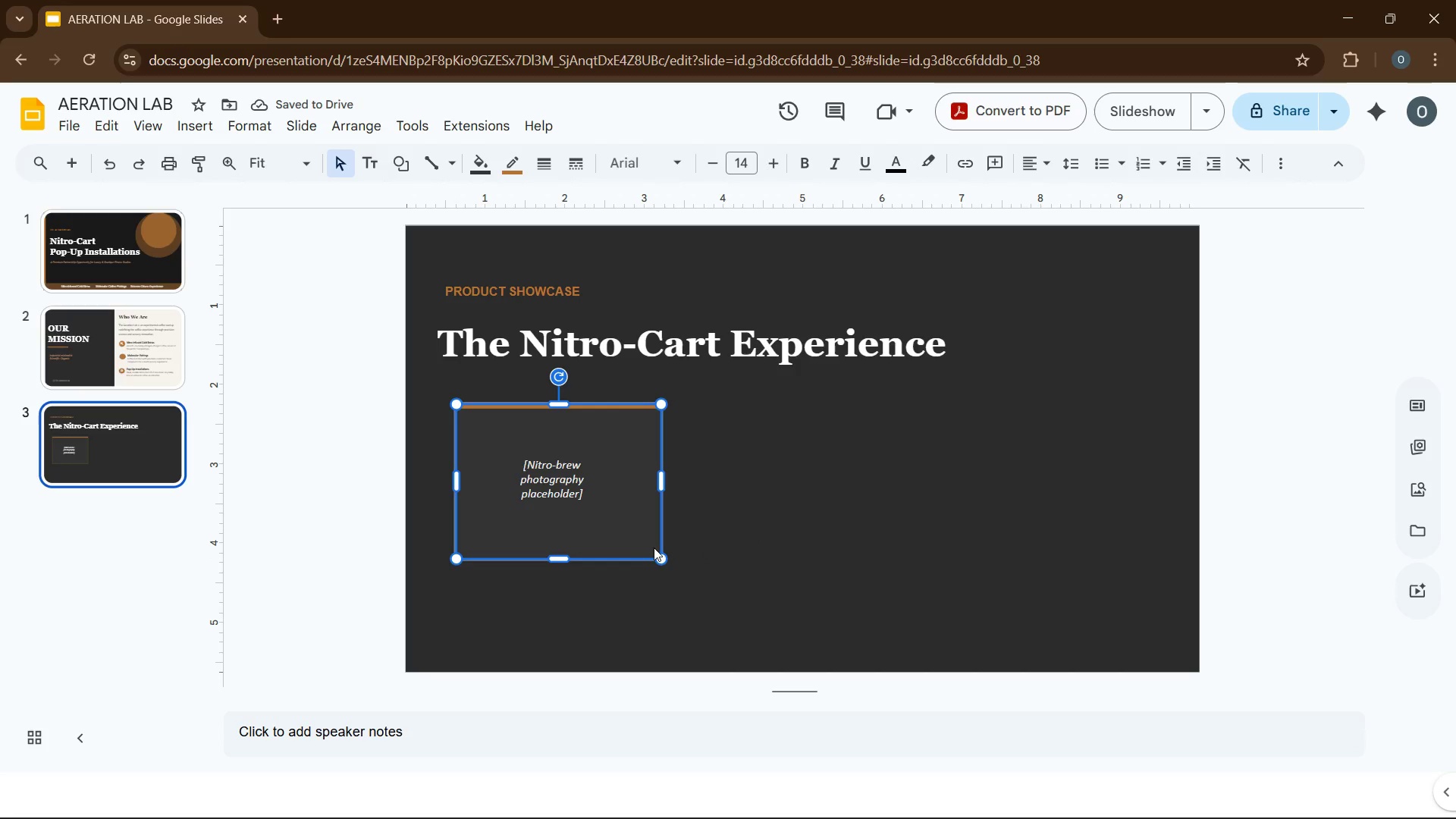 
key(Control+D)
 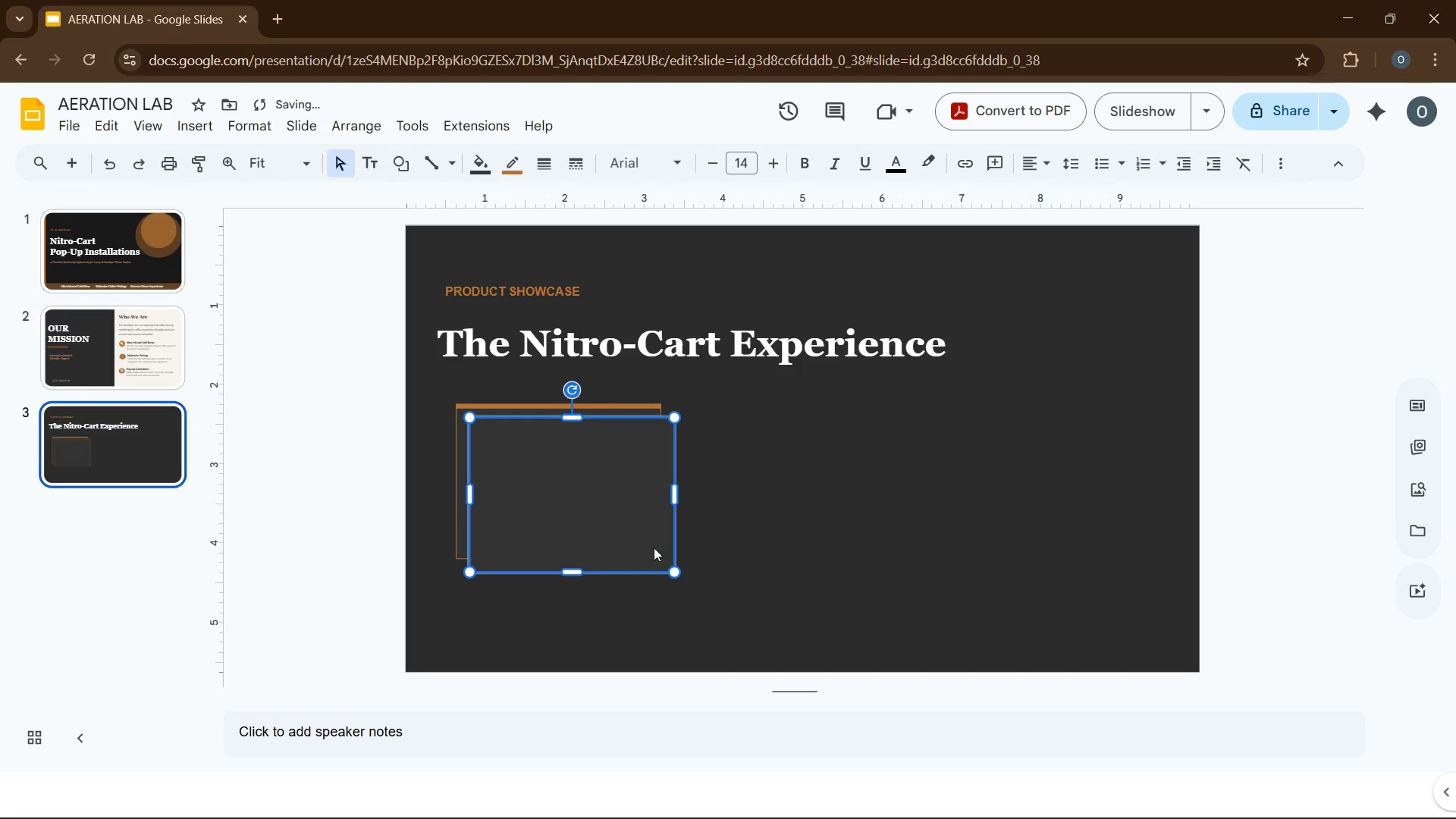 
key(Control+D)
 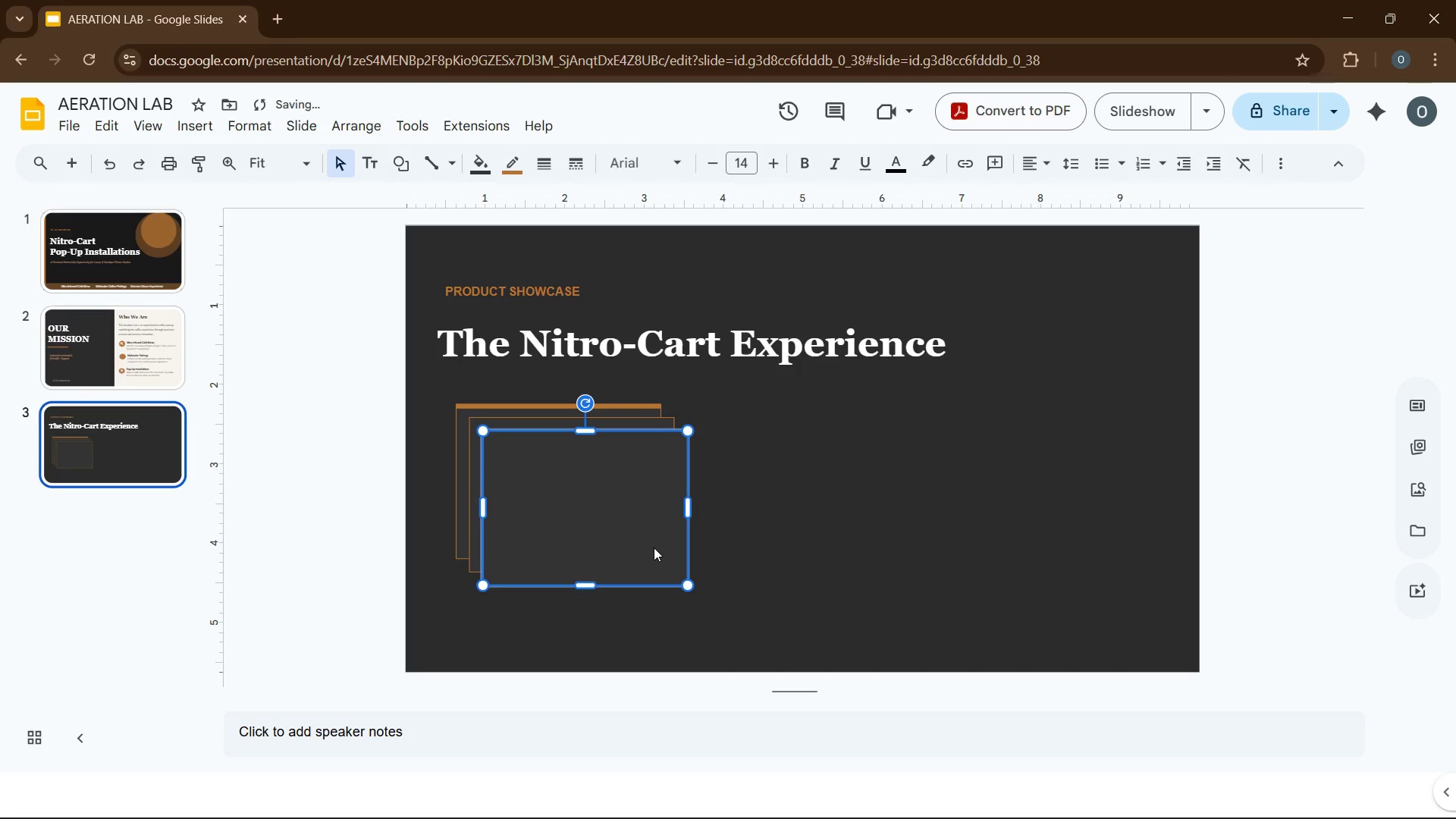 
key(Control+ControlLeft)
 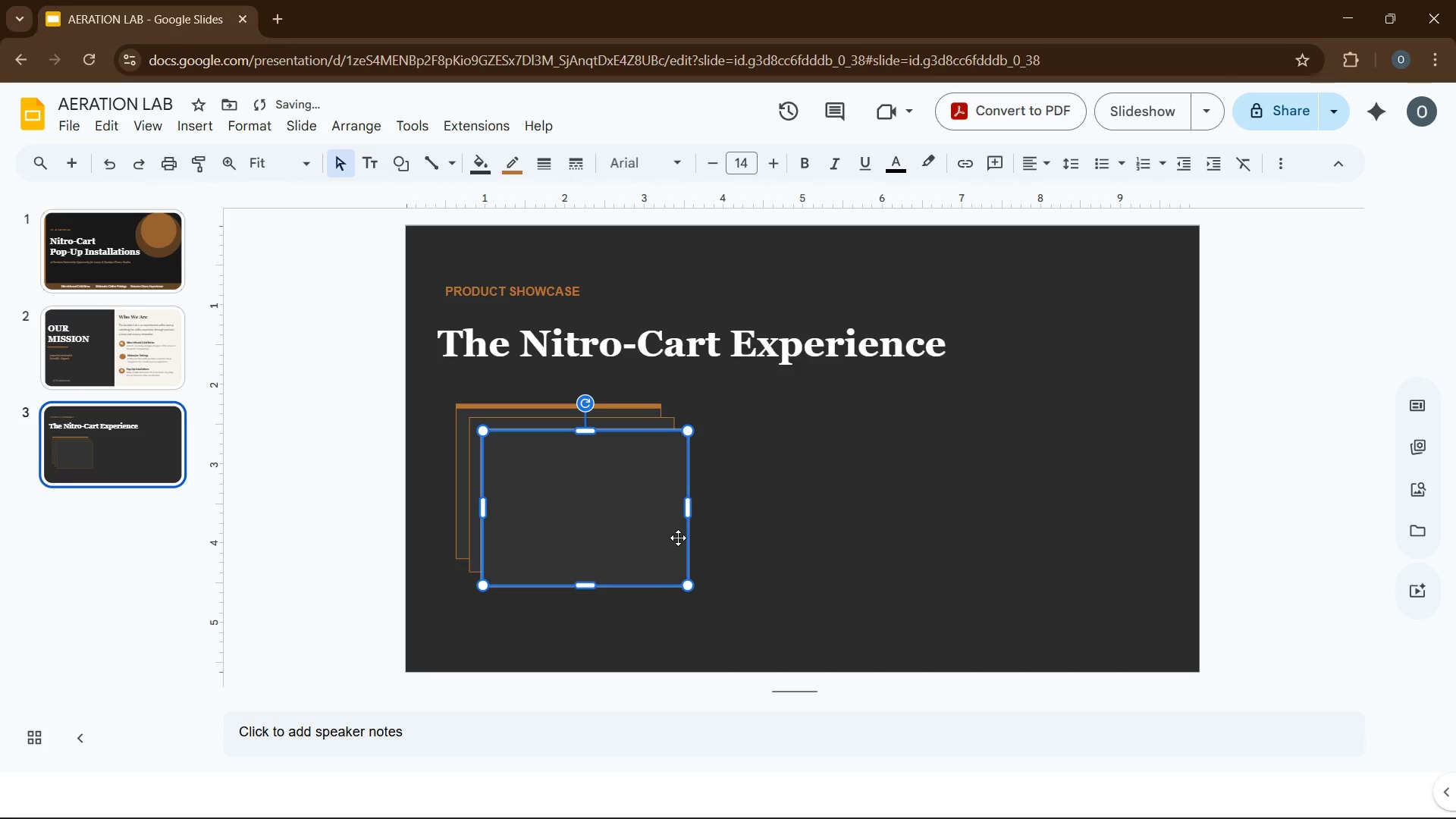 
left_click_drag(start_coordinate=[678, 538], to_coordinate=[1143, 517])
 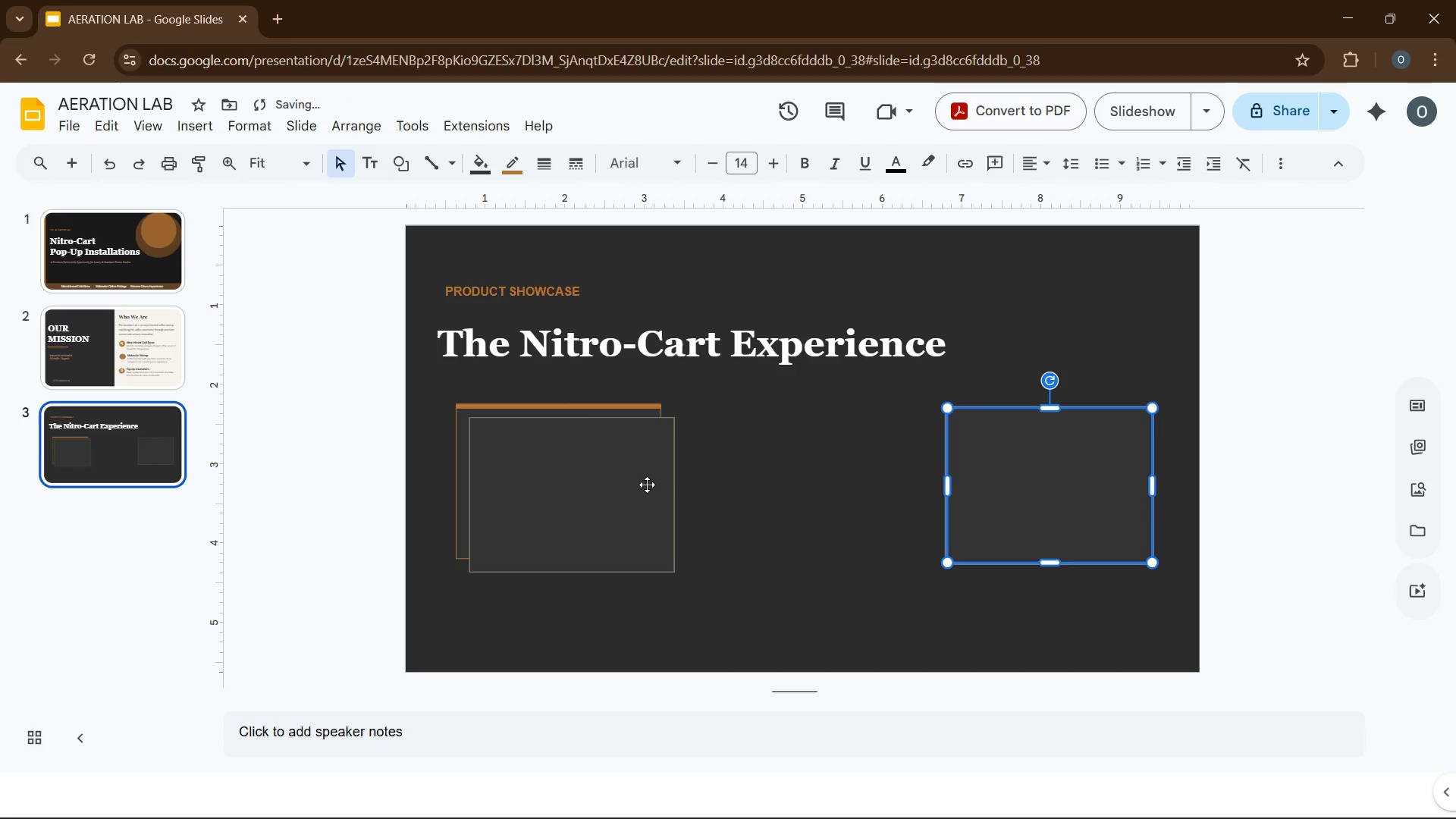 
left_click_drag(start_coordinate=[646, 485], to_coordinate=[868, 471])
 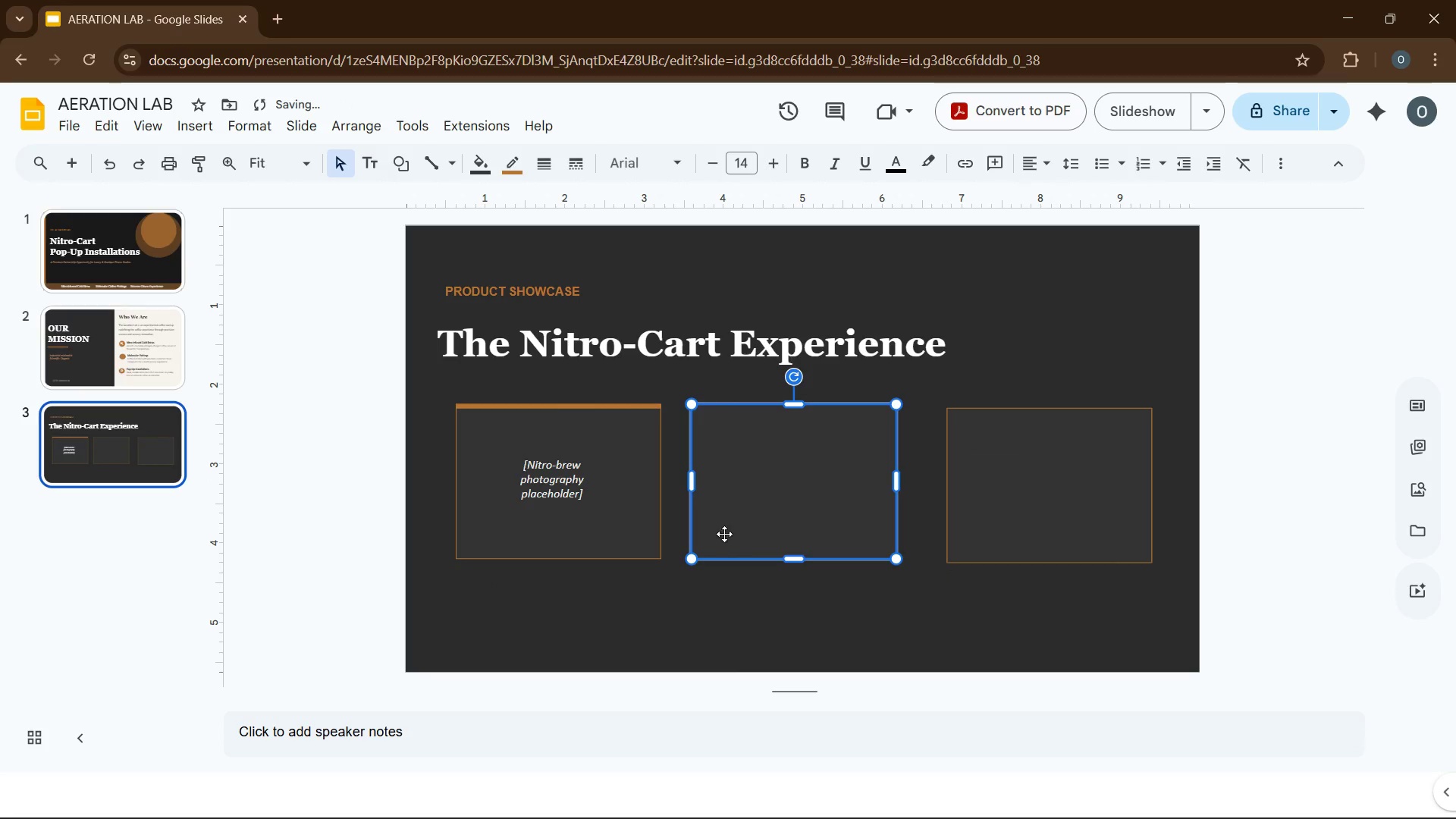 
left_click([722, 579])
 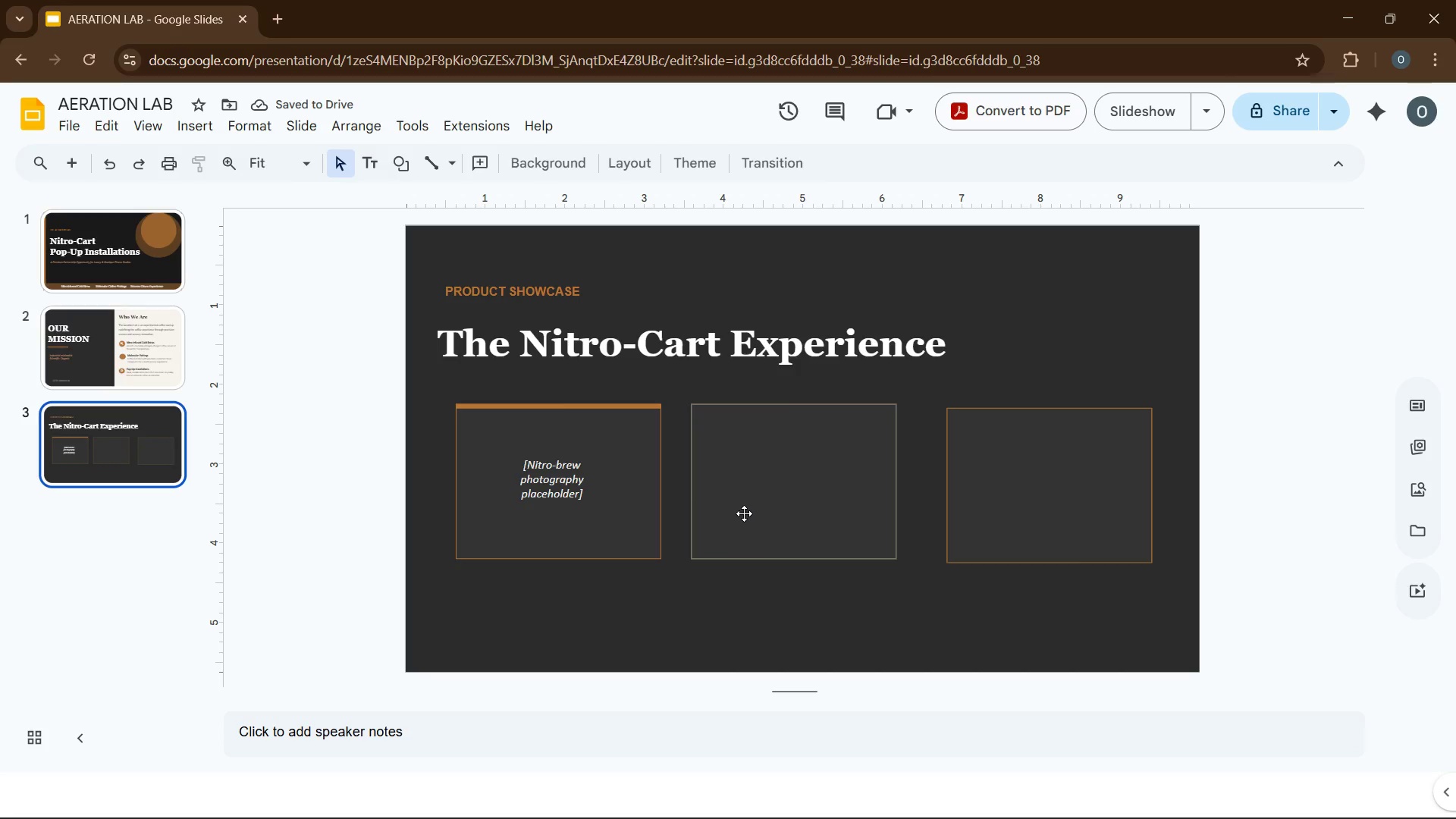 
left_click([745, 513])
 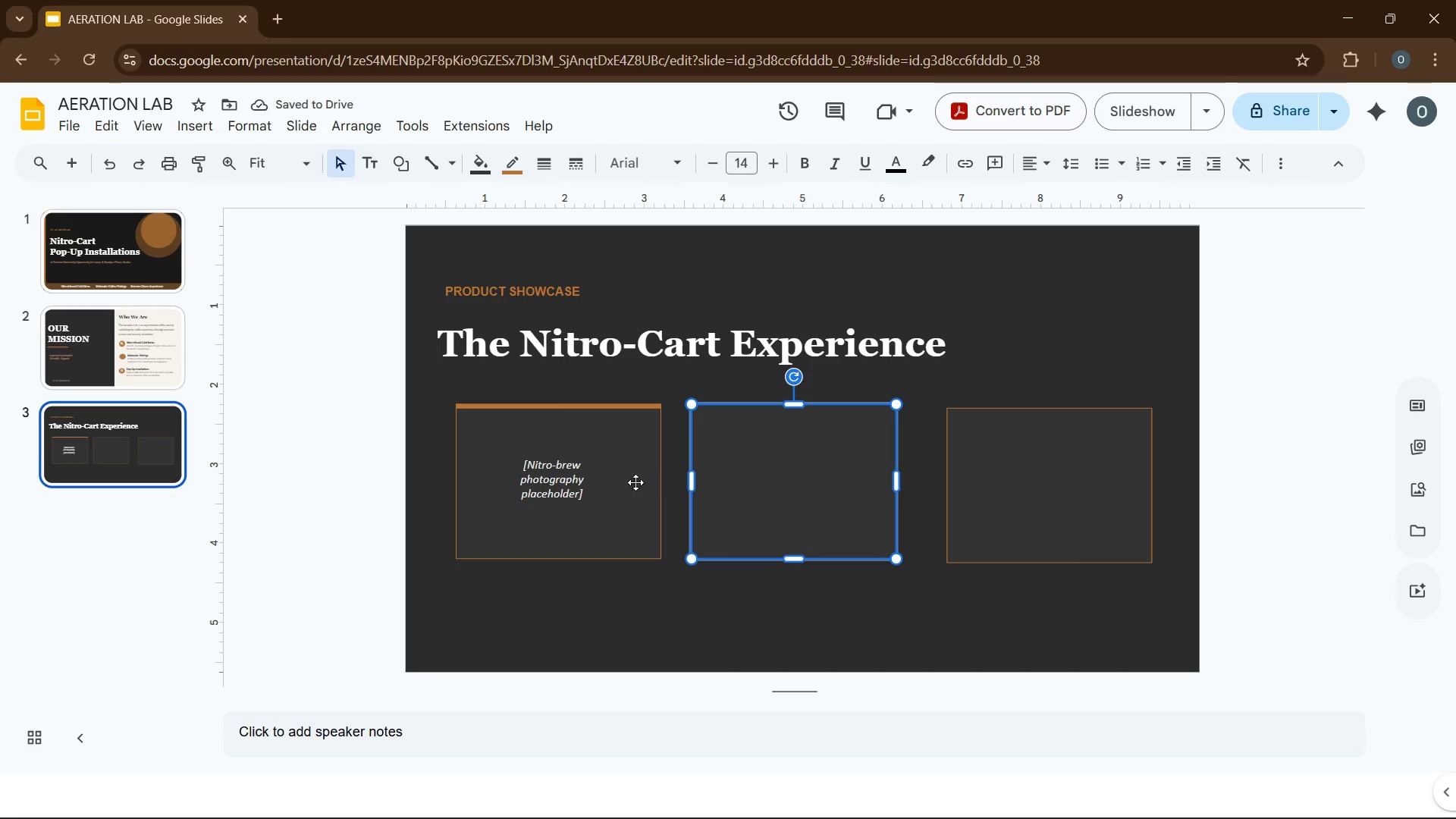 
left_click([635, 482])
 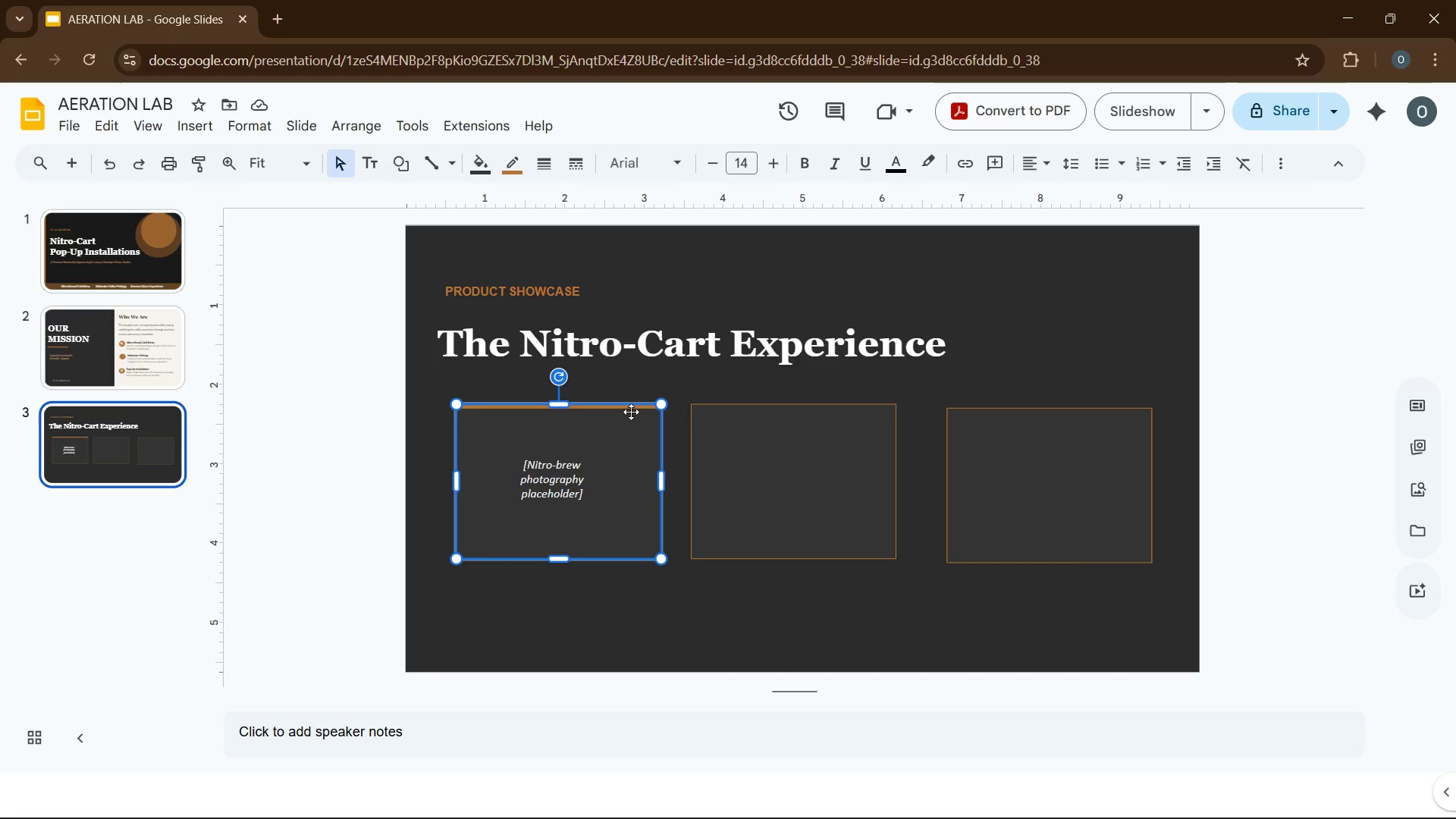 
left_click([632, 410])
 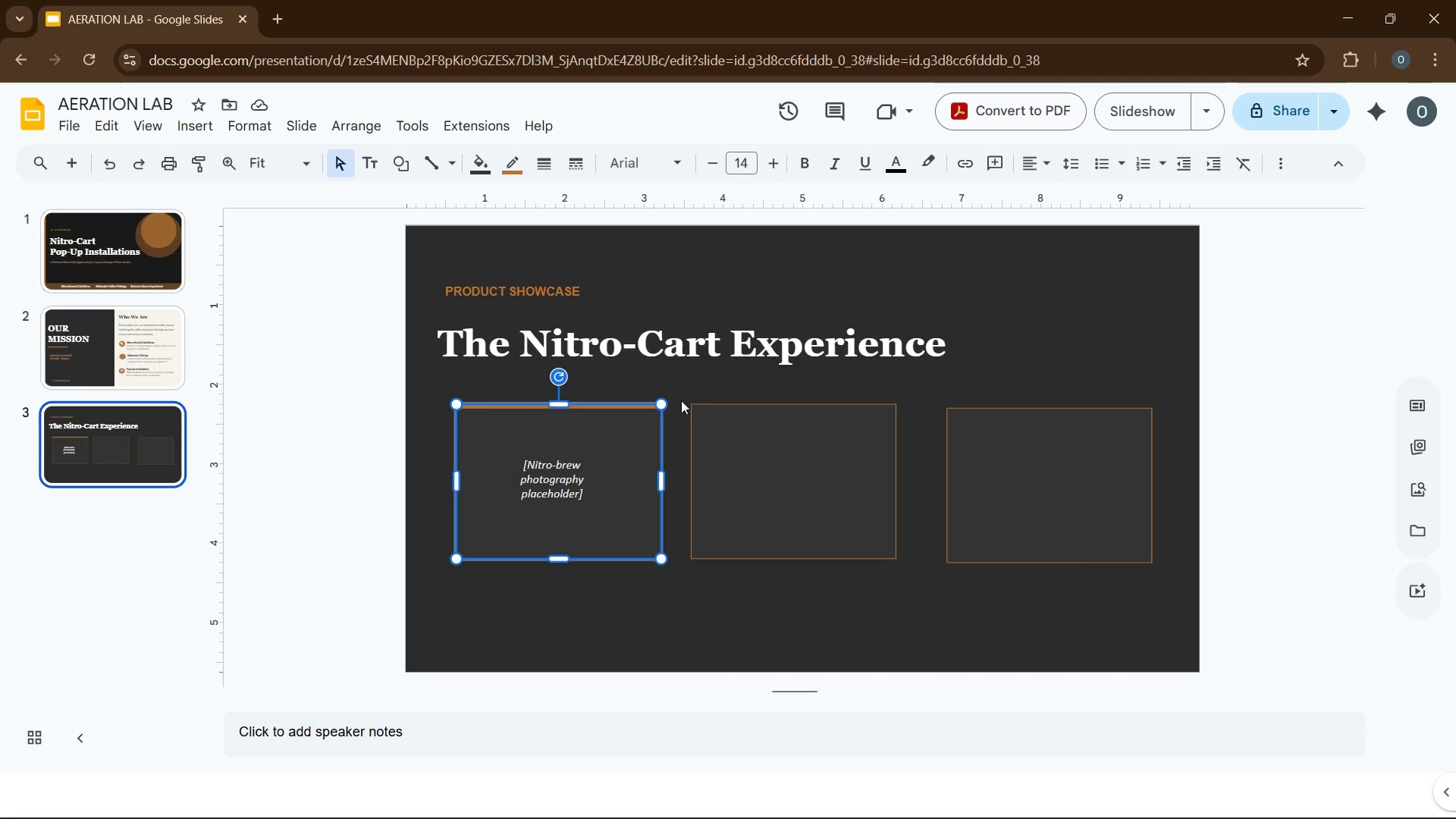 
left_click([700, 413])
 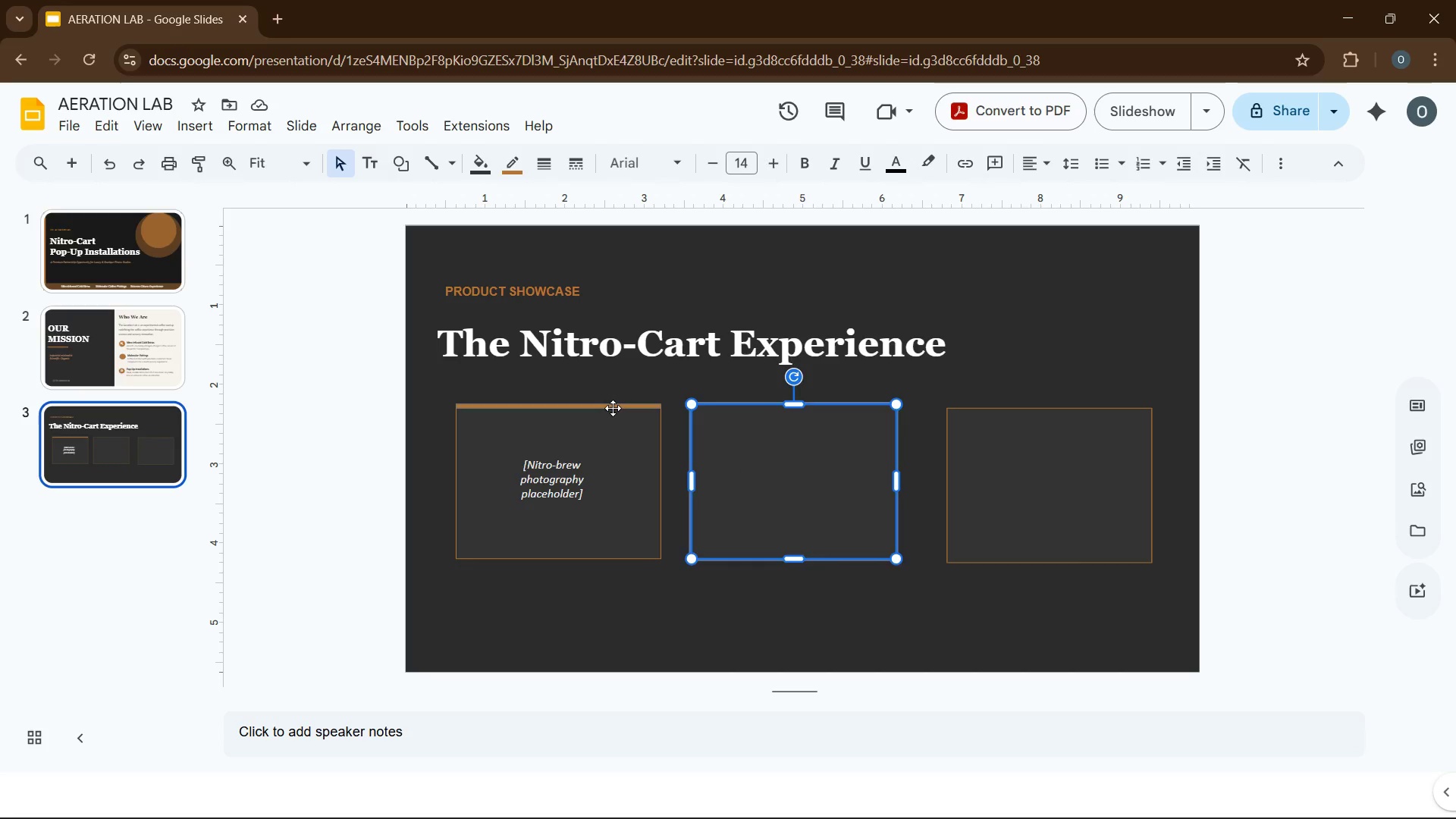 
left_click([613, 406])
 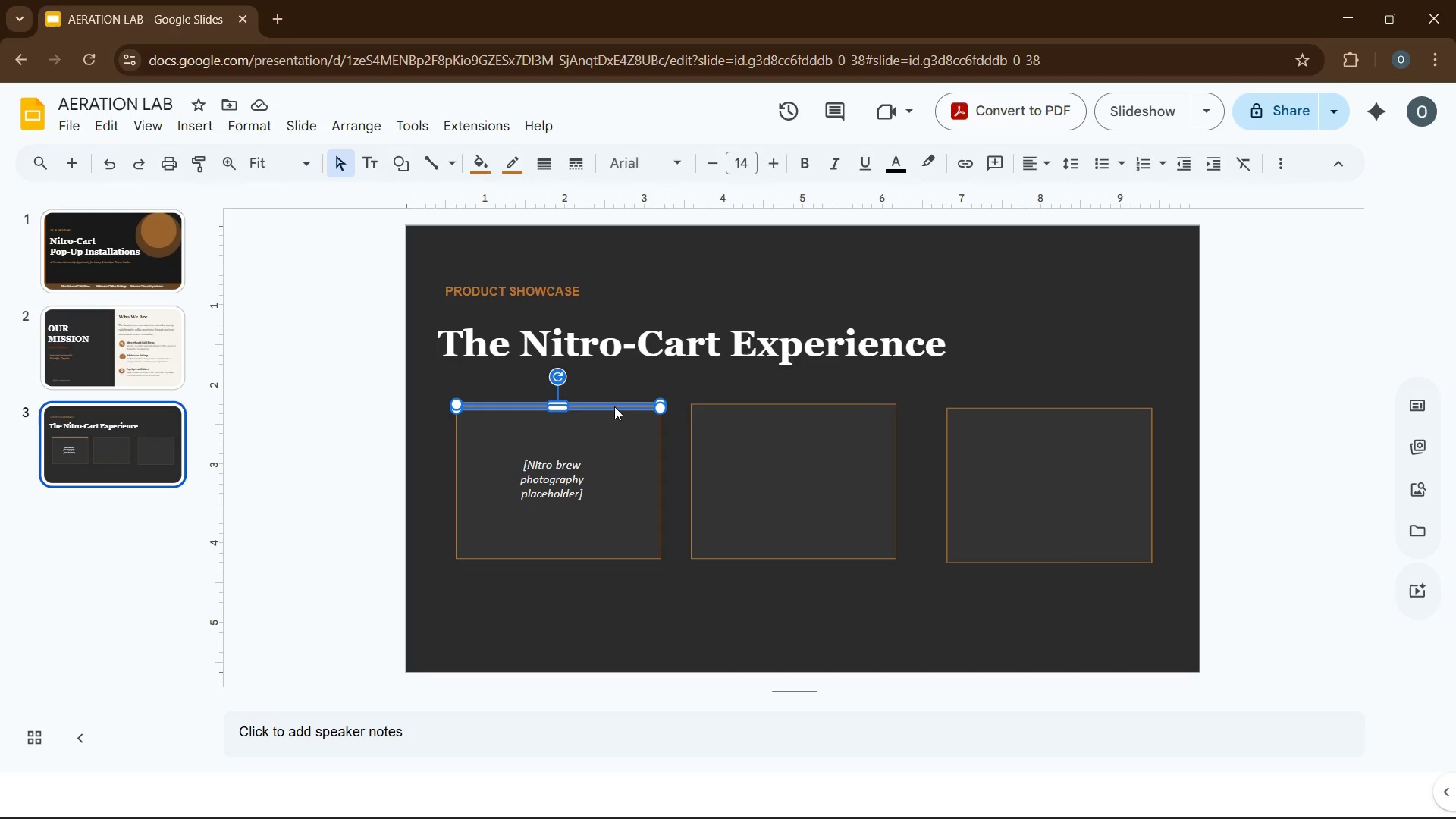 
key(Control+D)
 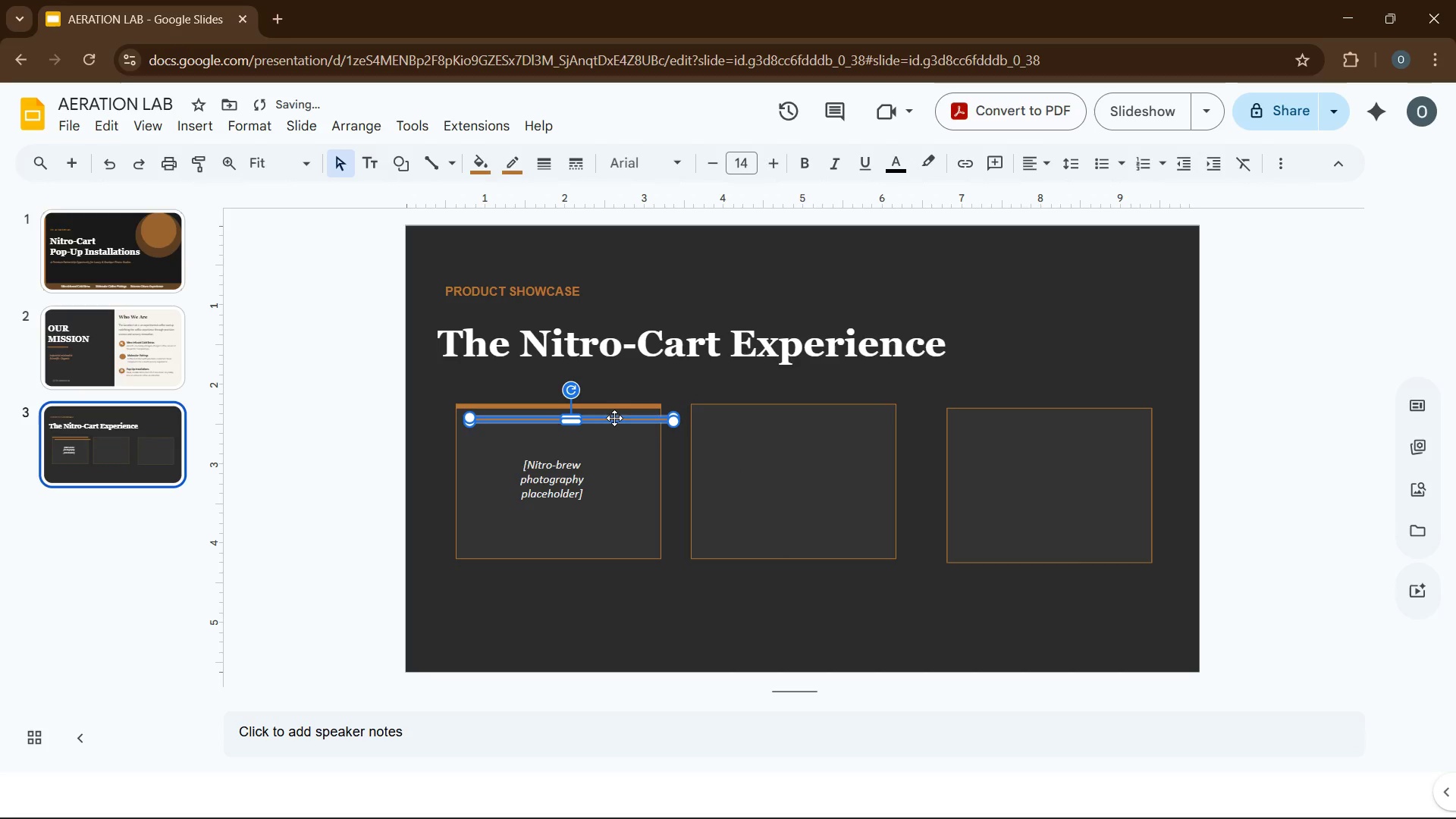 
left_click_drag(start_coordinate=[614, 418], to_coordinate=[840, 406])
 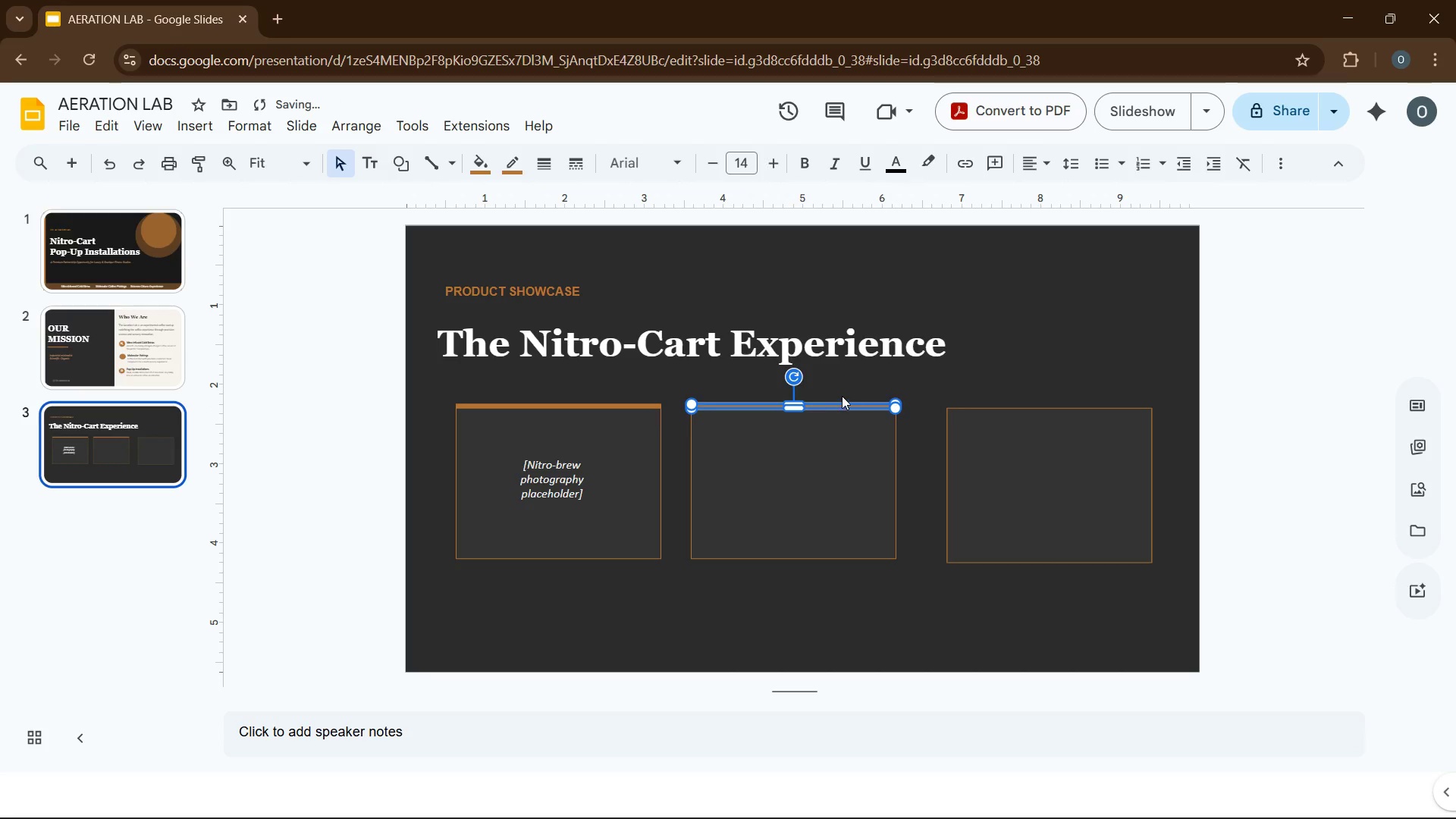 
left_click([843, 395])
 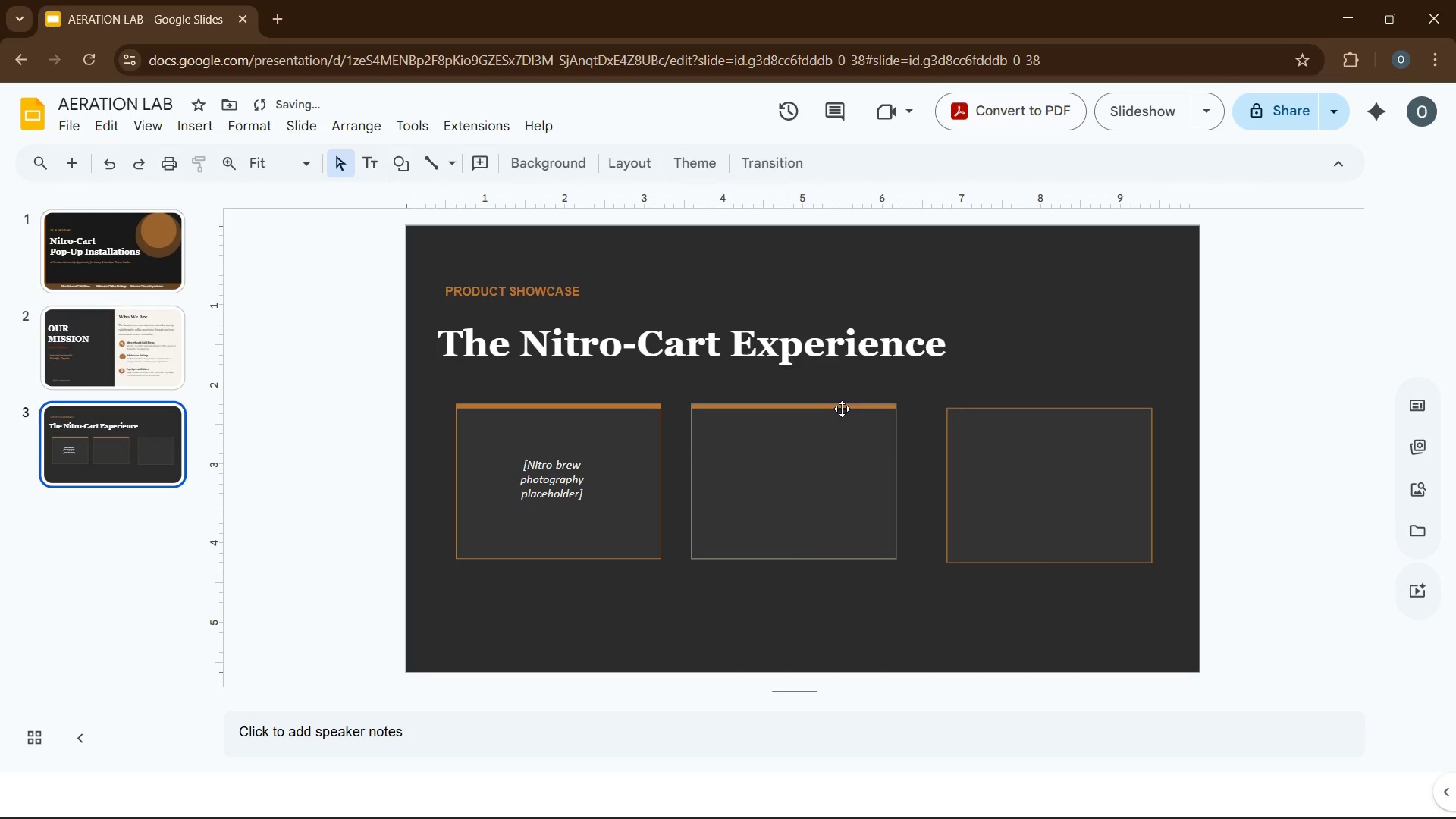 
left_click([839, 408])
 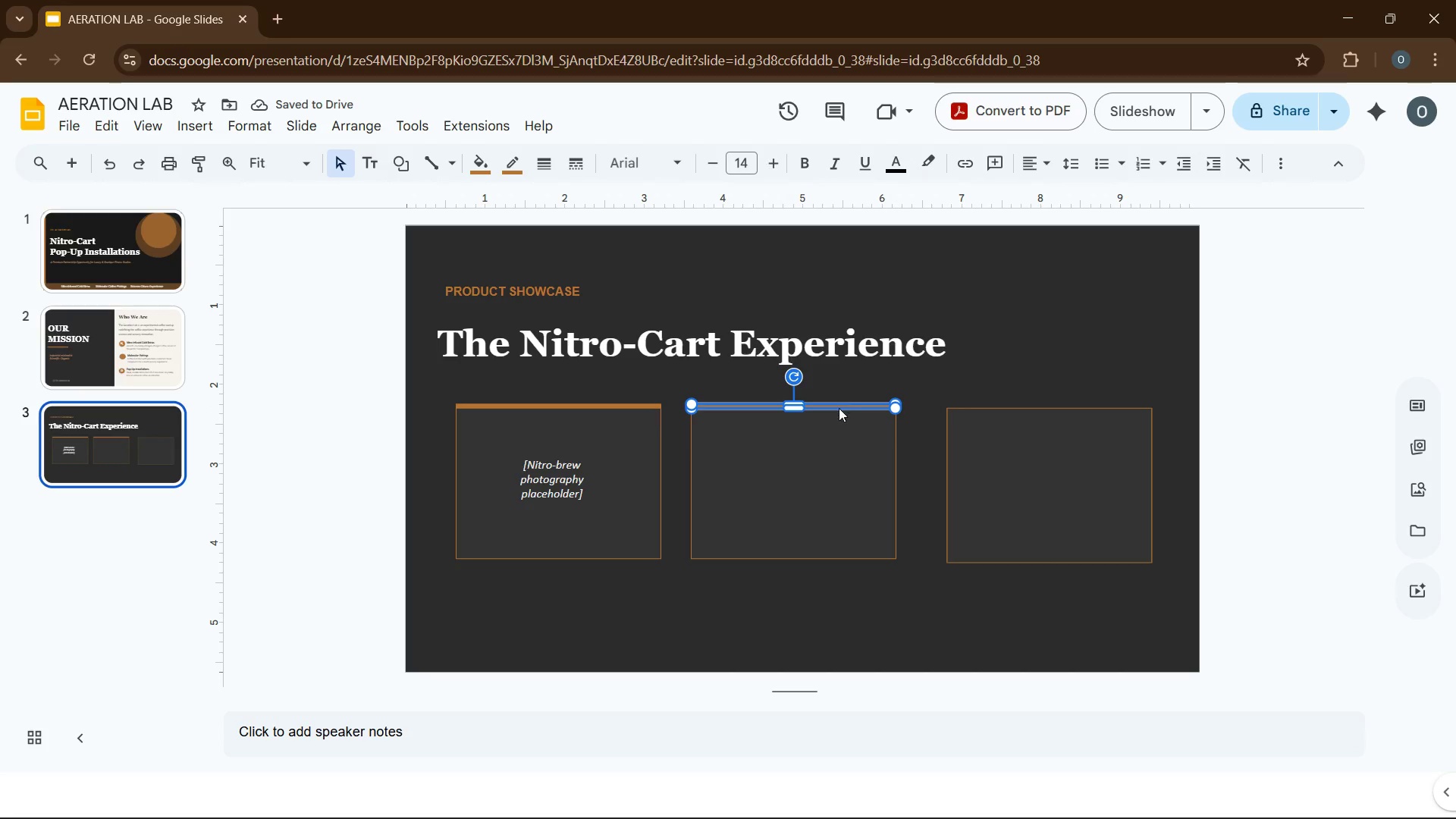 
key(Control+D)
 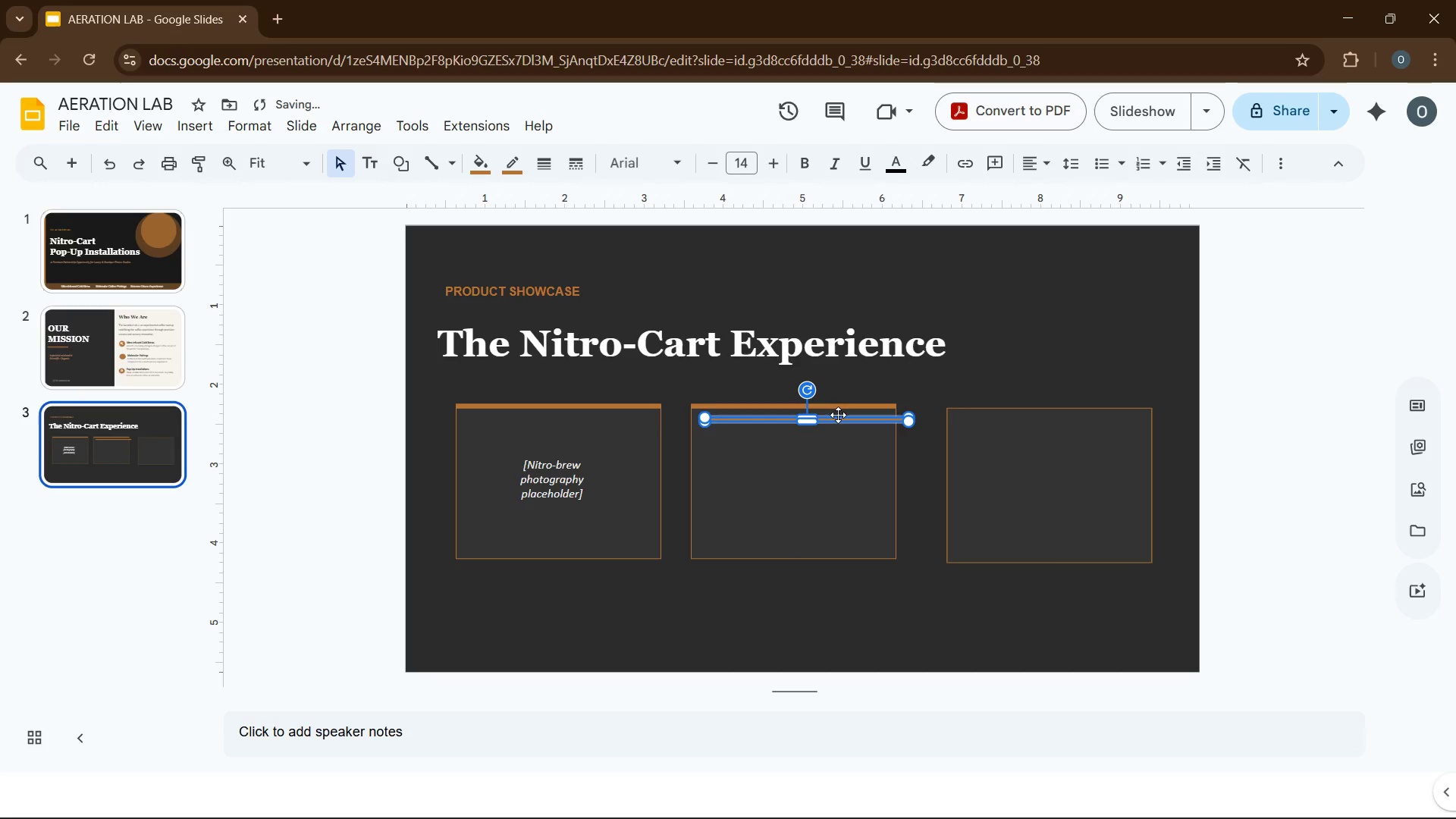 
left_click_drag(start_coordinate=[838, 416], to_coordinate=[1081, 411])
 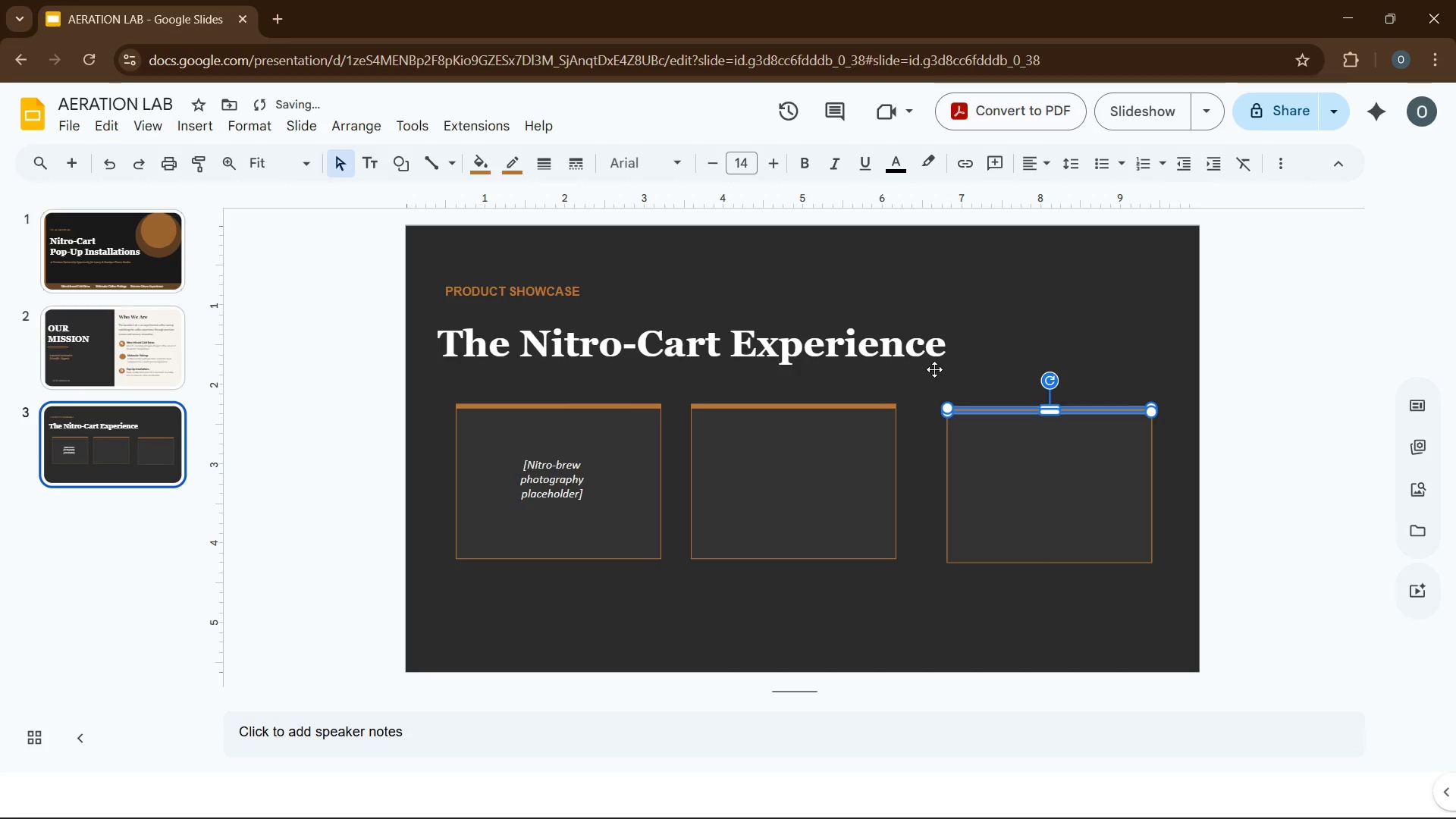 
left_click([931, 367])
 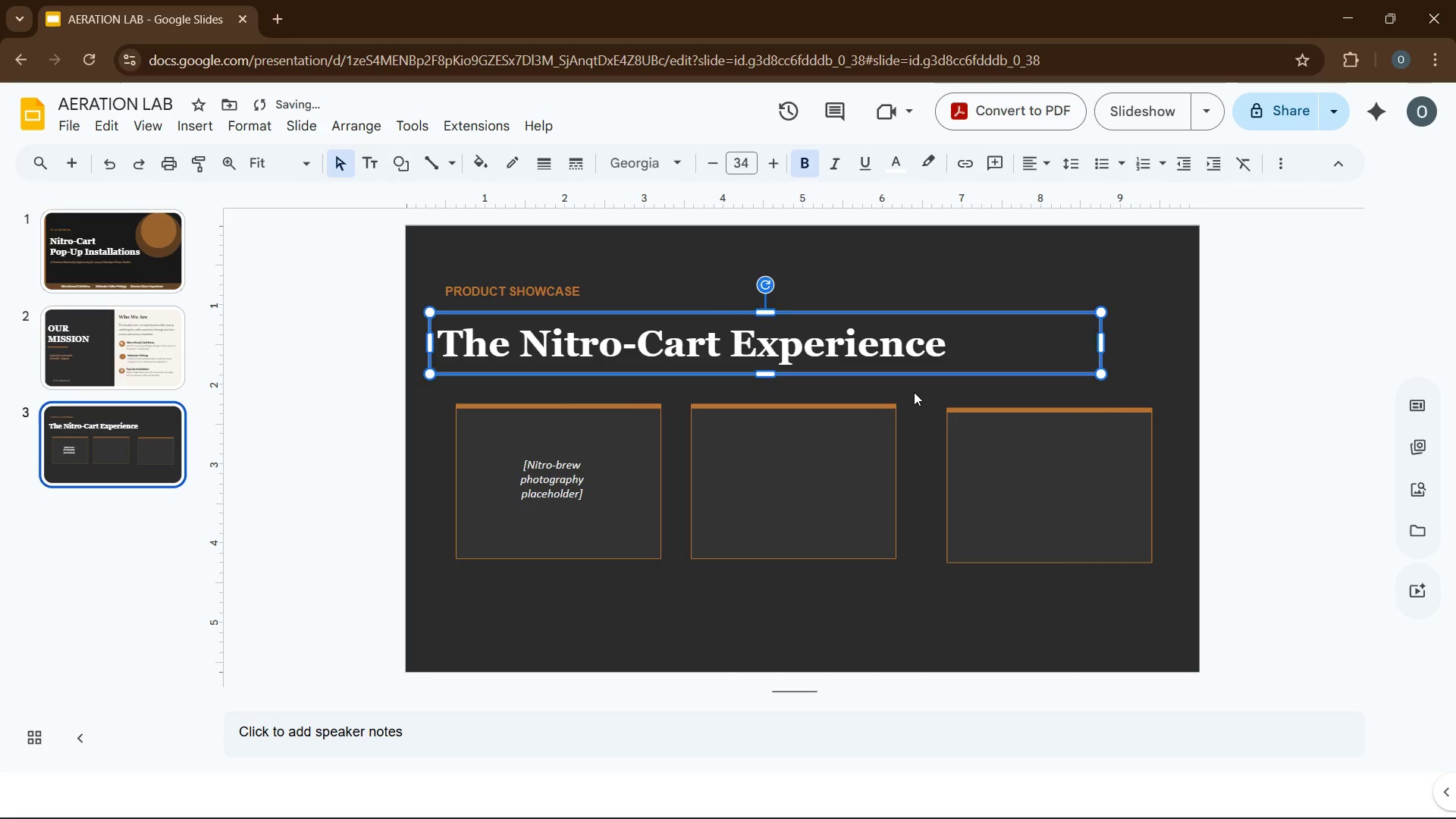 
left_click([914, 392])
 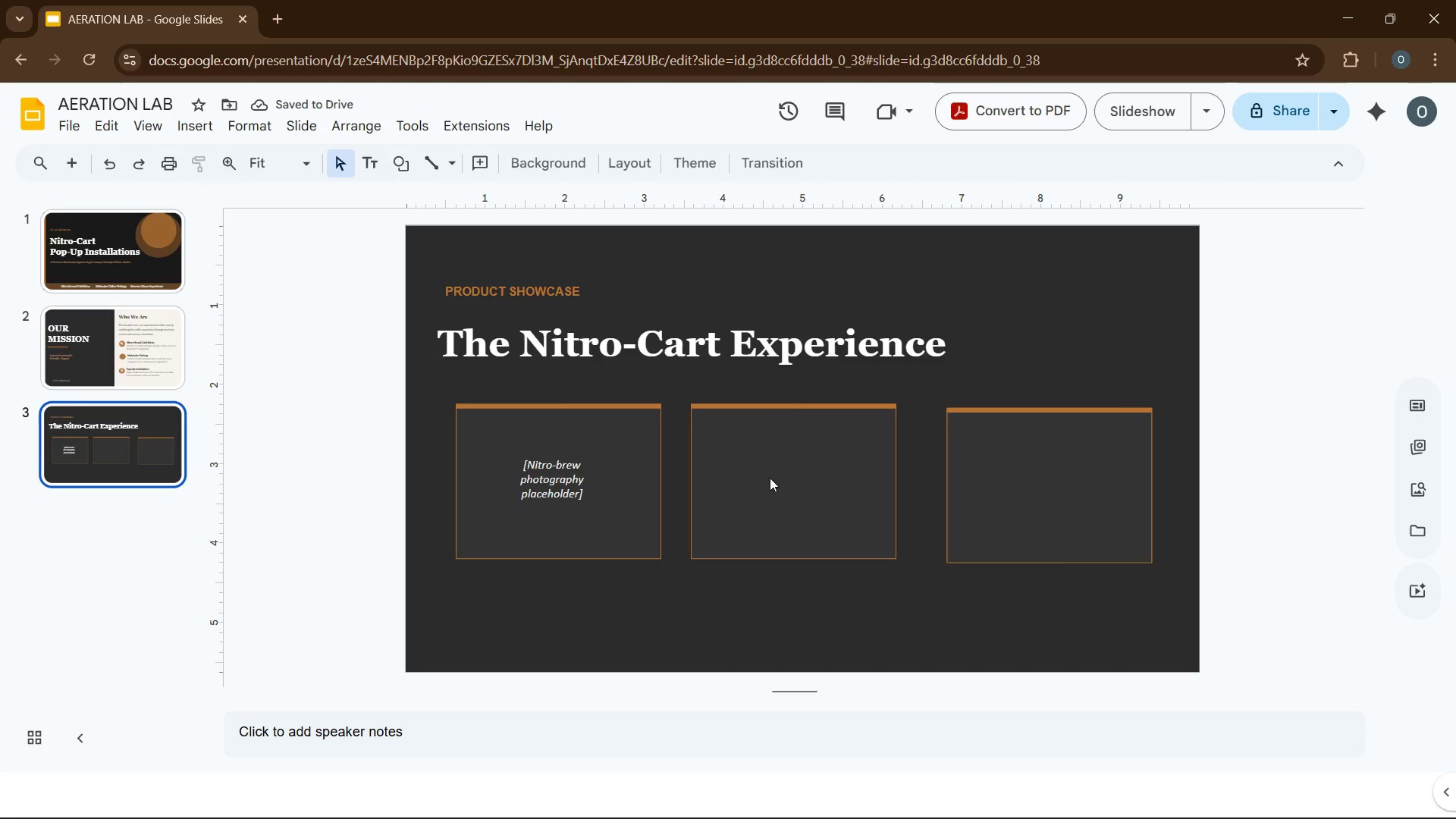 
left_click([764, 480])
 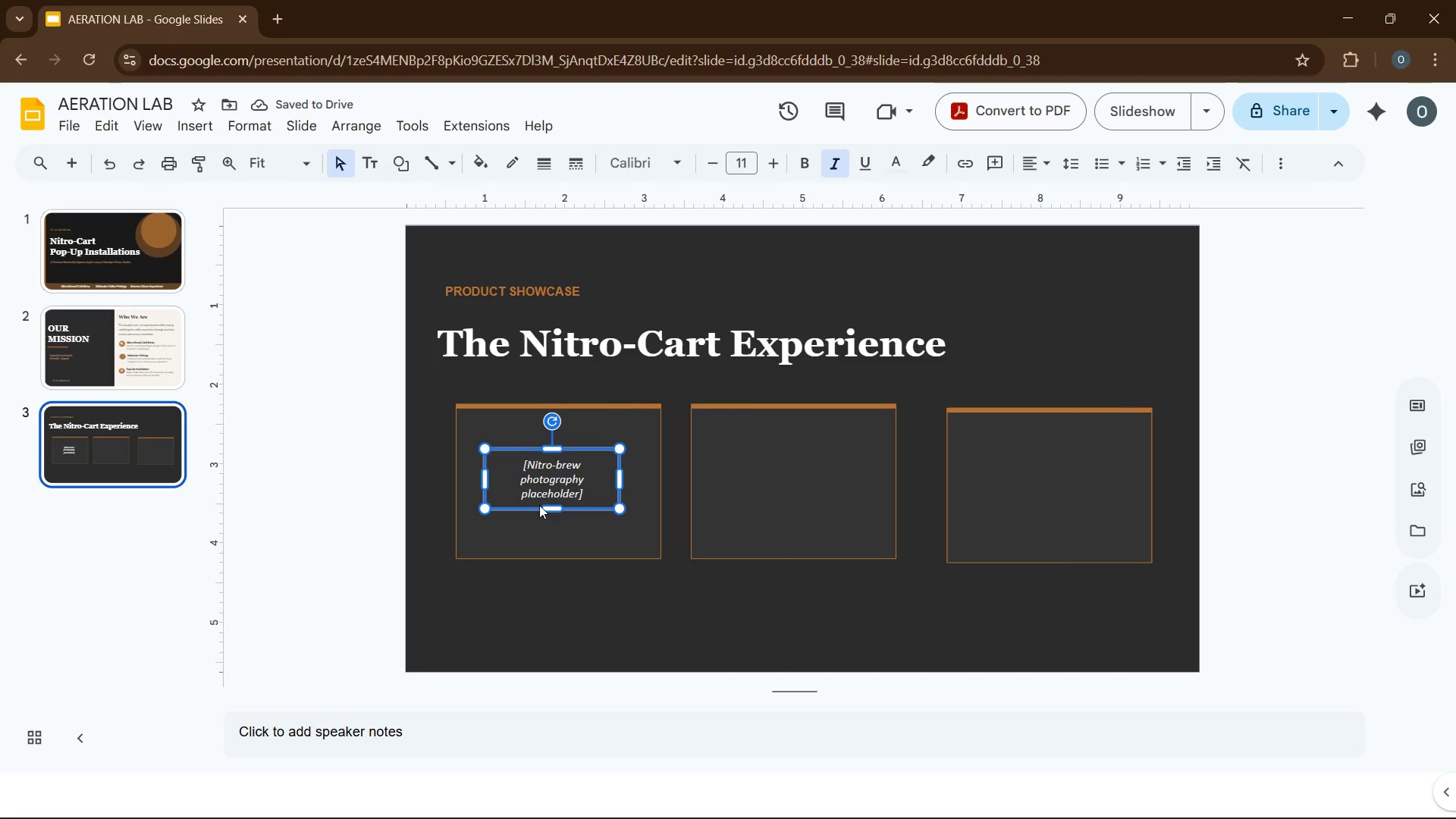 
key(Control+S)
 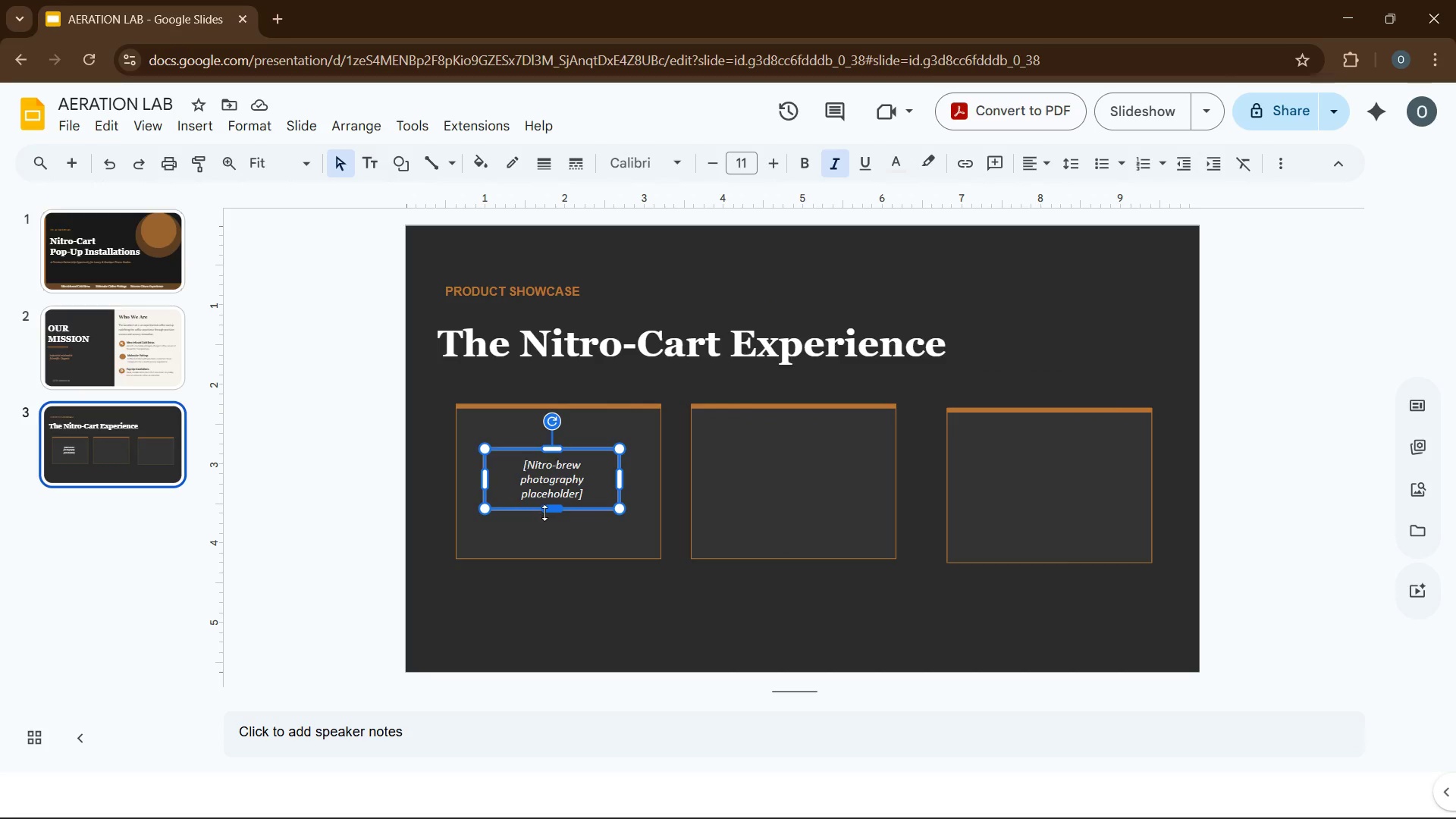 
key(Control+C)
 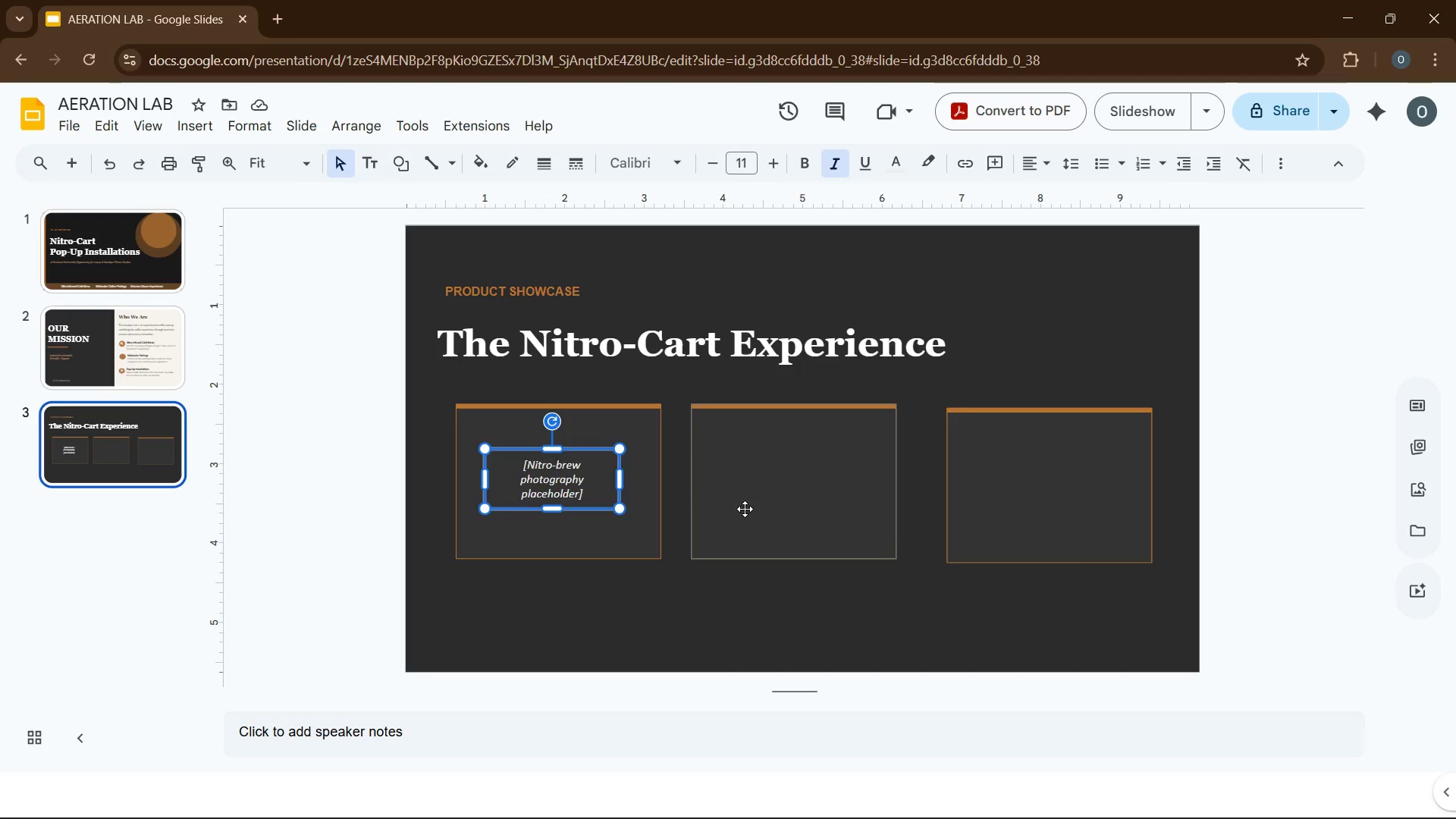 
left_click([745, 507])
 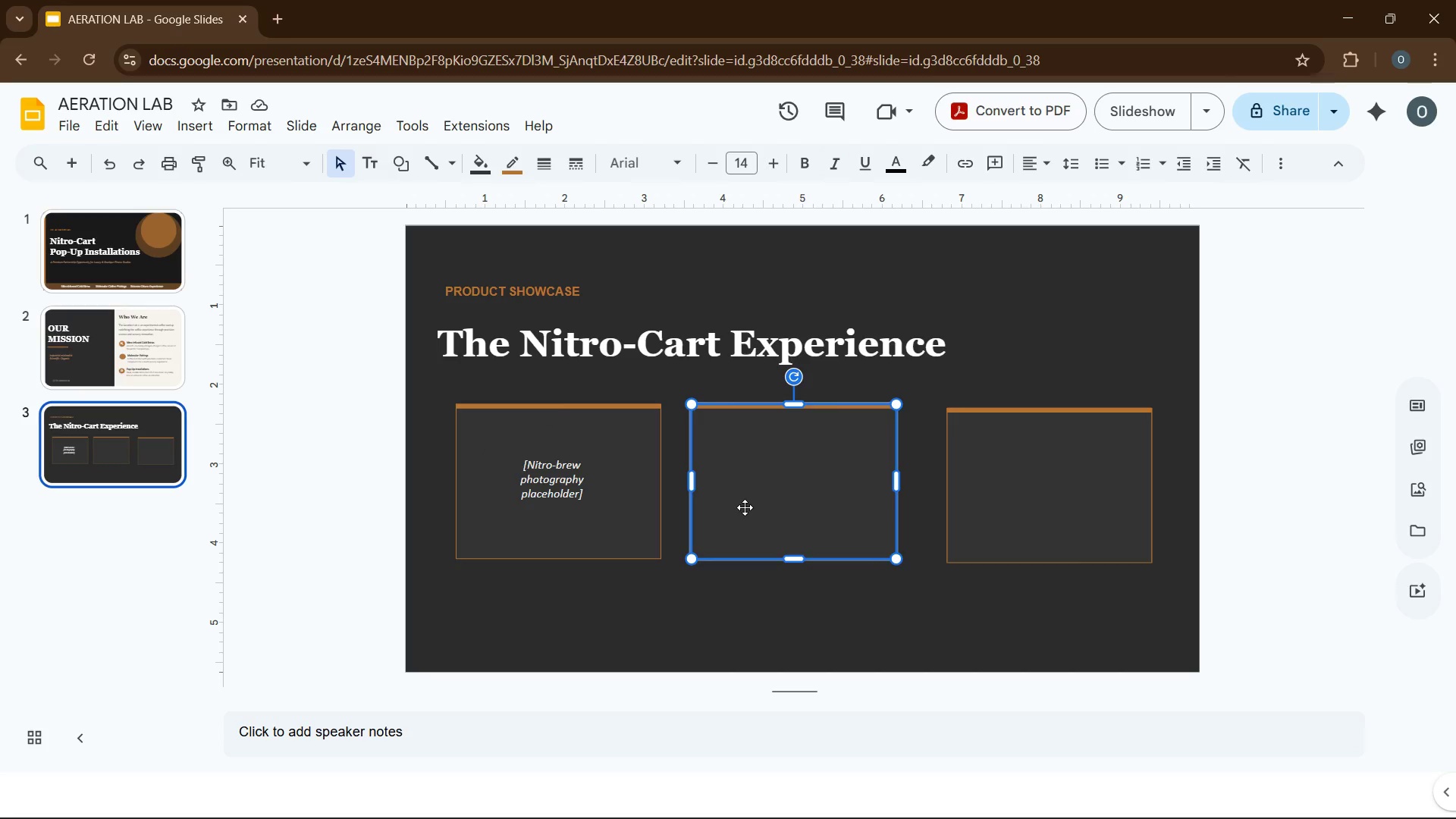 
key(Control+V)
 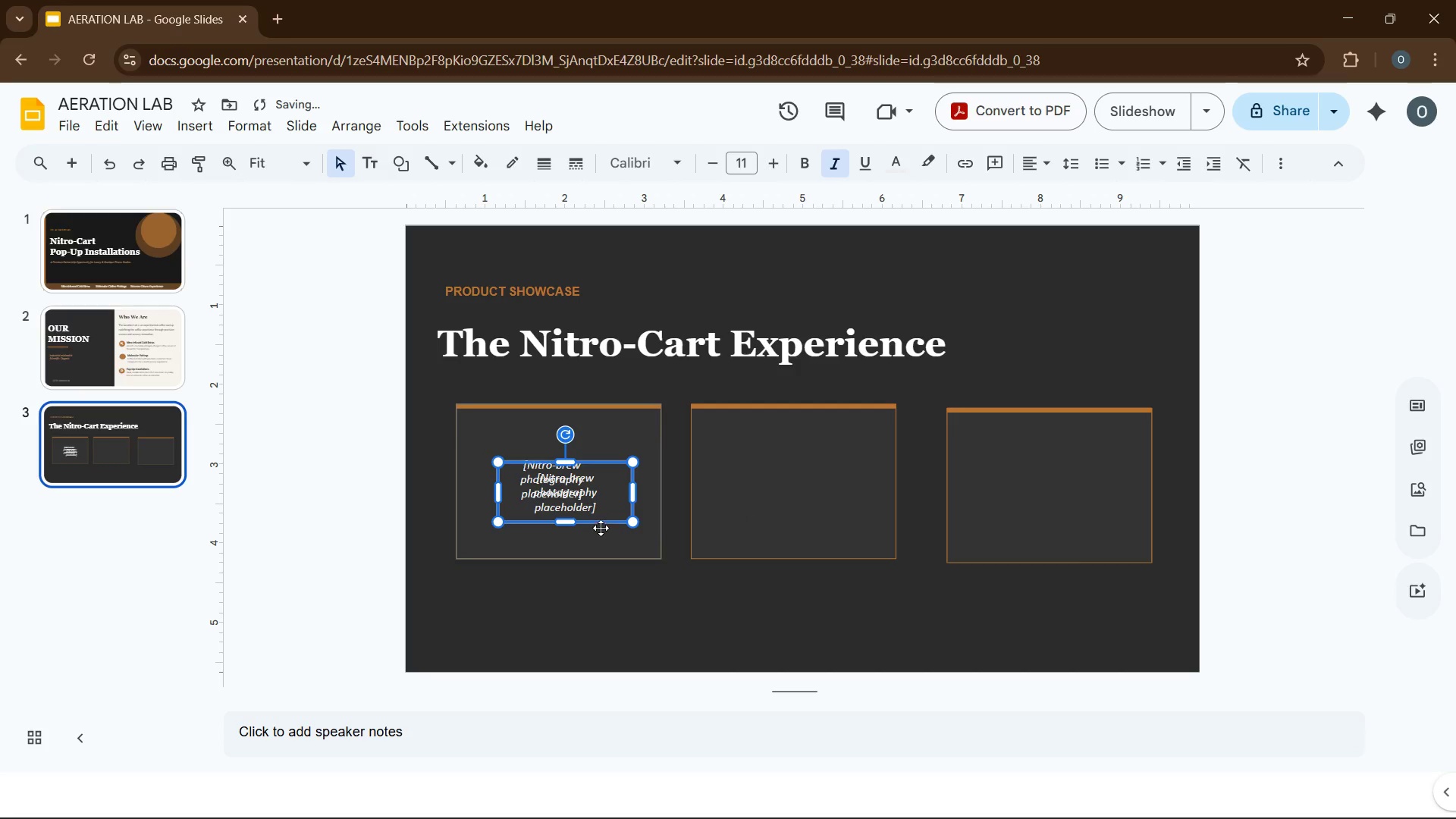 
left_click_drag(start_coordinate=[601, 521], to_coordinate=[817, 513])
 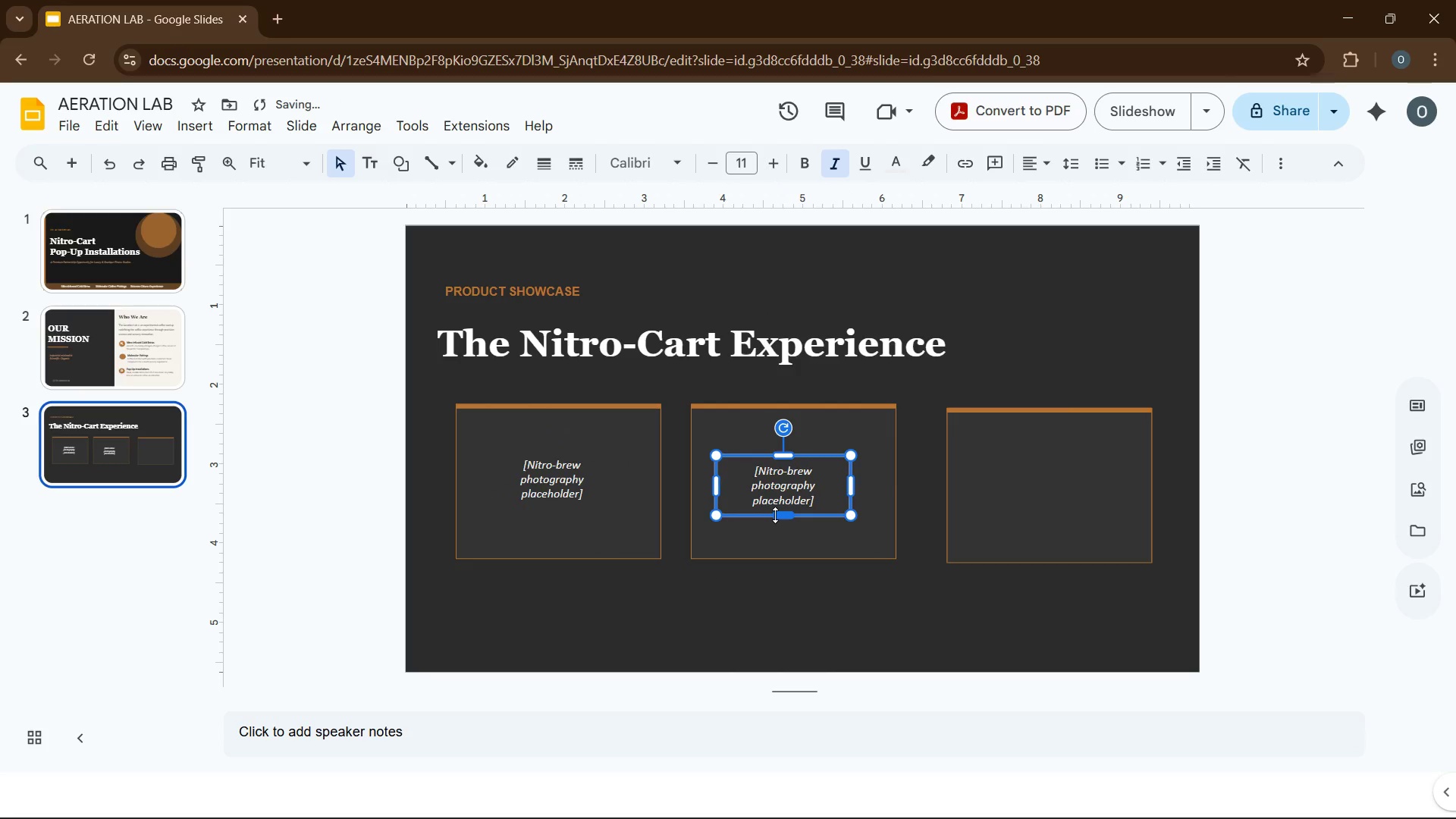 
key(Control+D)
 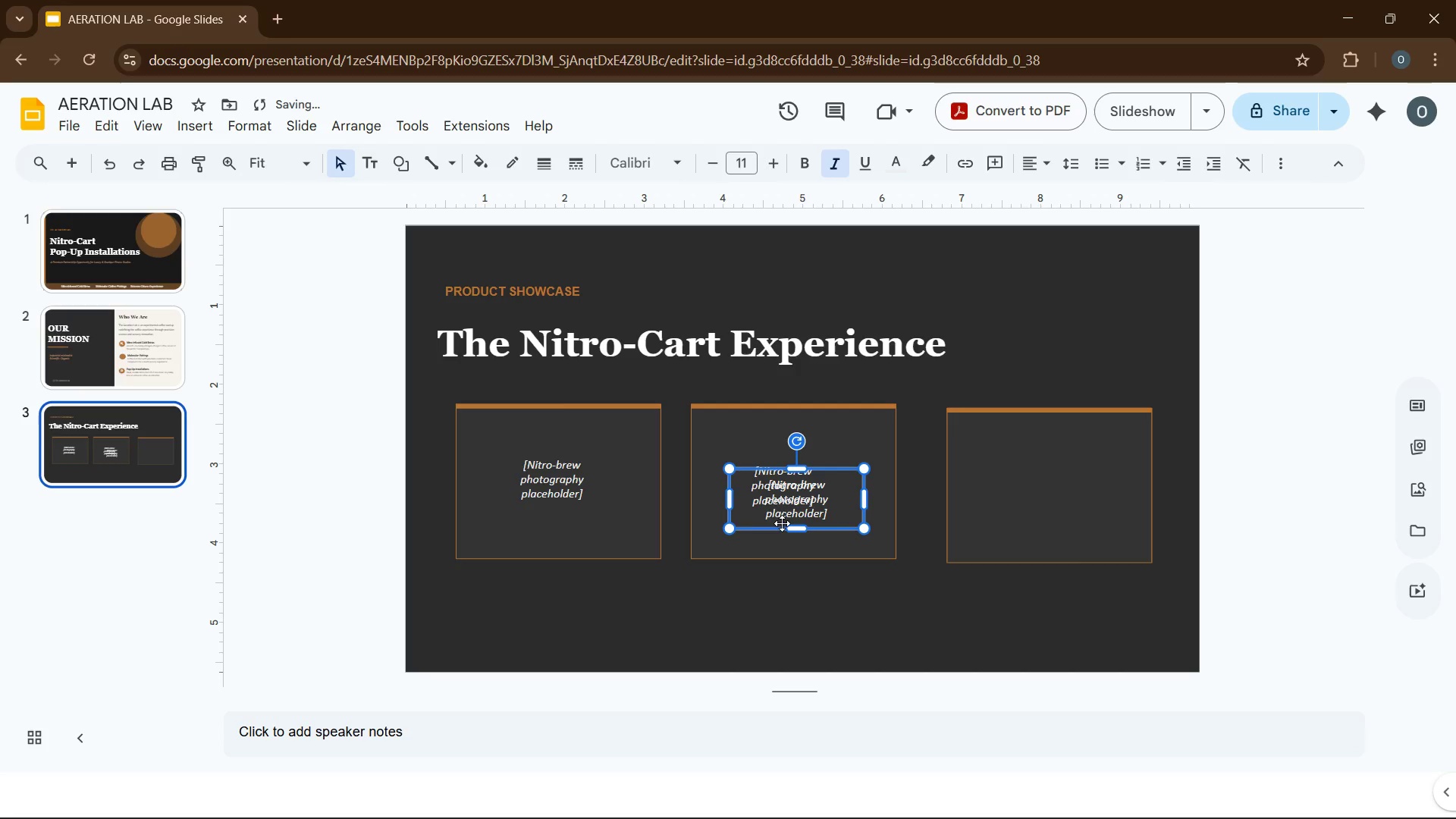 
left_click_drag(start_coordinate=[783, 524], to_coordinate=[1024, 509])
 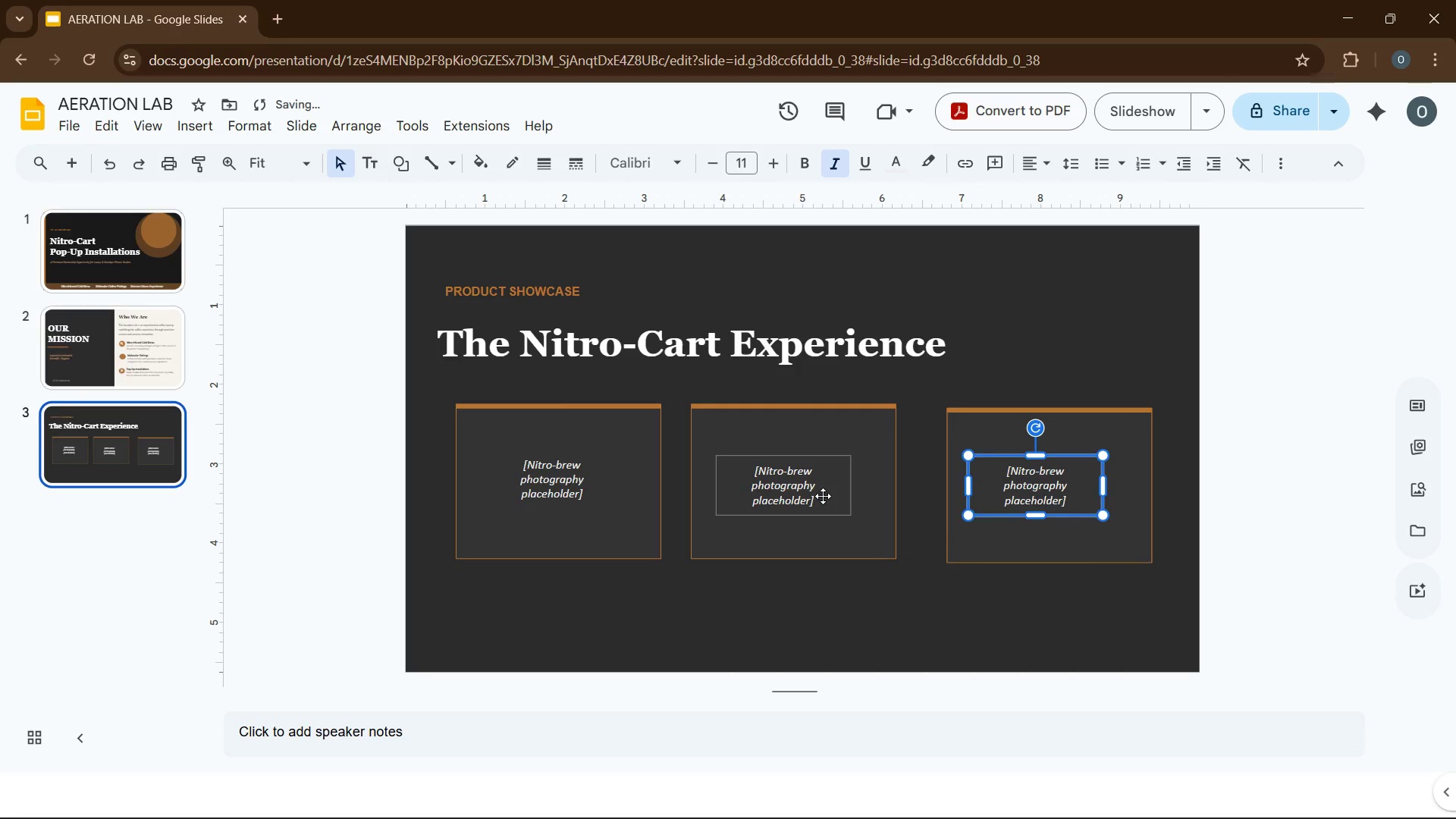 
left_click([823, 494])
 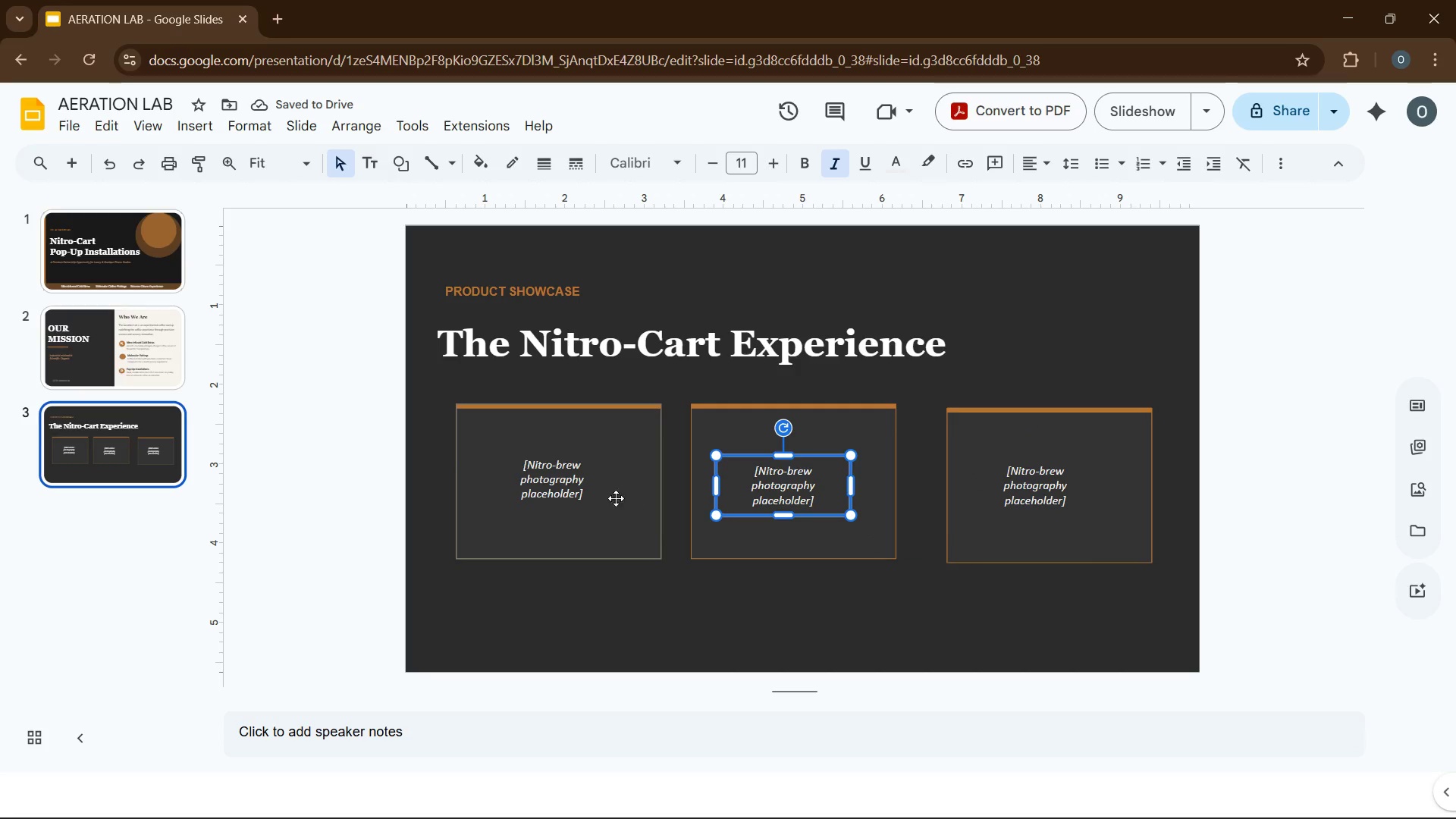 
hold_key(key=ControlLeft, duration=1.59)
left_click([518, 503])
 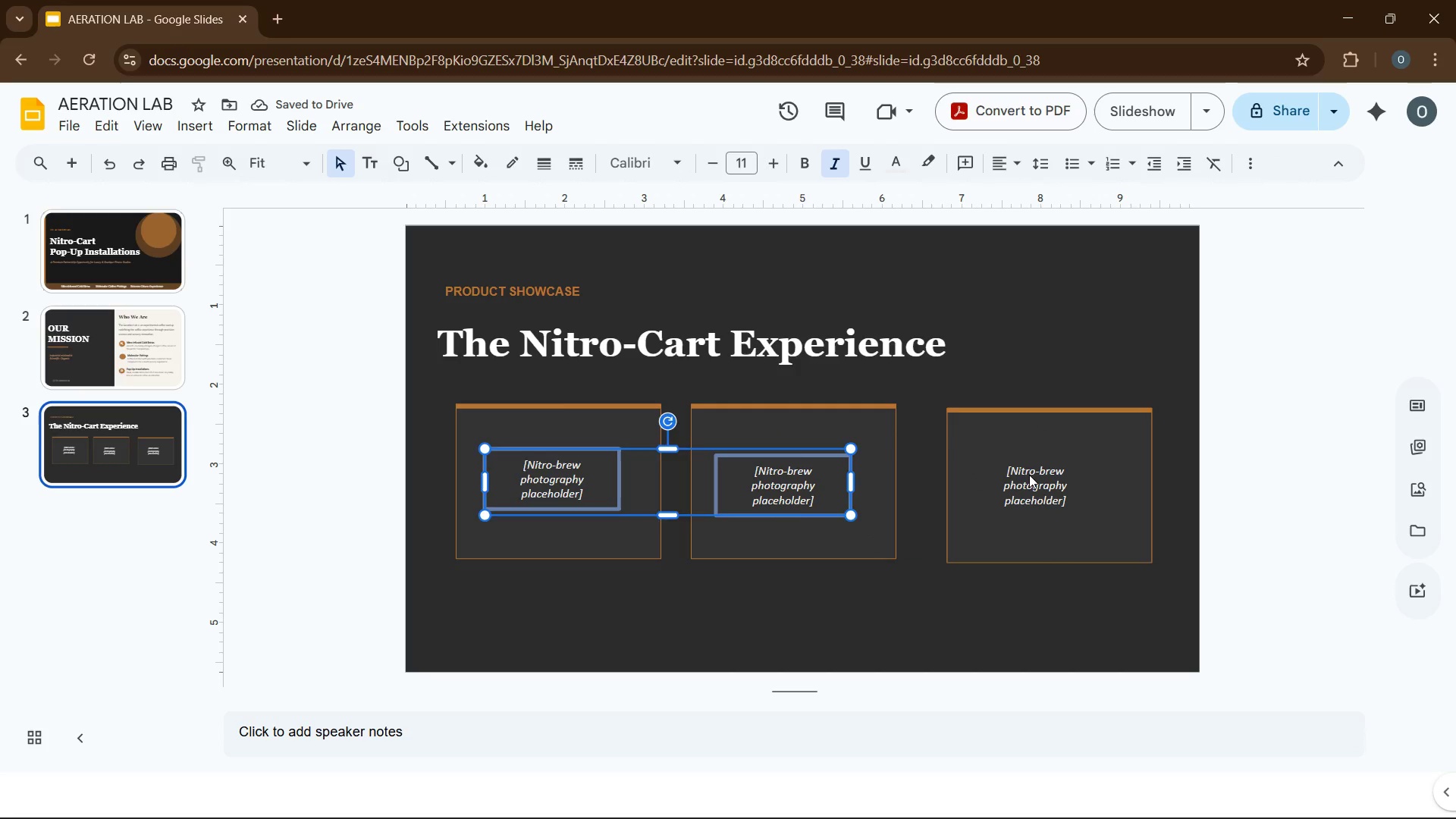 
left_click([1029, 475])
 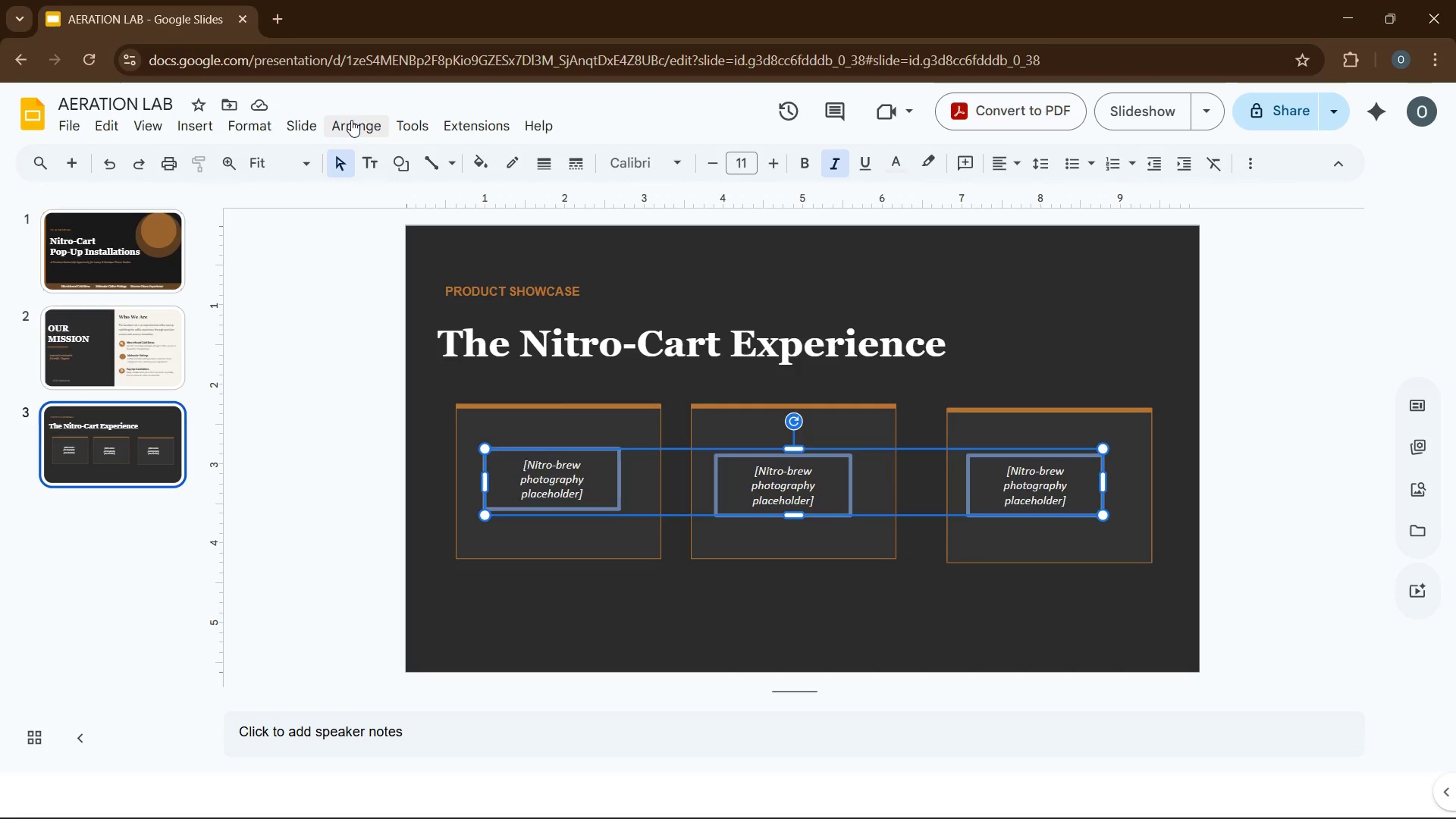 
left_click([328, 130])
 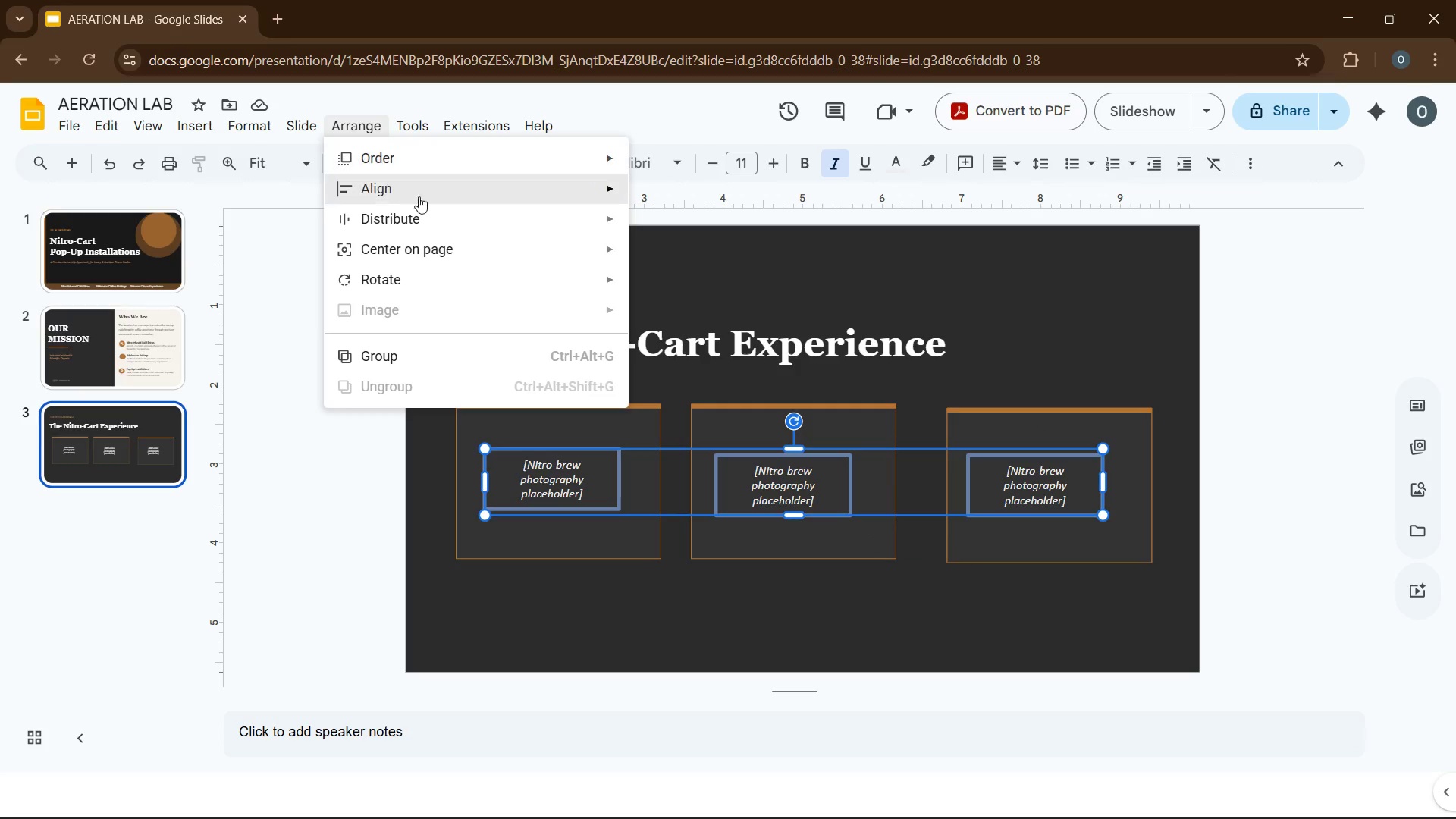 
mouse_move([482, 221])
 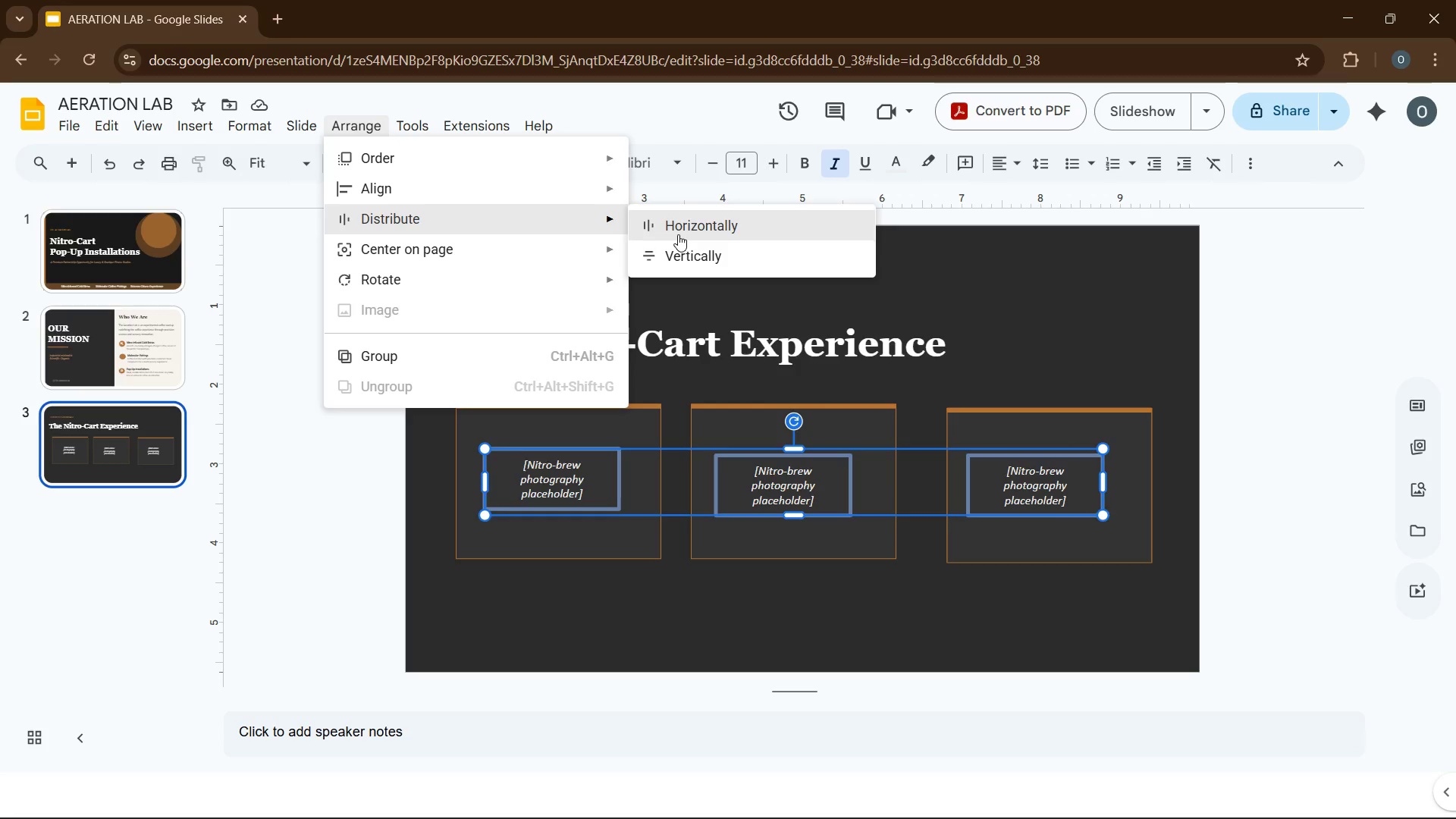 
left_click([678, 234])
 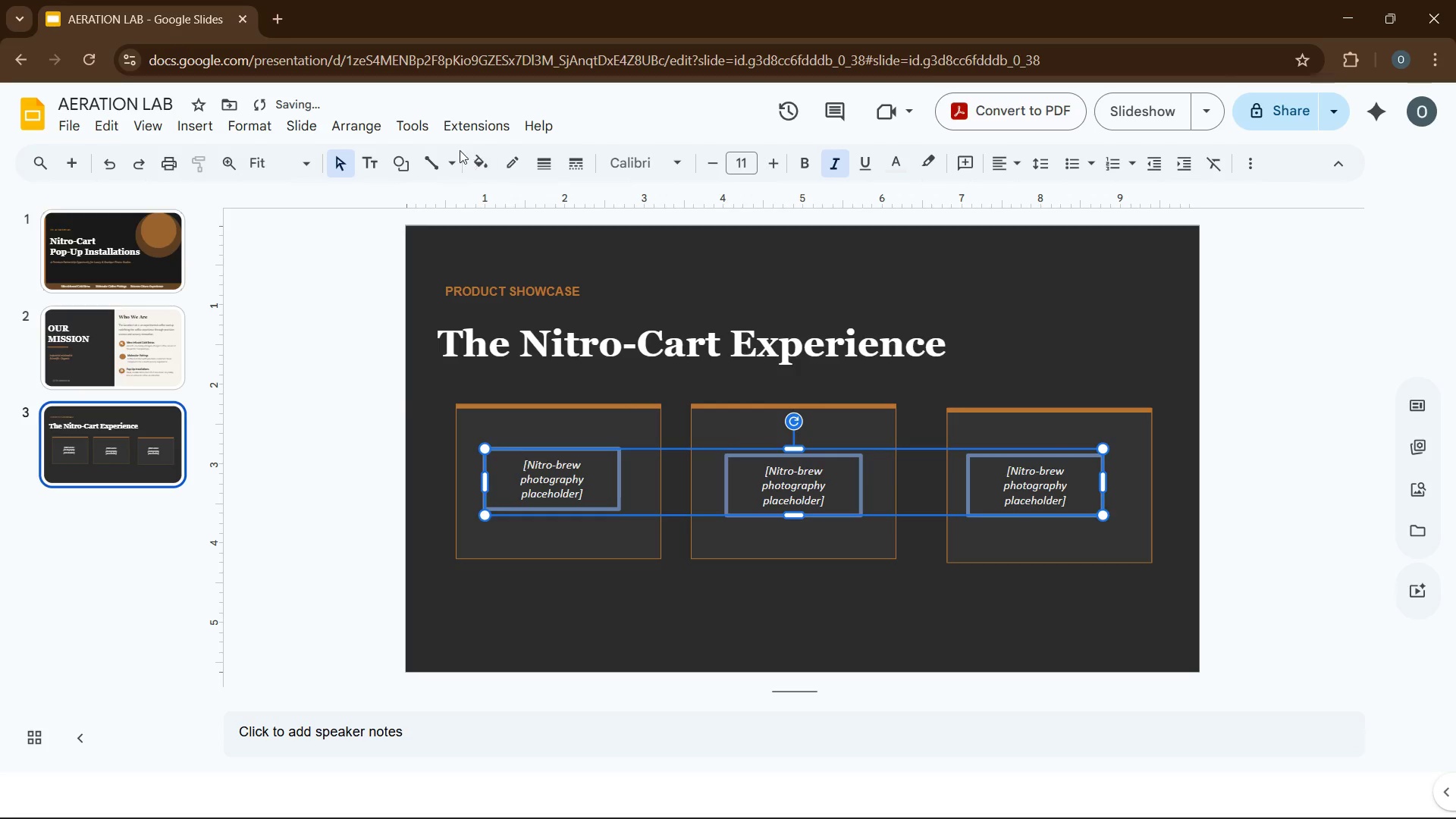 
left_click([381, 130])
 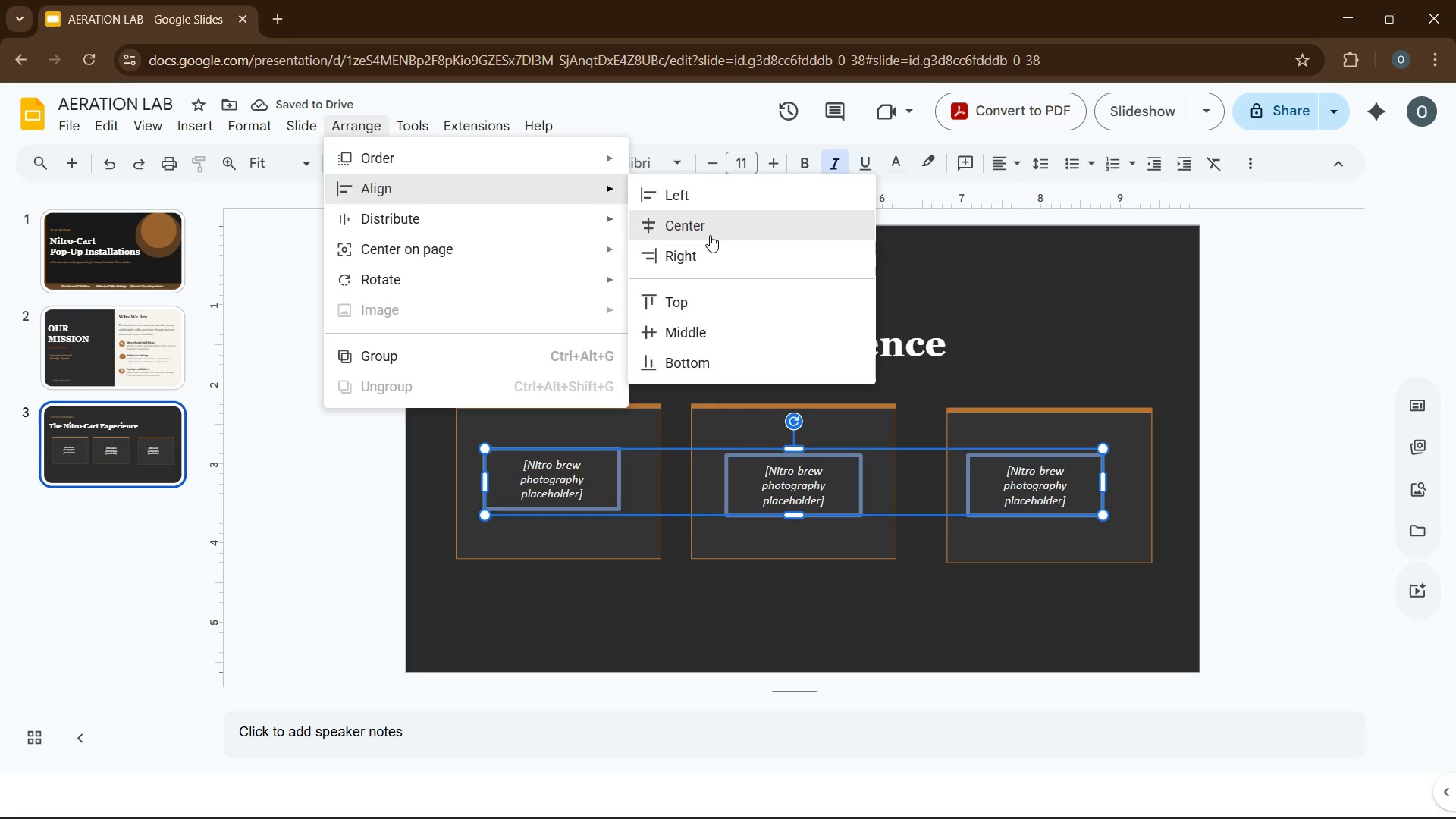 
left_click([718, 232])
 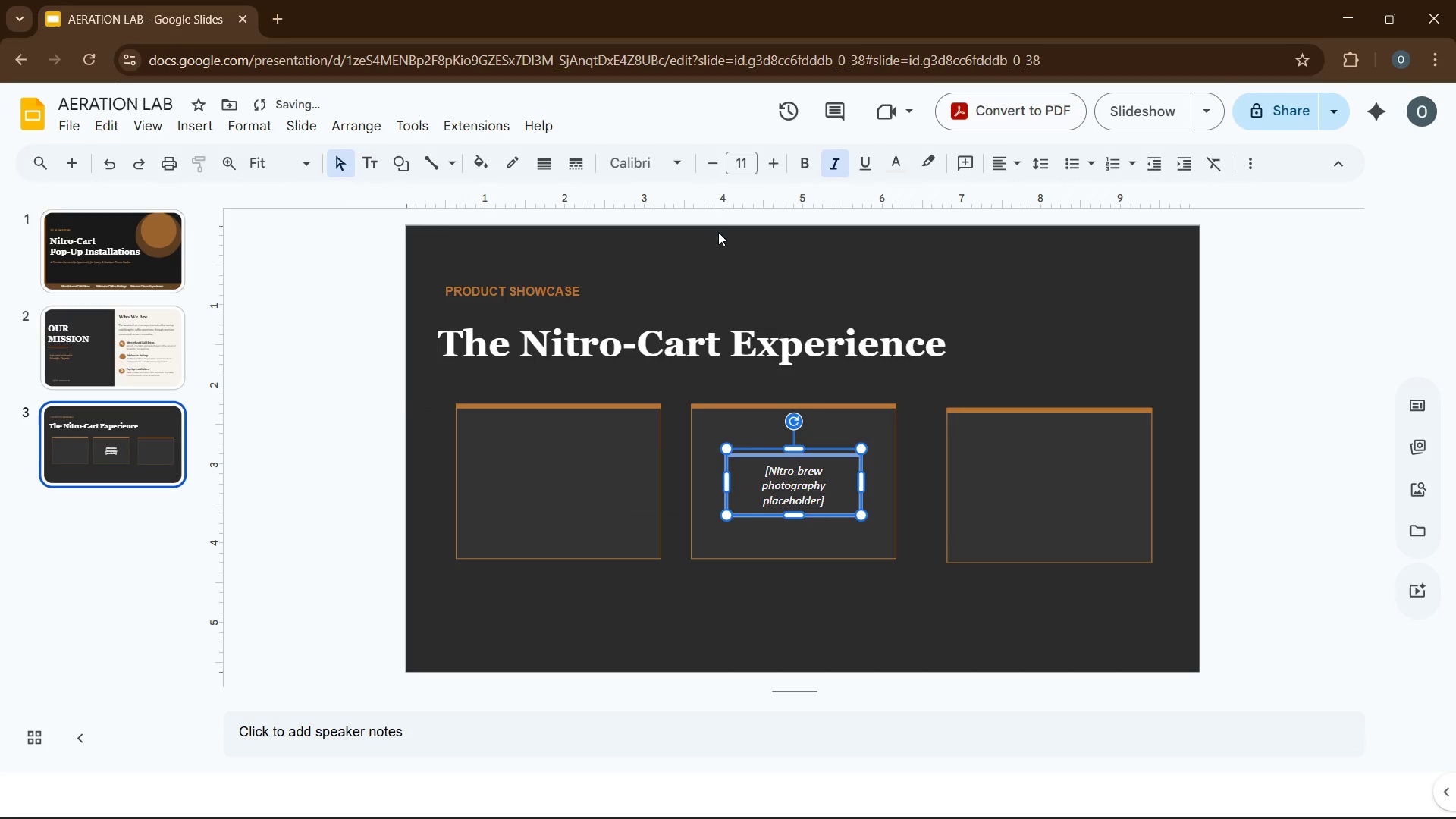 
key(Control+Z)
 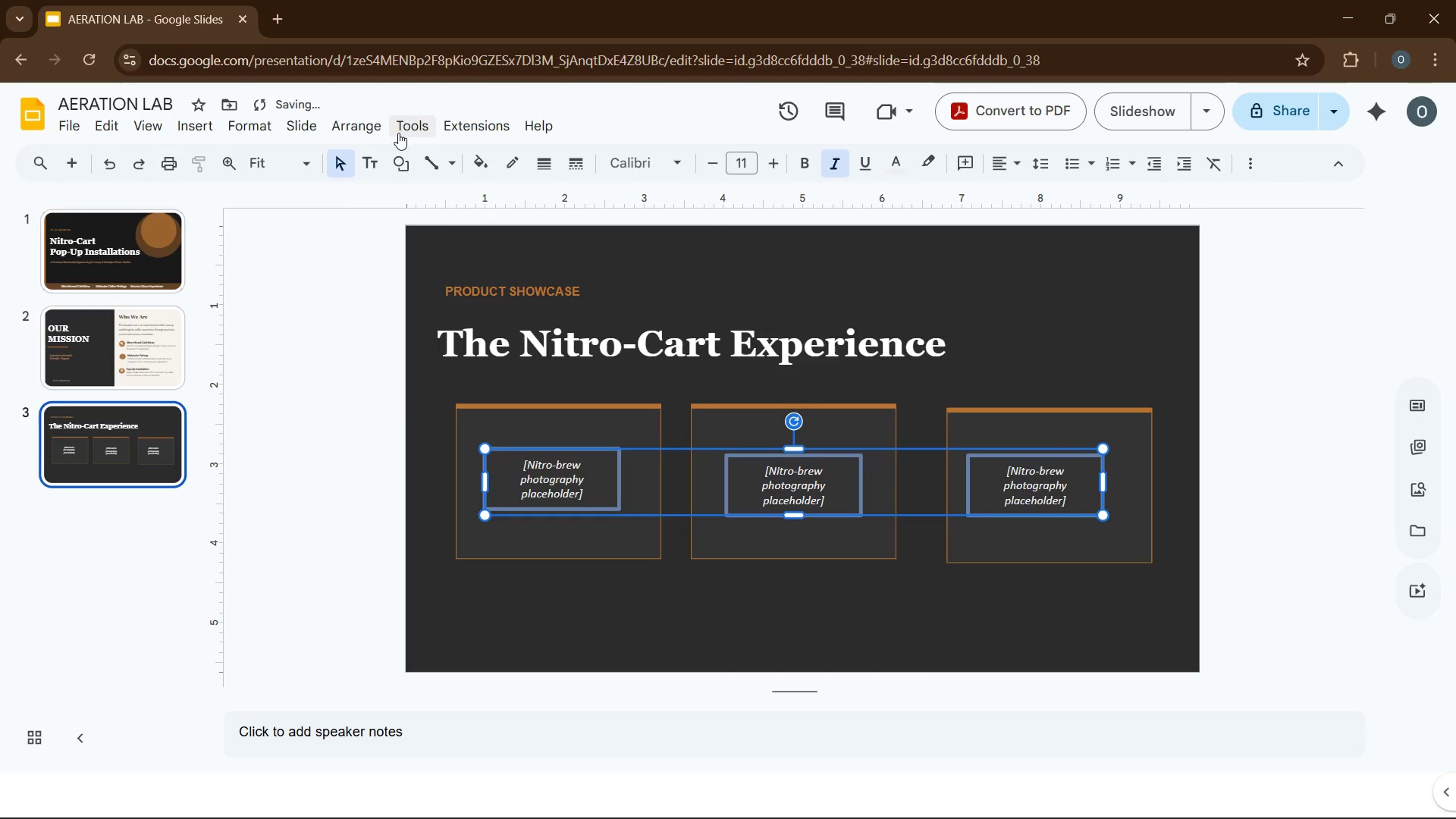 
left_click([375, 126])
 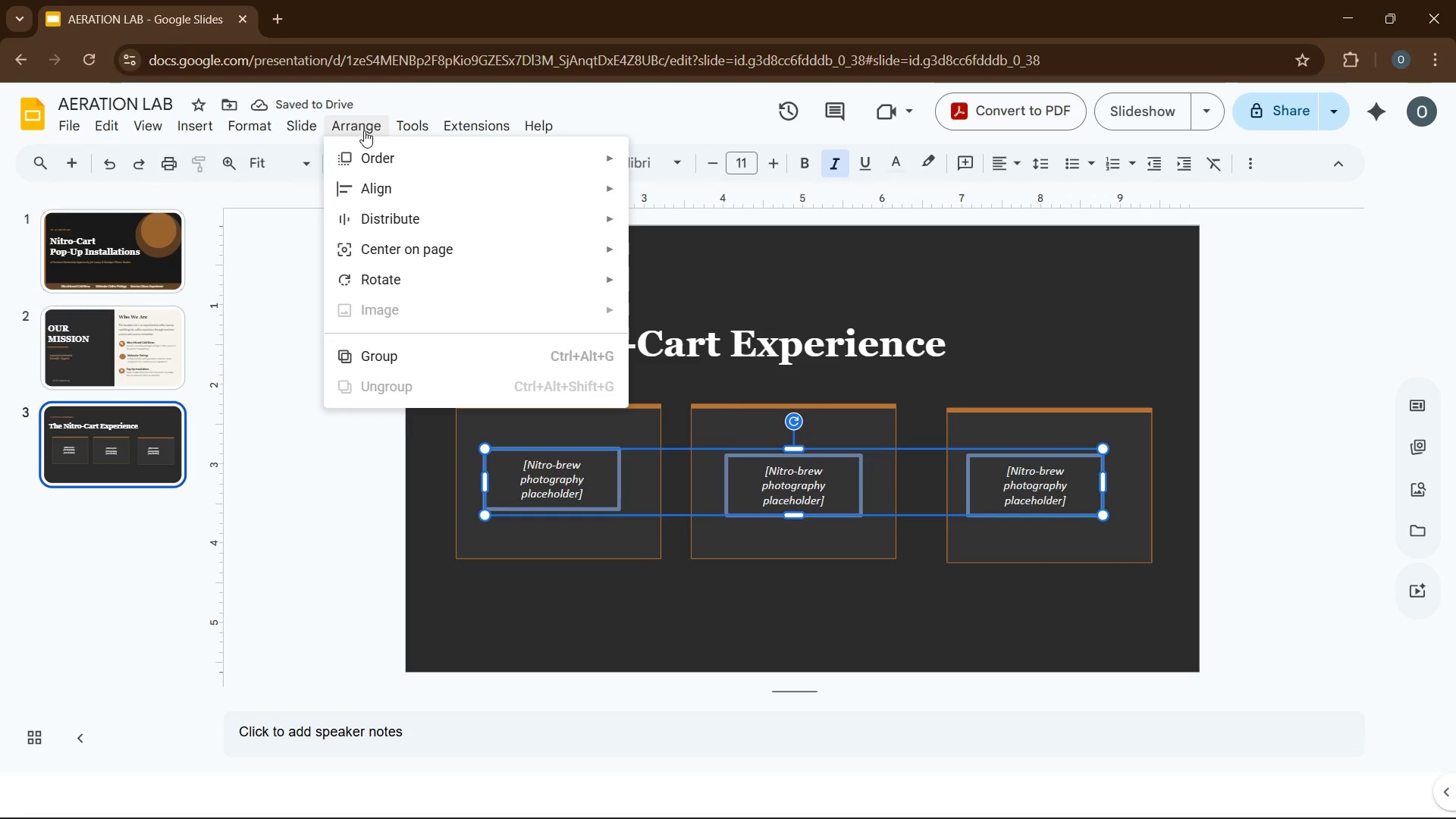 
mouse_move([492, 193])
 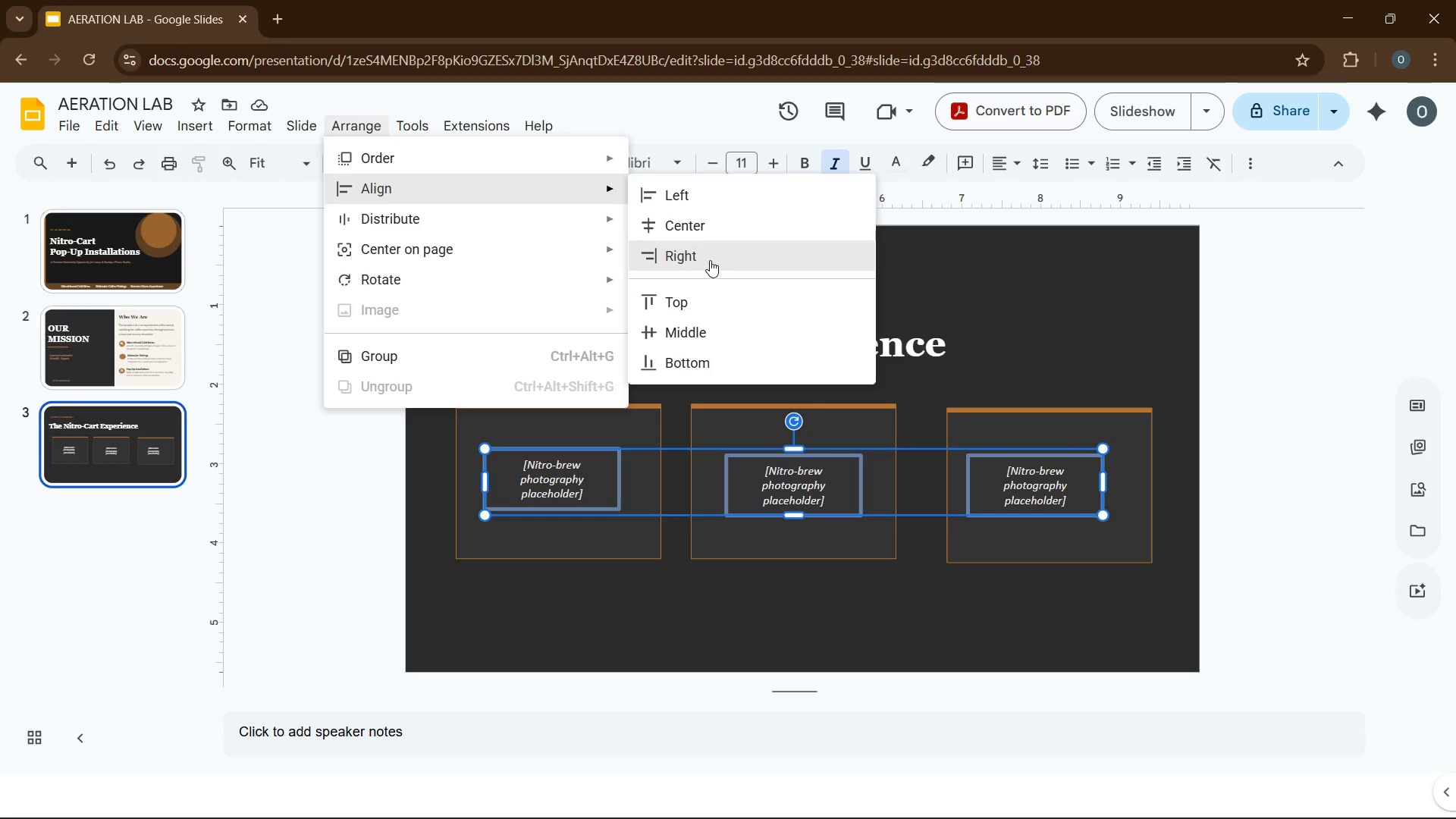 
left_click([717, 326])
 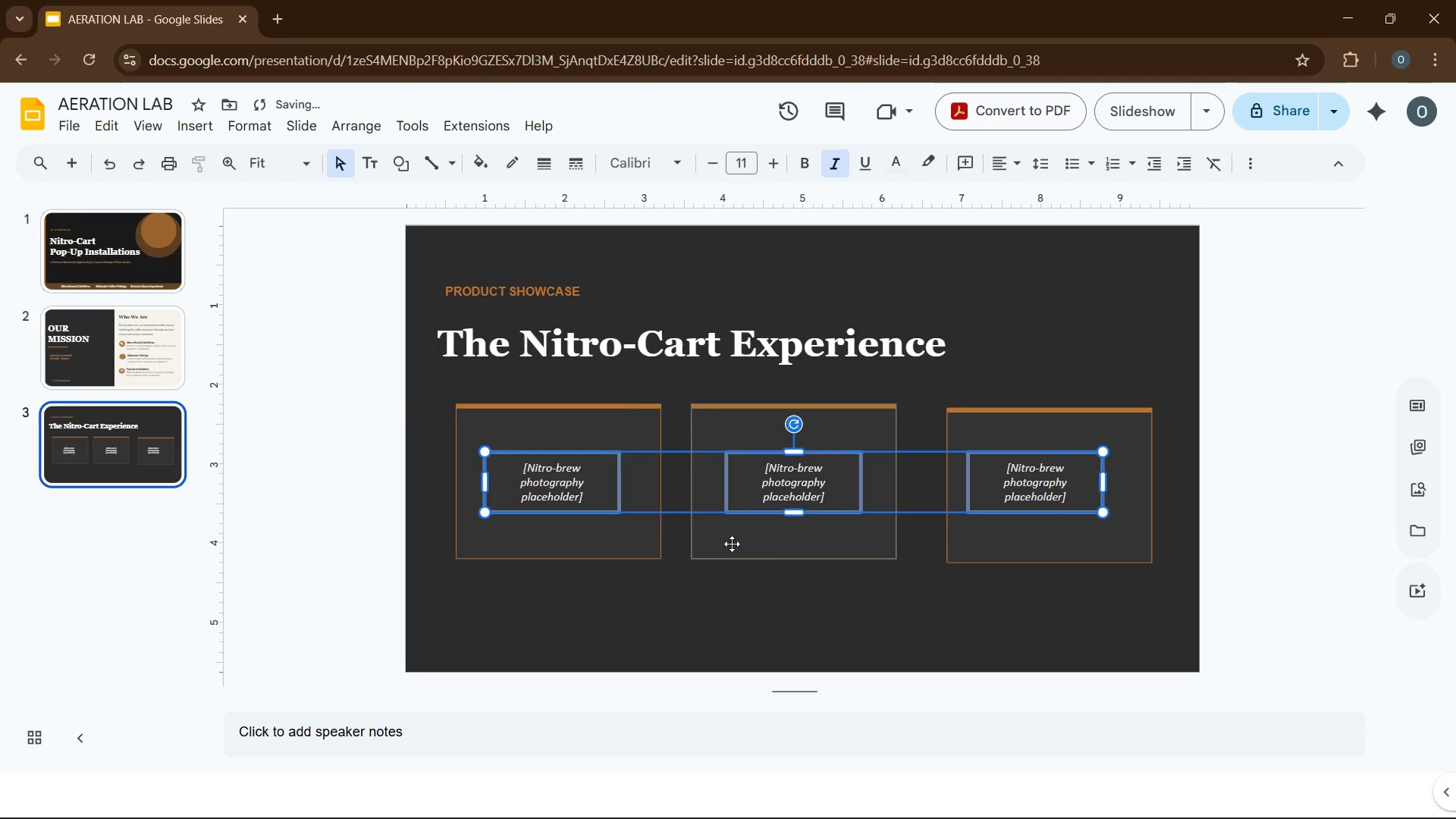 
left_click([598, 543])
 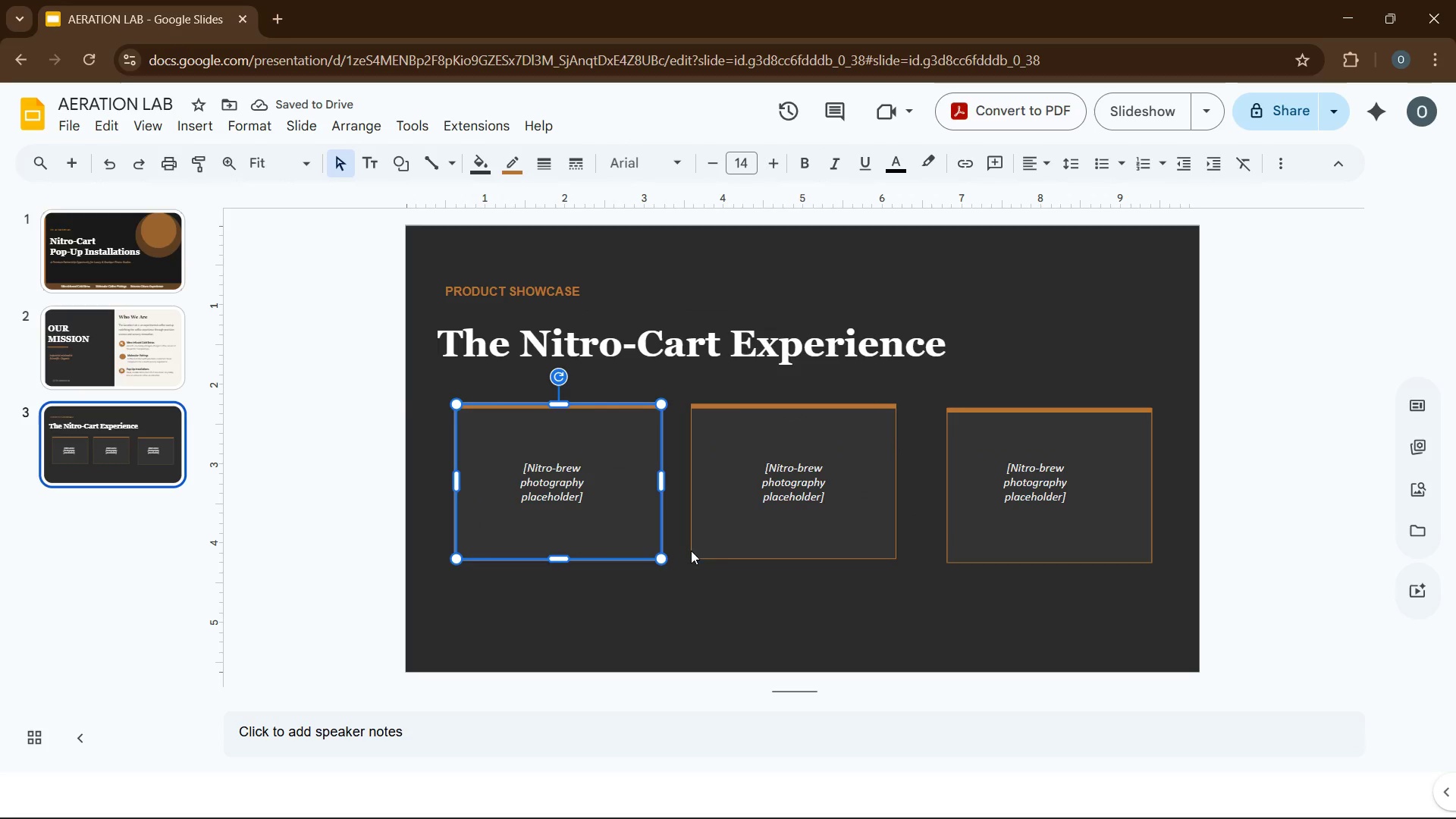 
hold_key(key=ControlLeft, duration=1.25)
left_click([774, 555])
 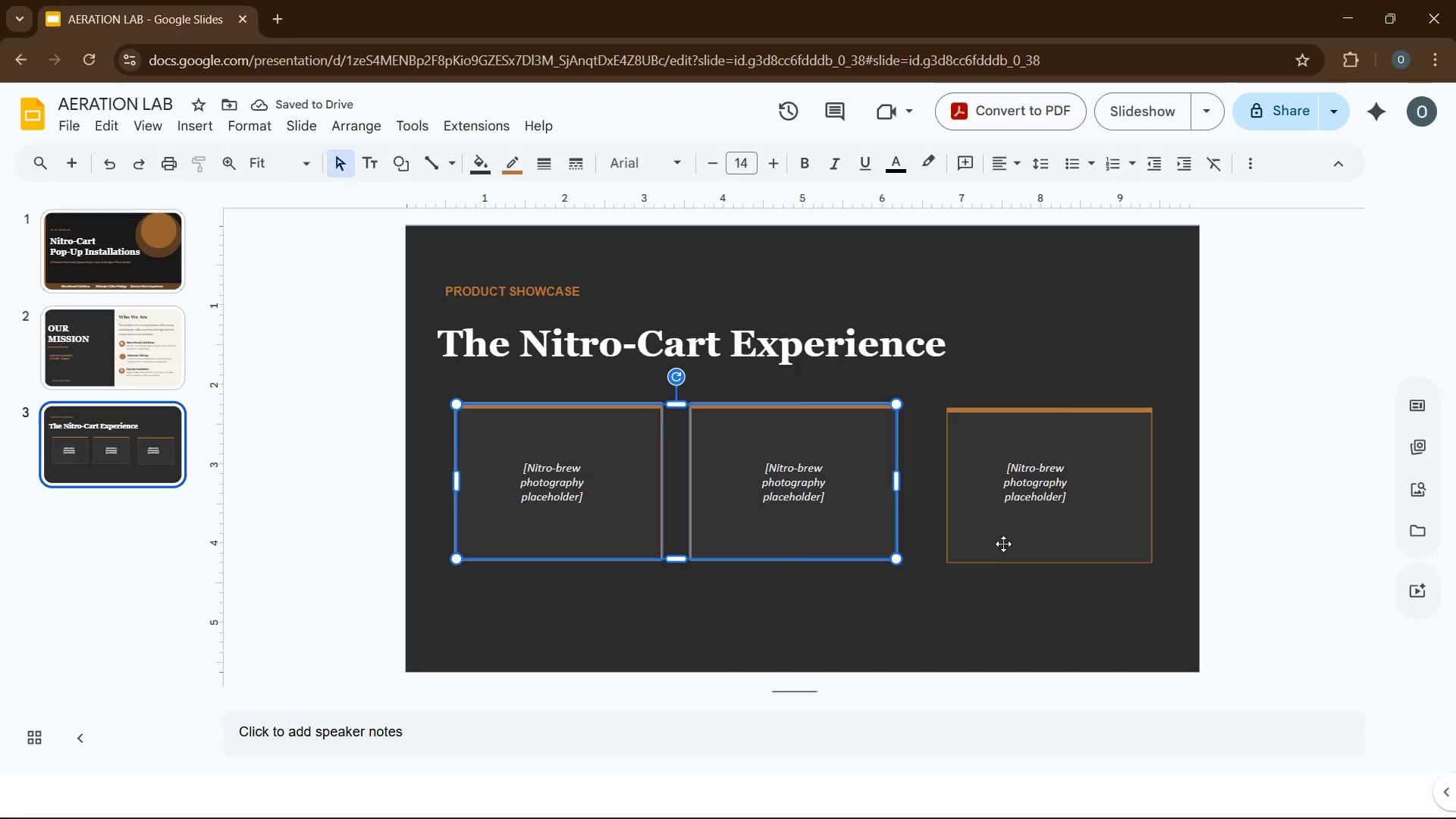 
left_click([1003, 544])
 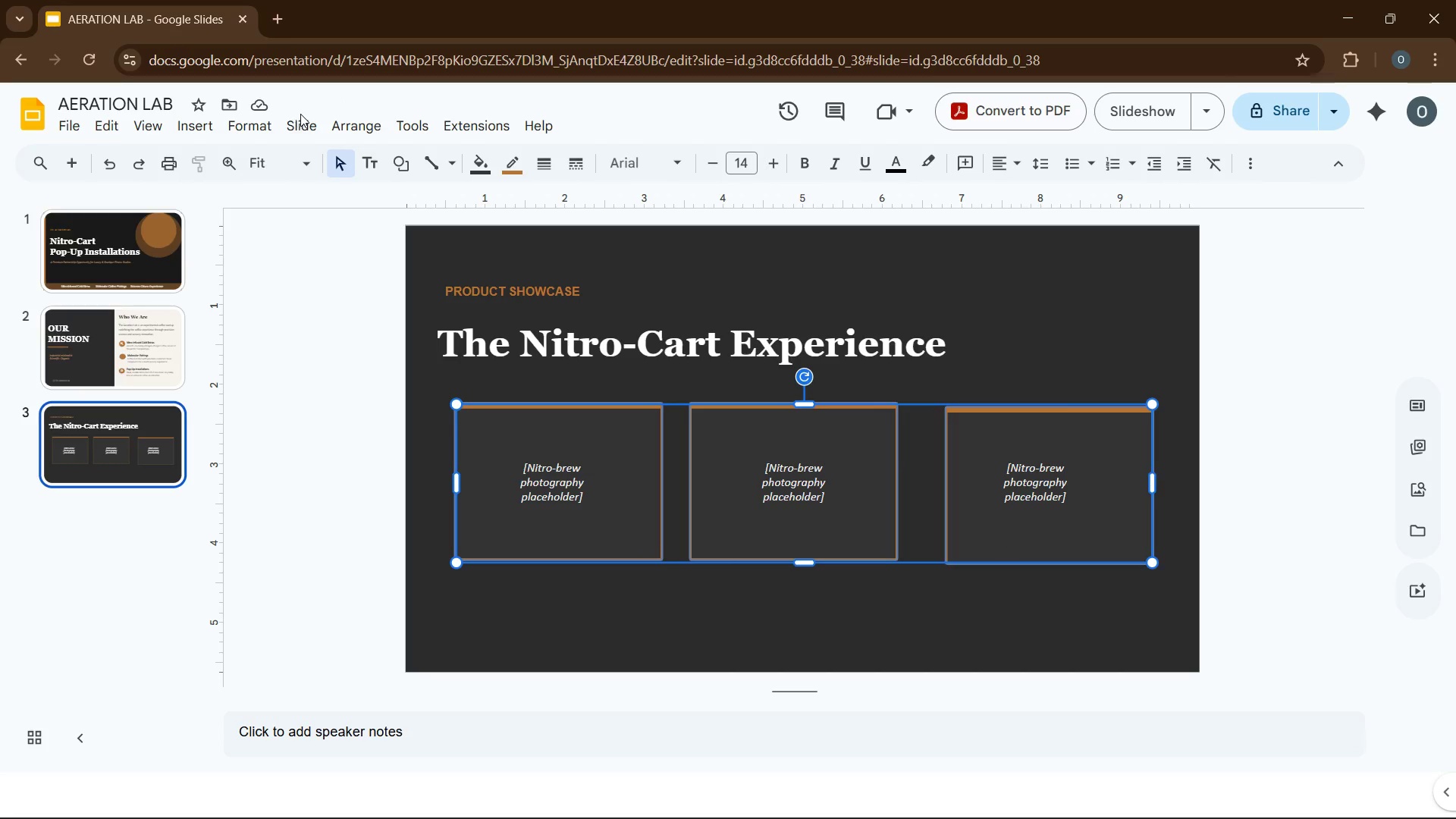 
left_click([340, 127])
 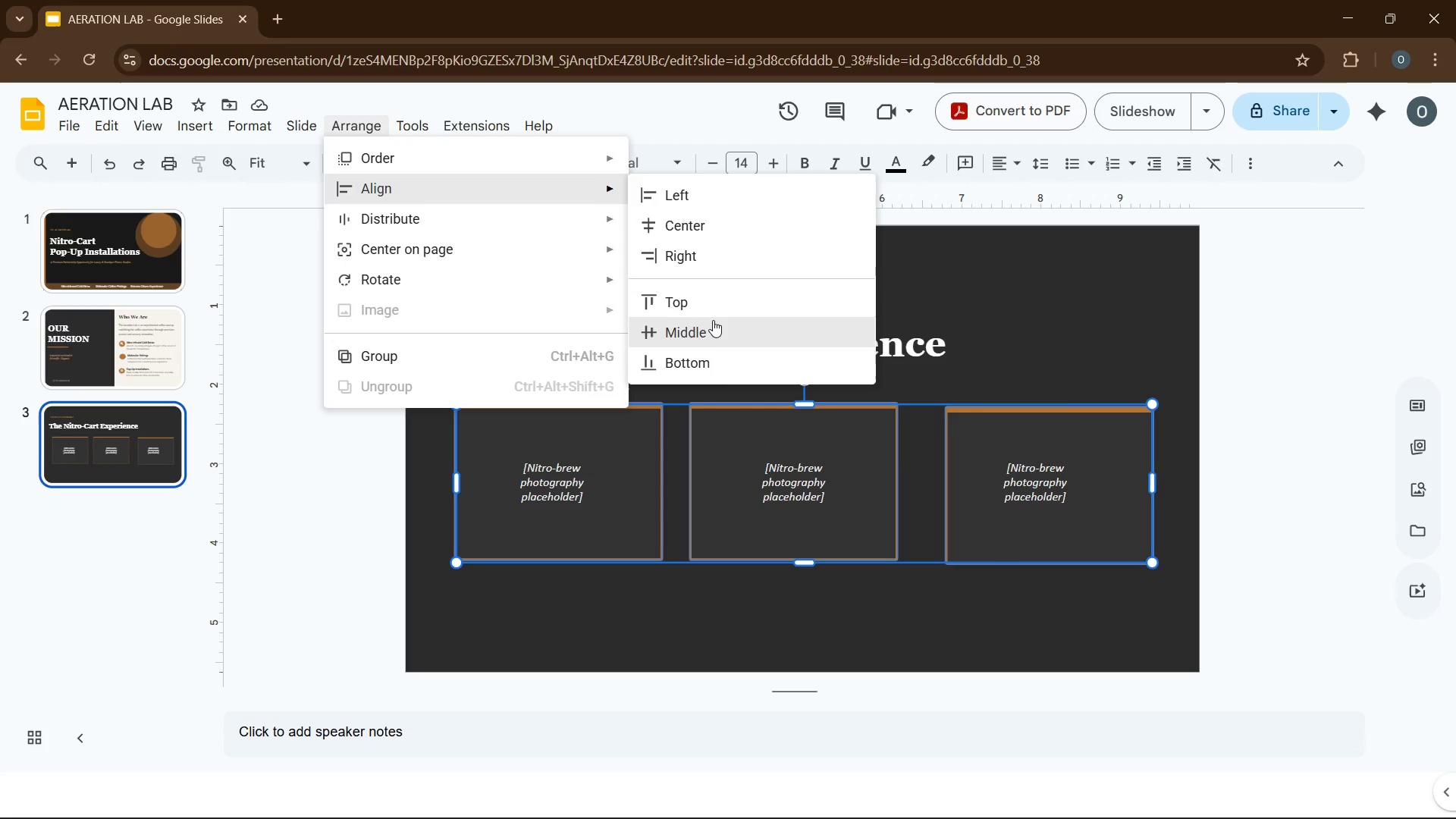 
wait(6.06)
 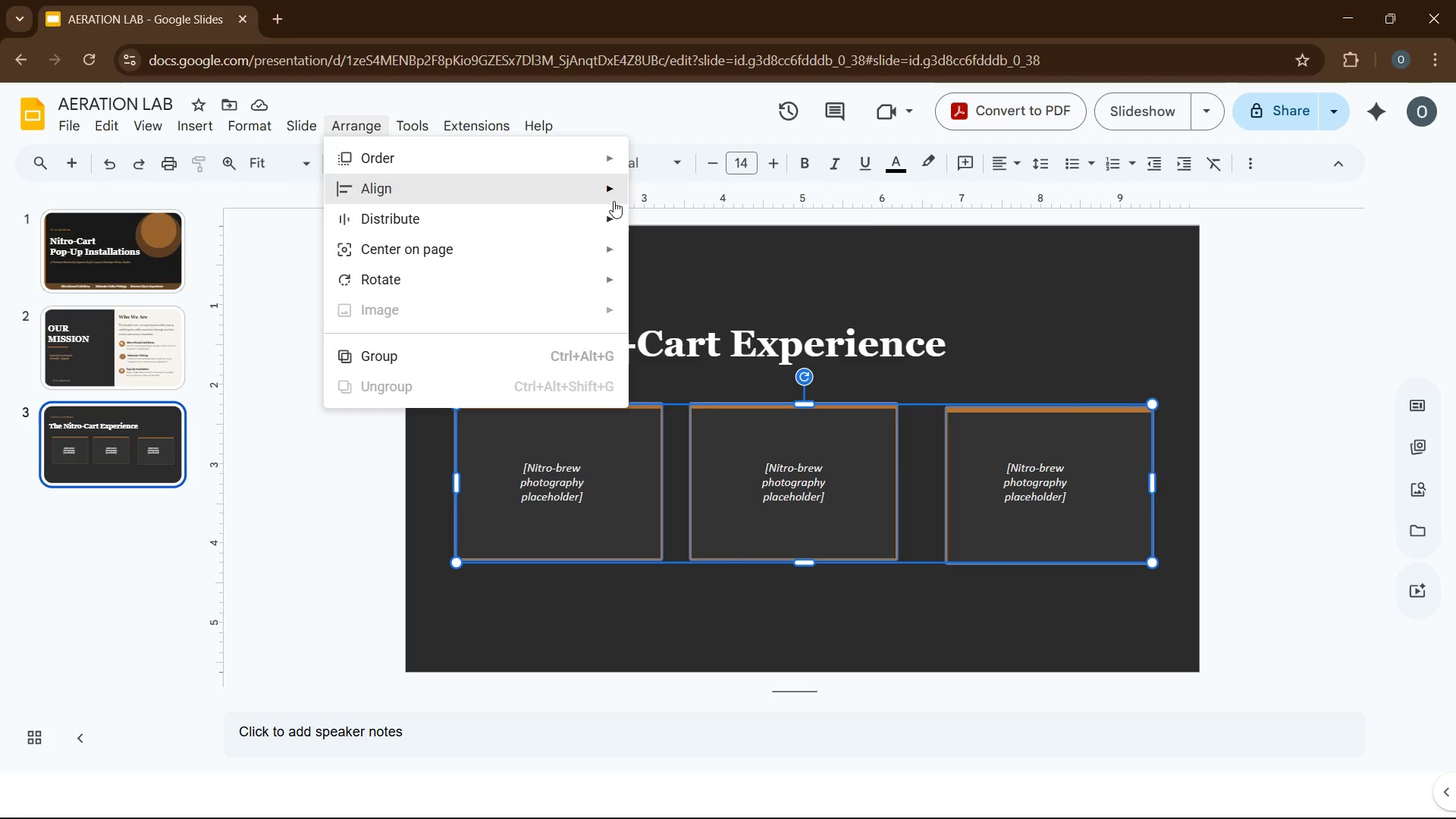 
left_click([707, 305])
 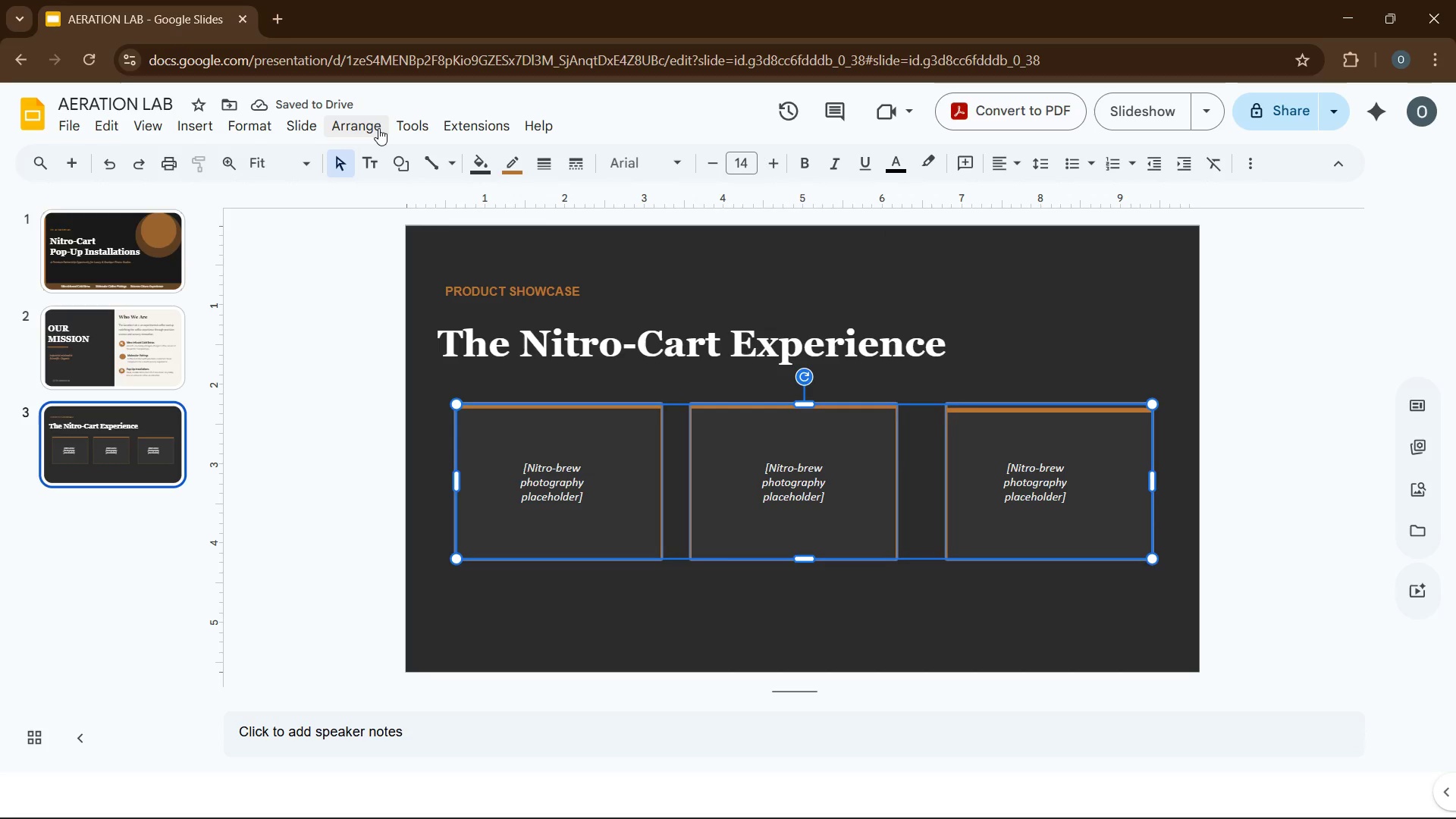 
left_click([381, 123])
 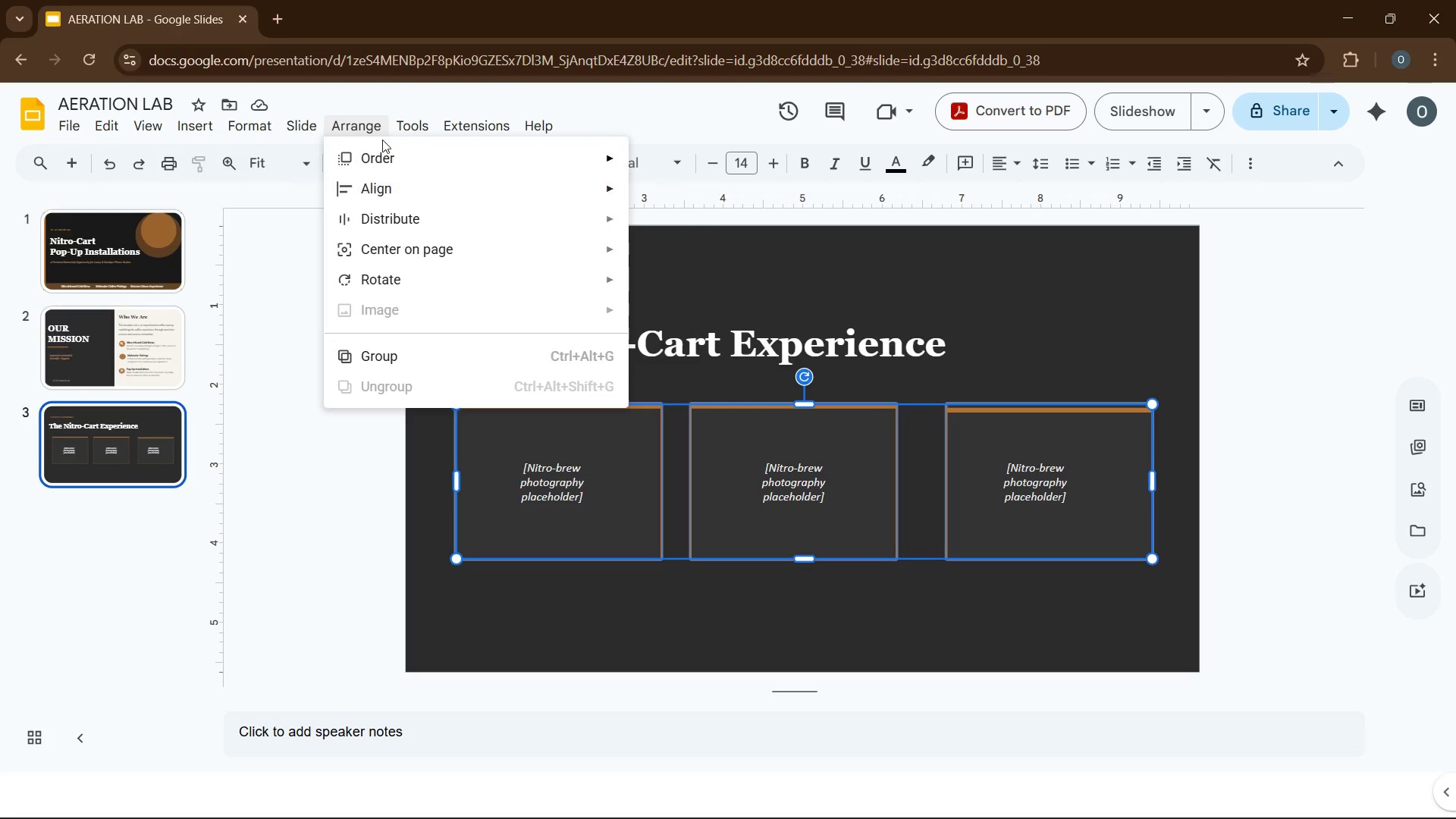 
mouse_move([485, 177])
 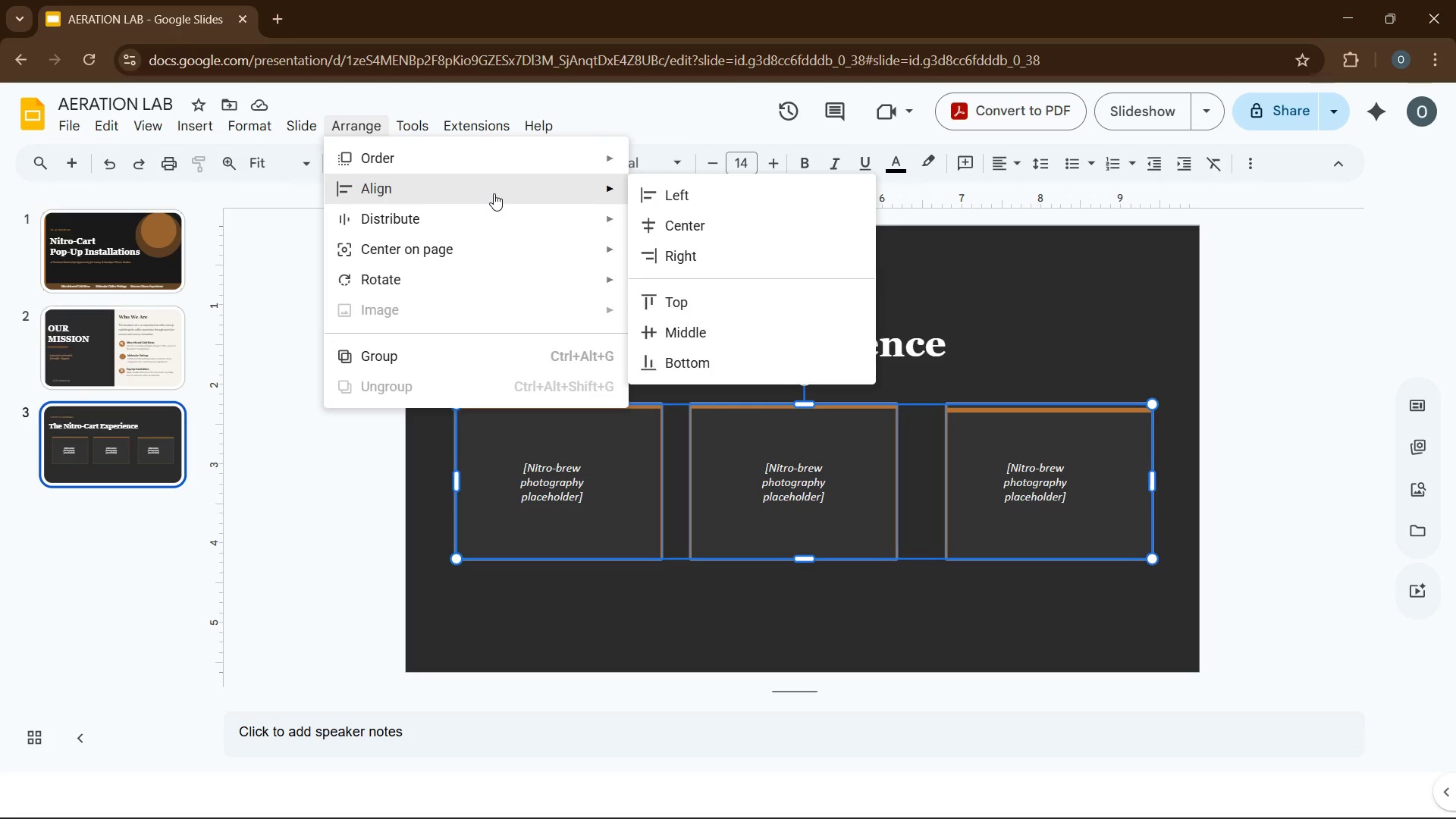 
wait(6.74)
 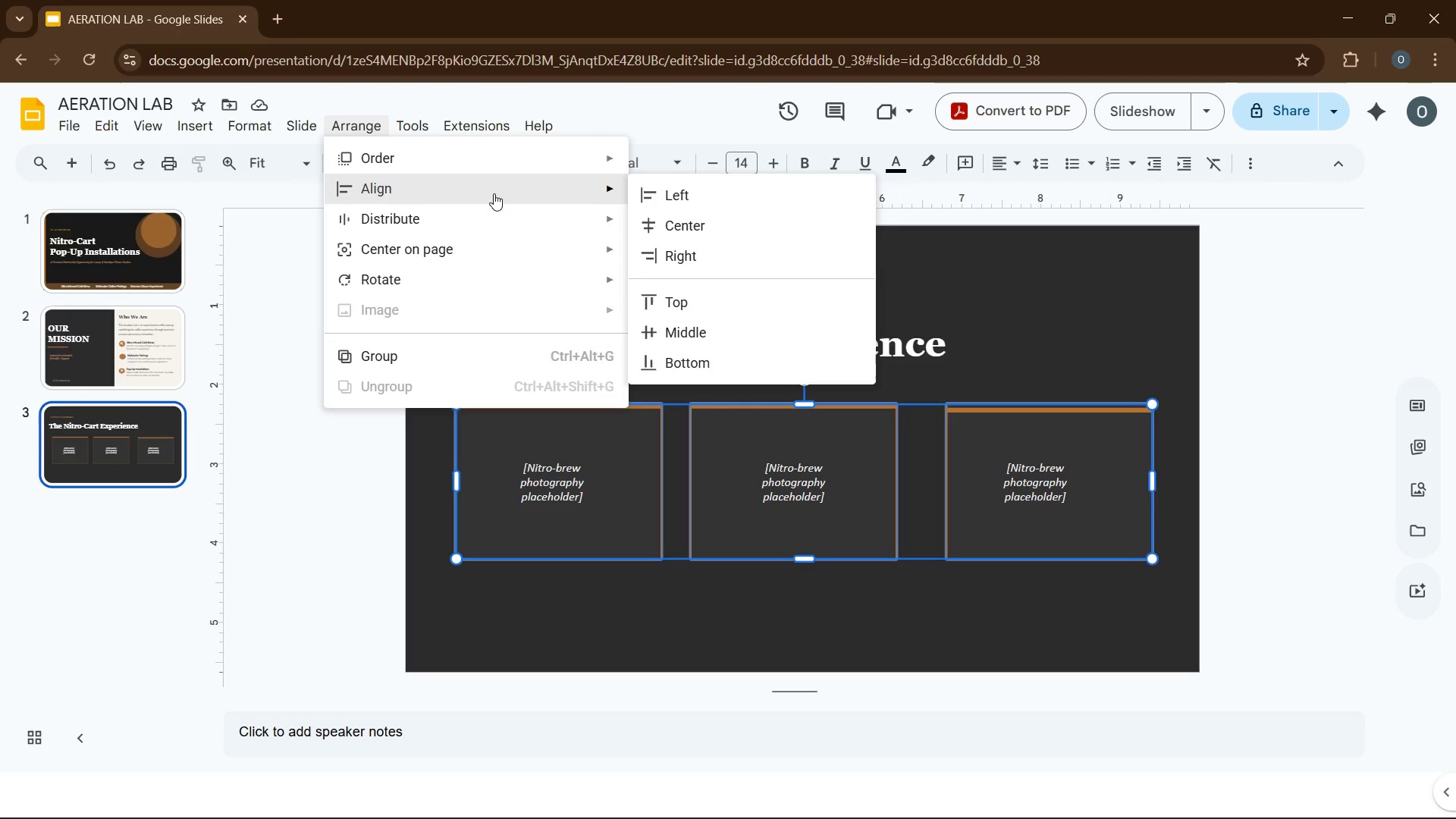 
mouse_move([623, 227])
 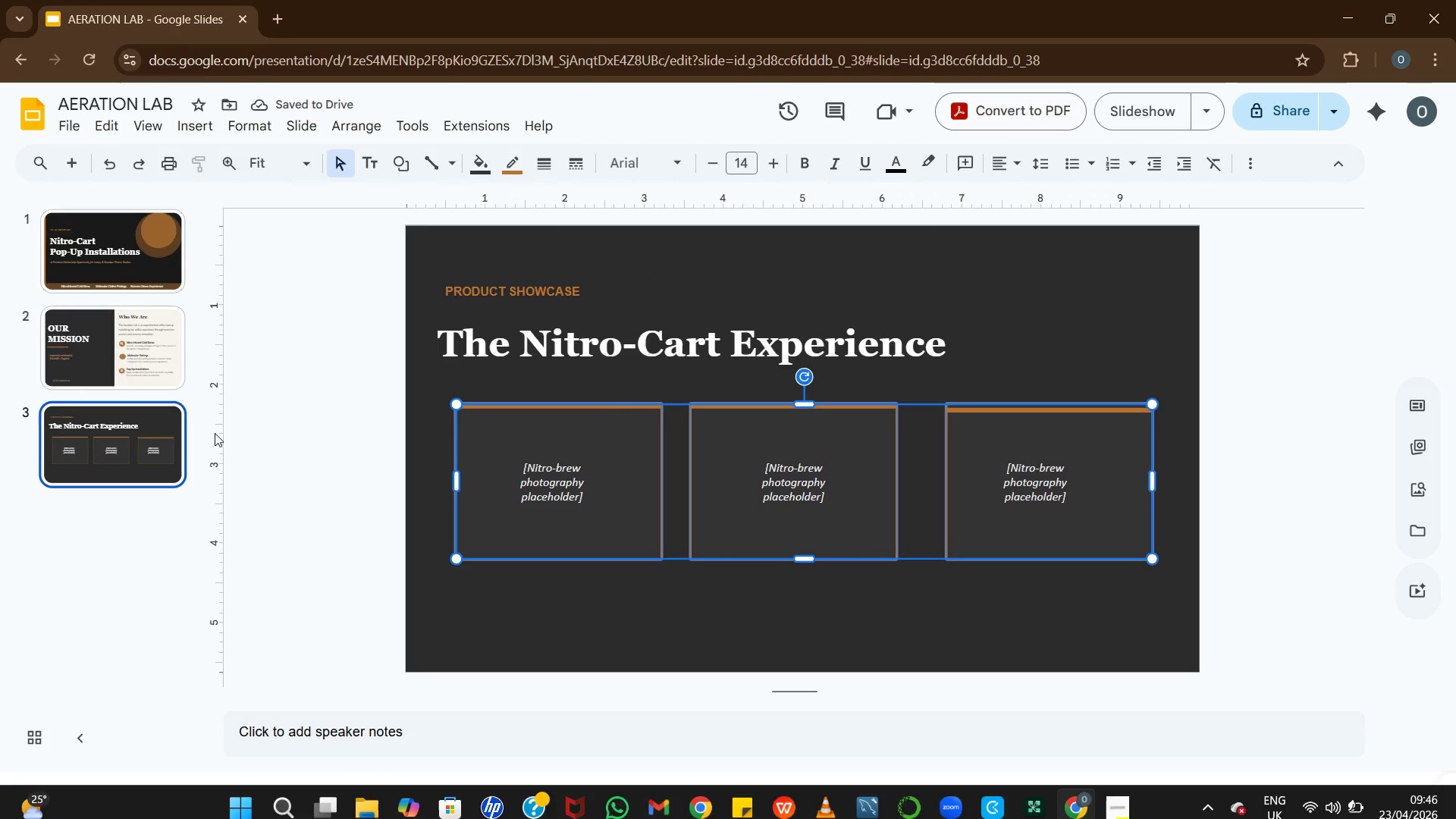 
wait(5.0)
 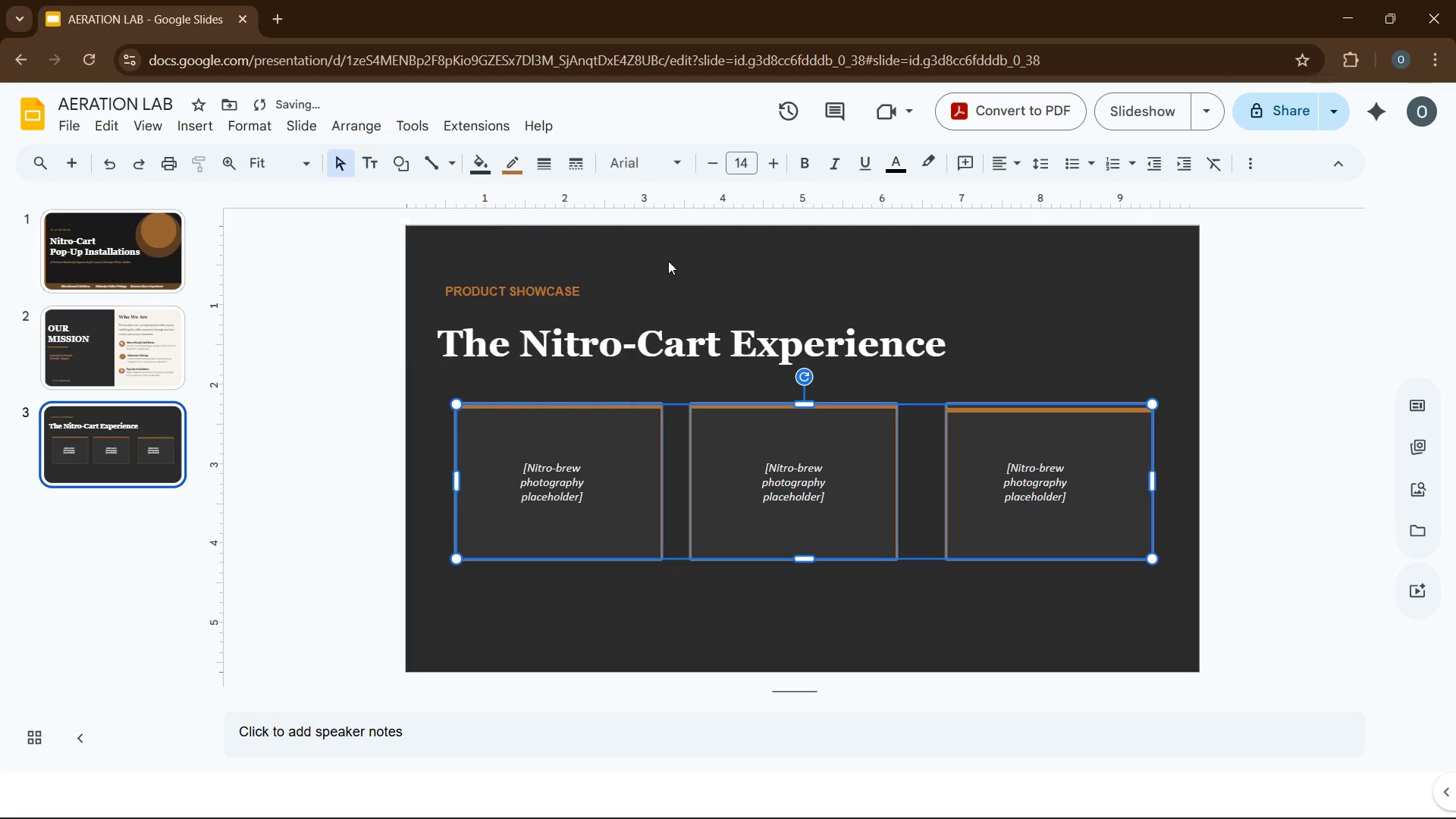 
left_click([369, 121])
 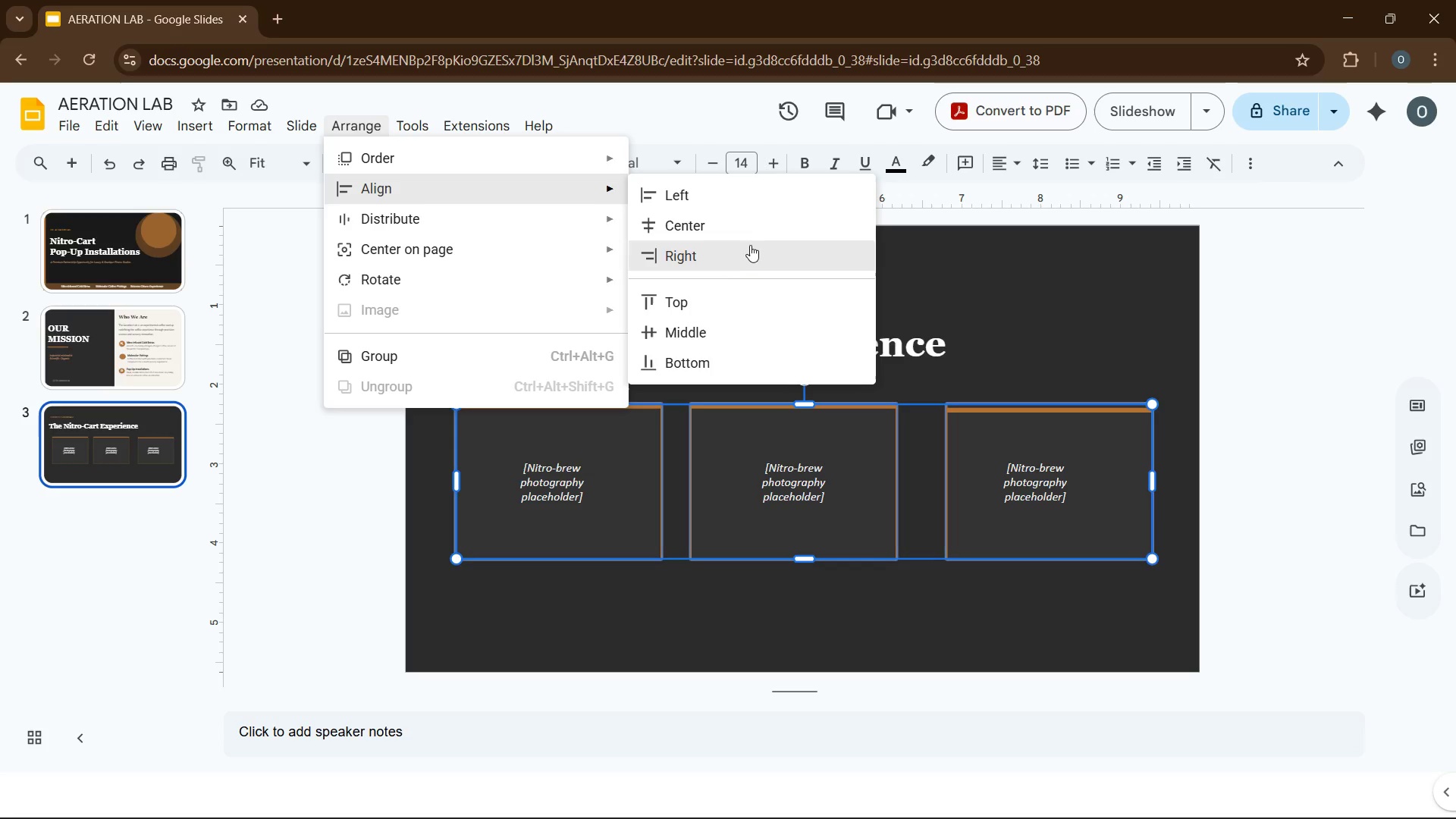 
left_click([750, 234])
 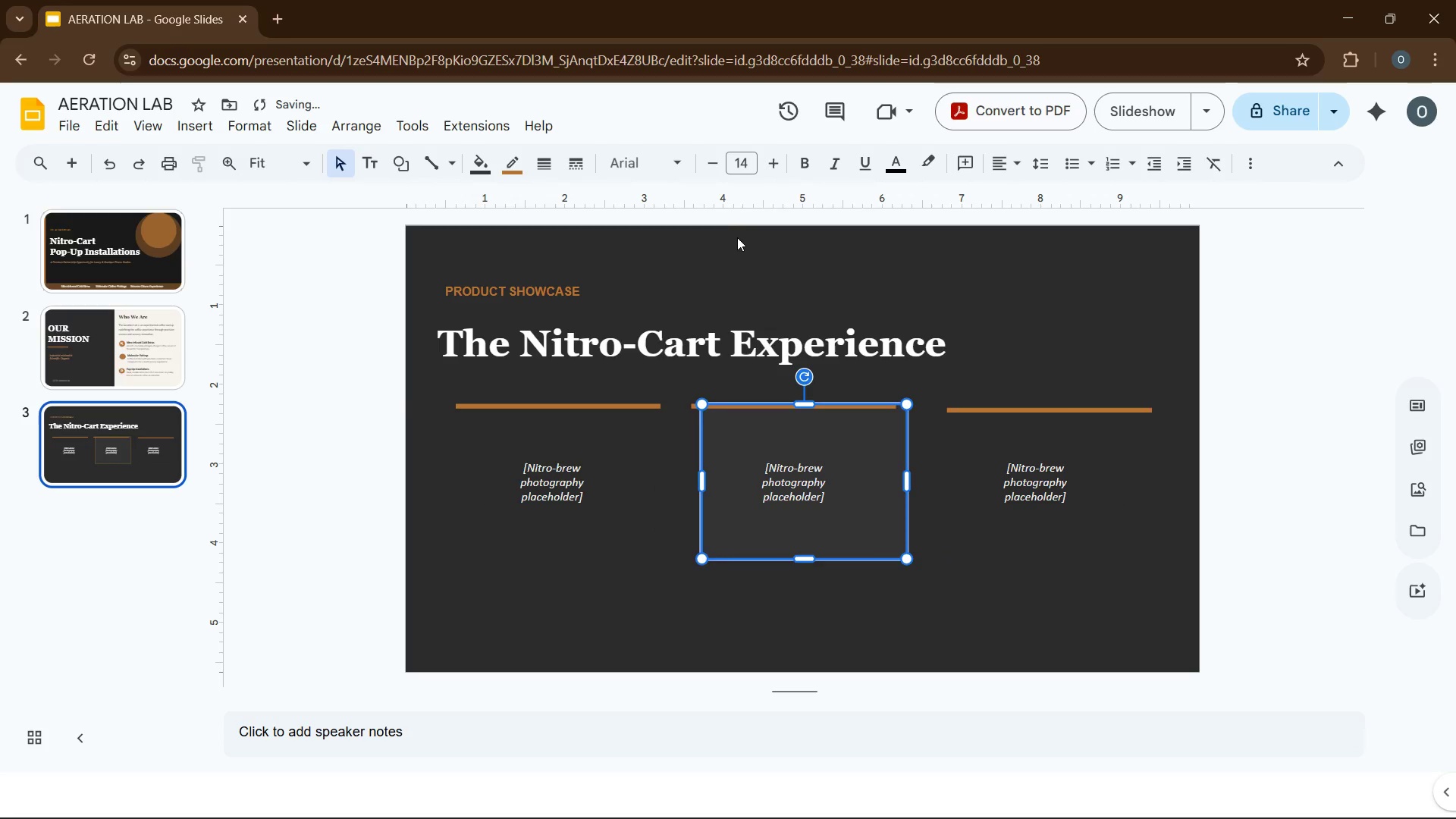 
key(Control+Z)
 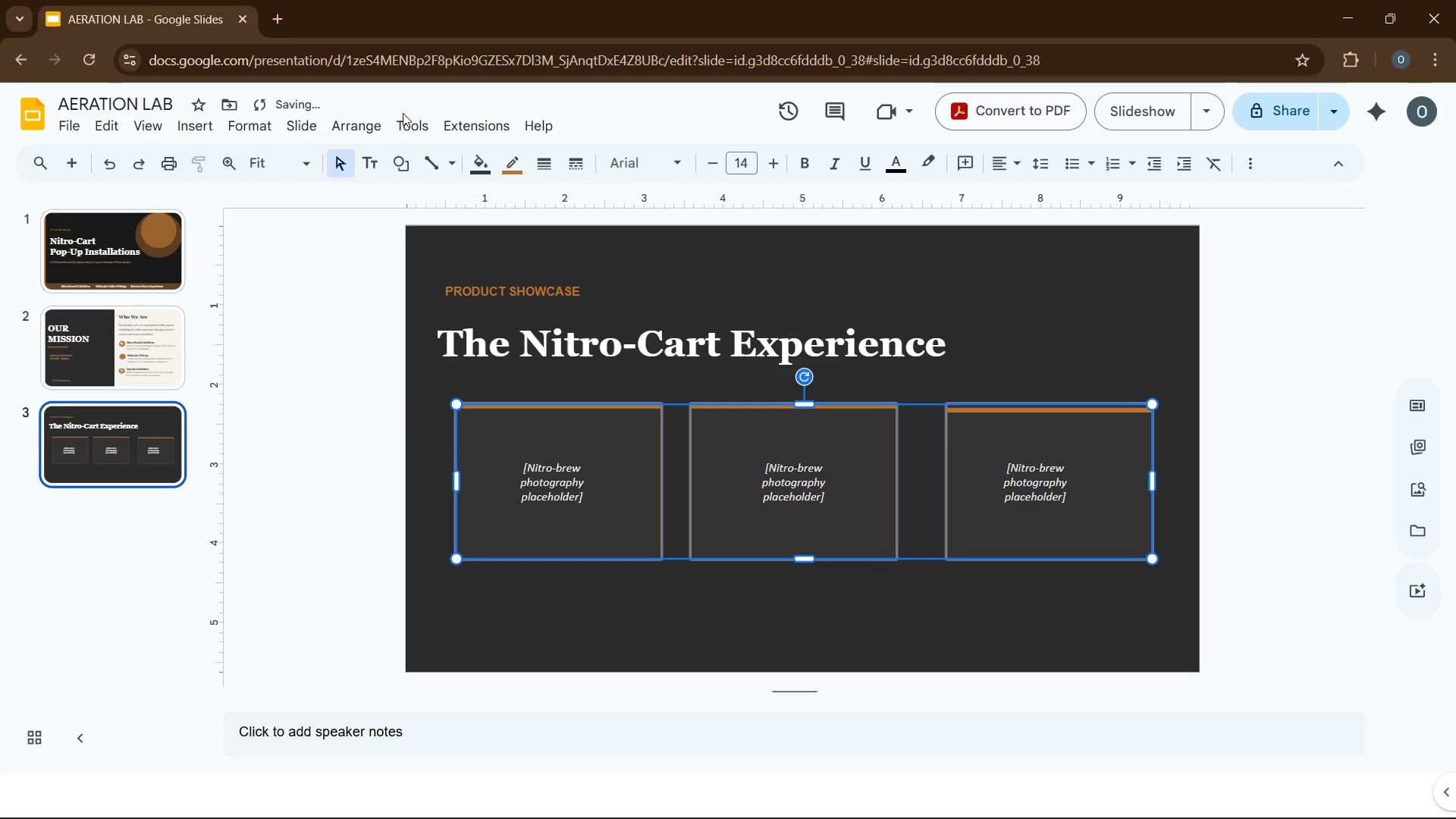 
left_click([366, 130])
 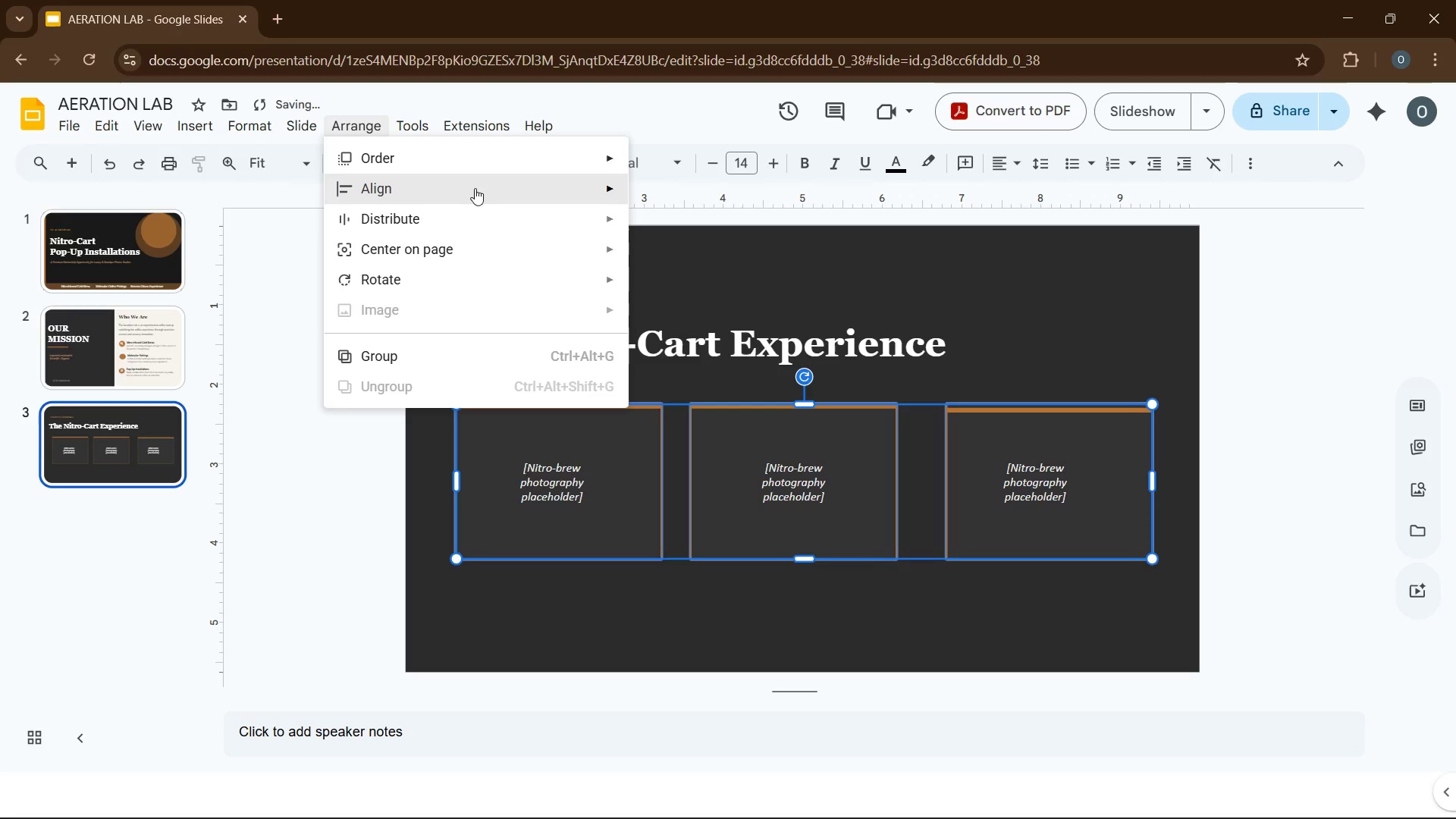 
mouse_move([525, 212])
 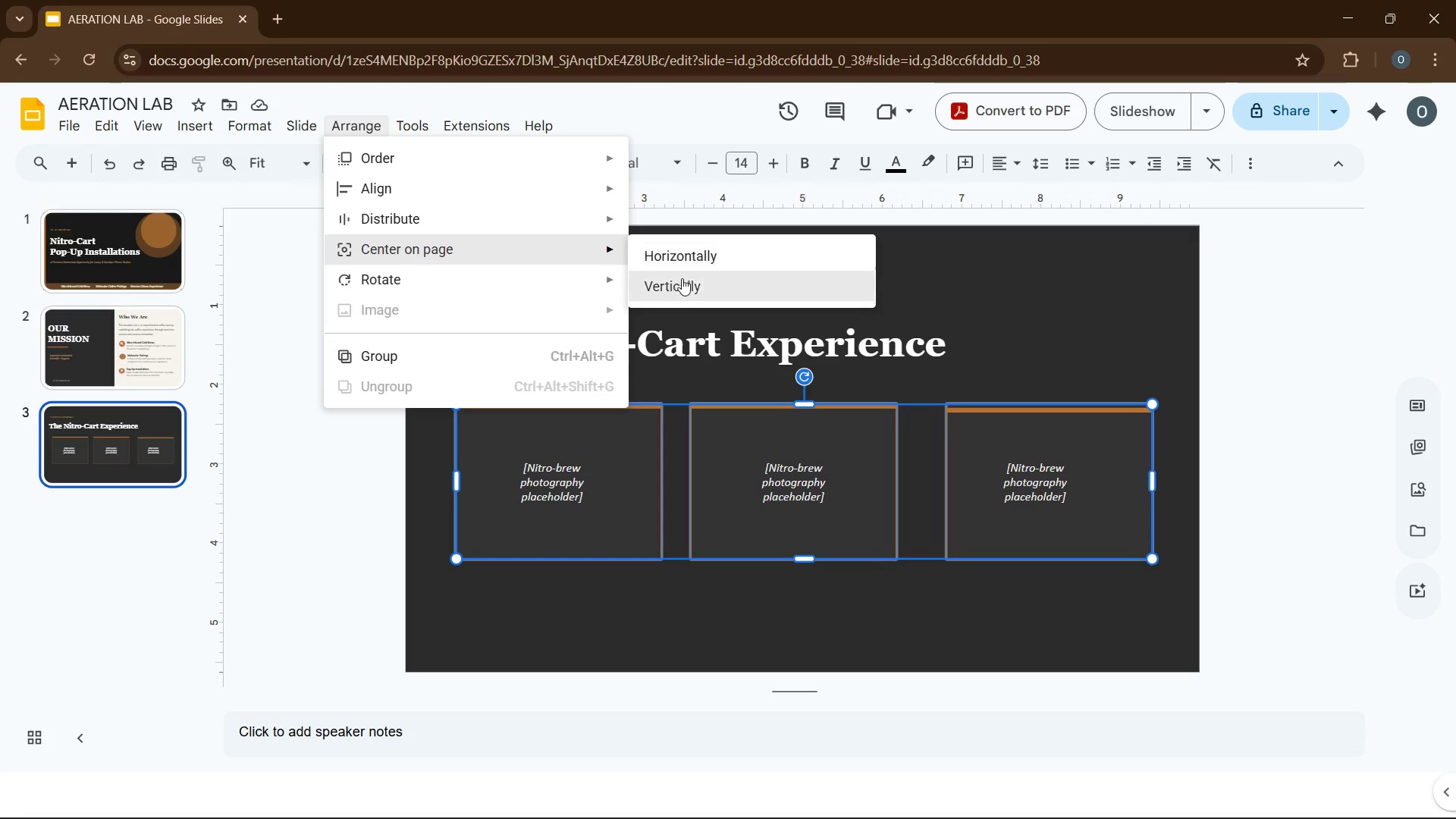 
left_click([696, 290])
 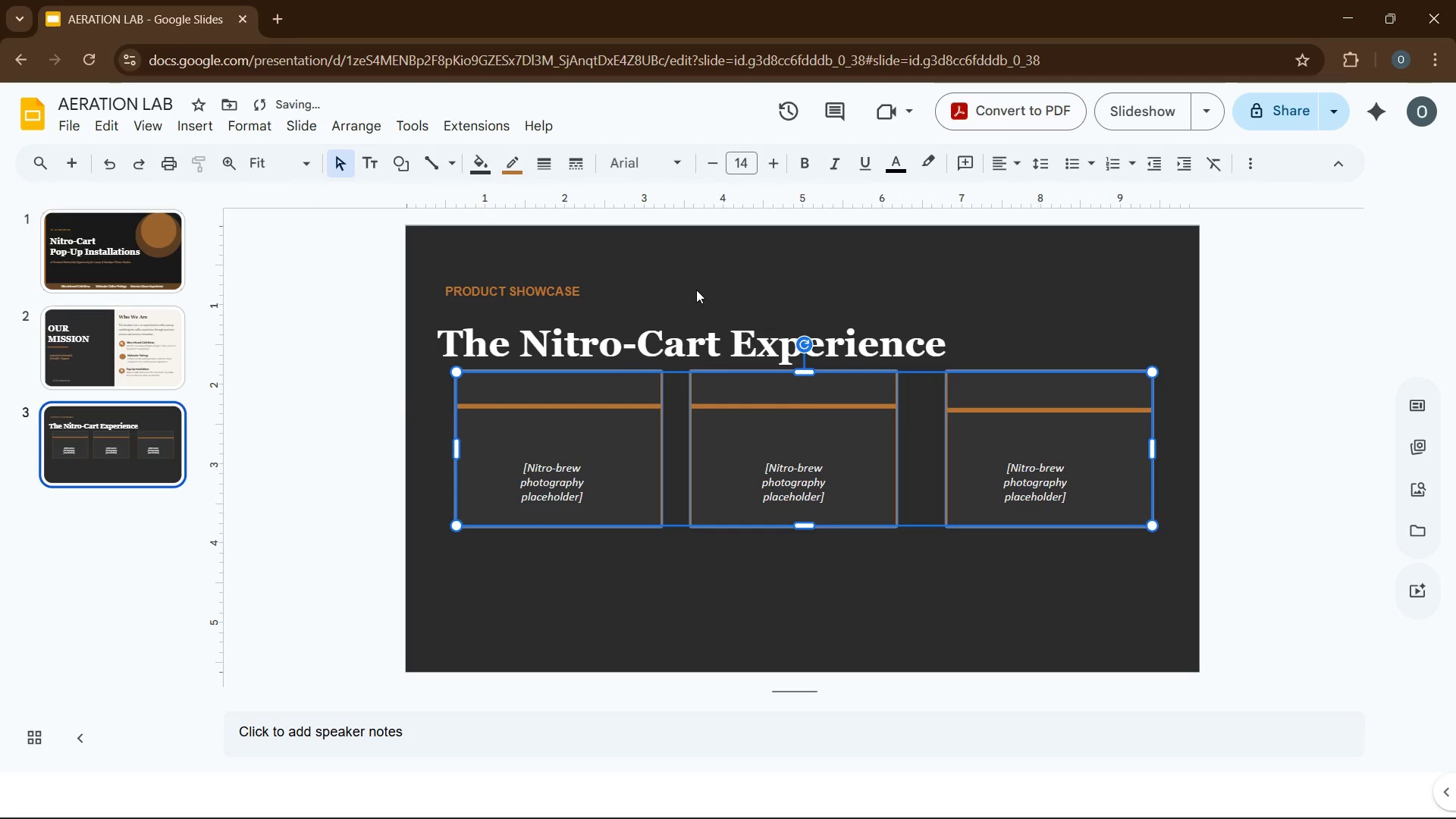 
key(Control+Z)
 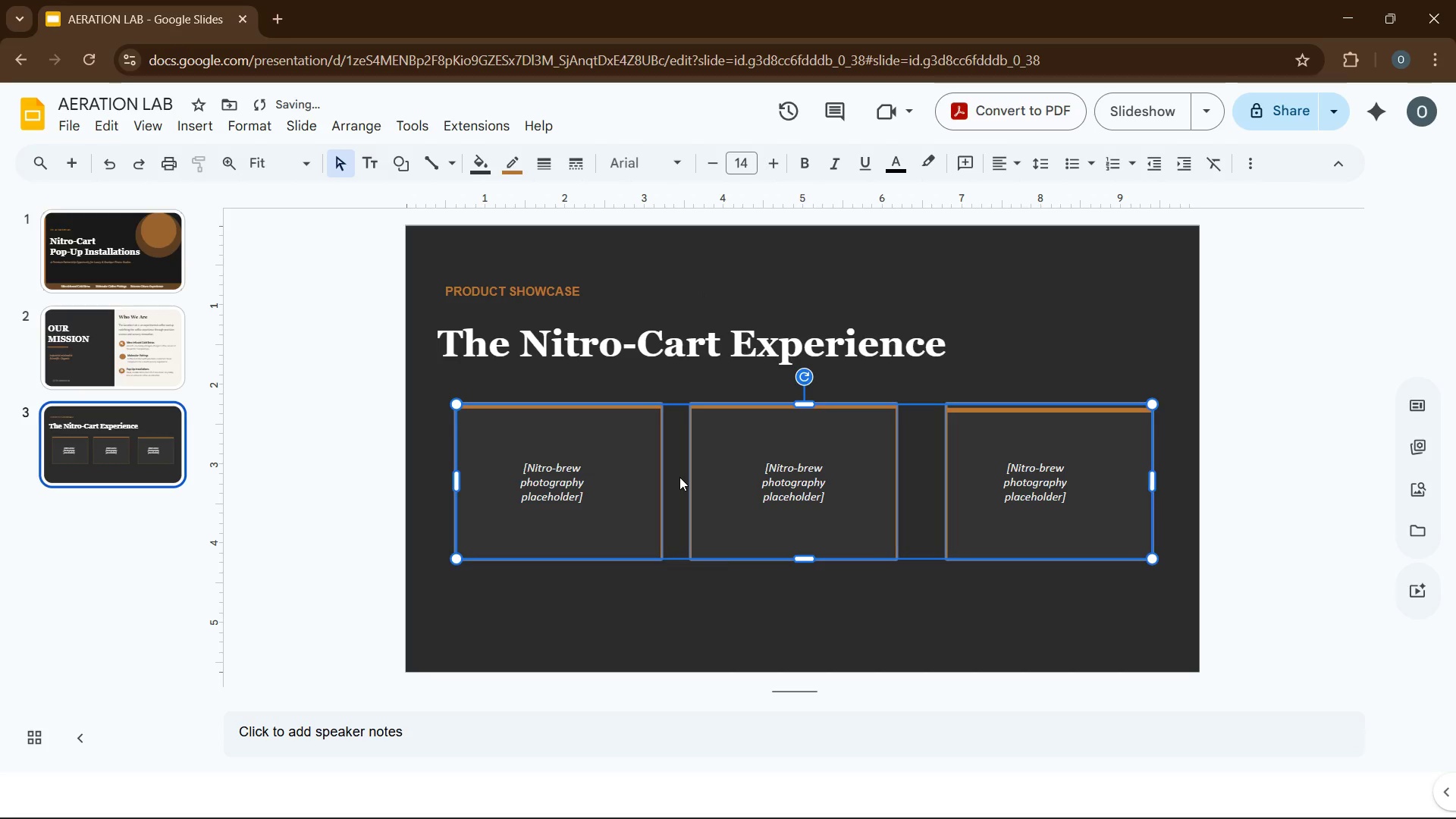 
left_click([734, 627])
 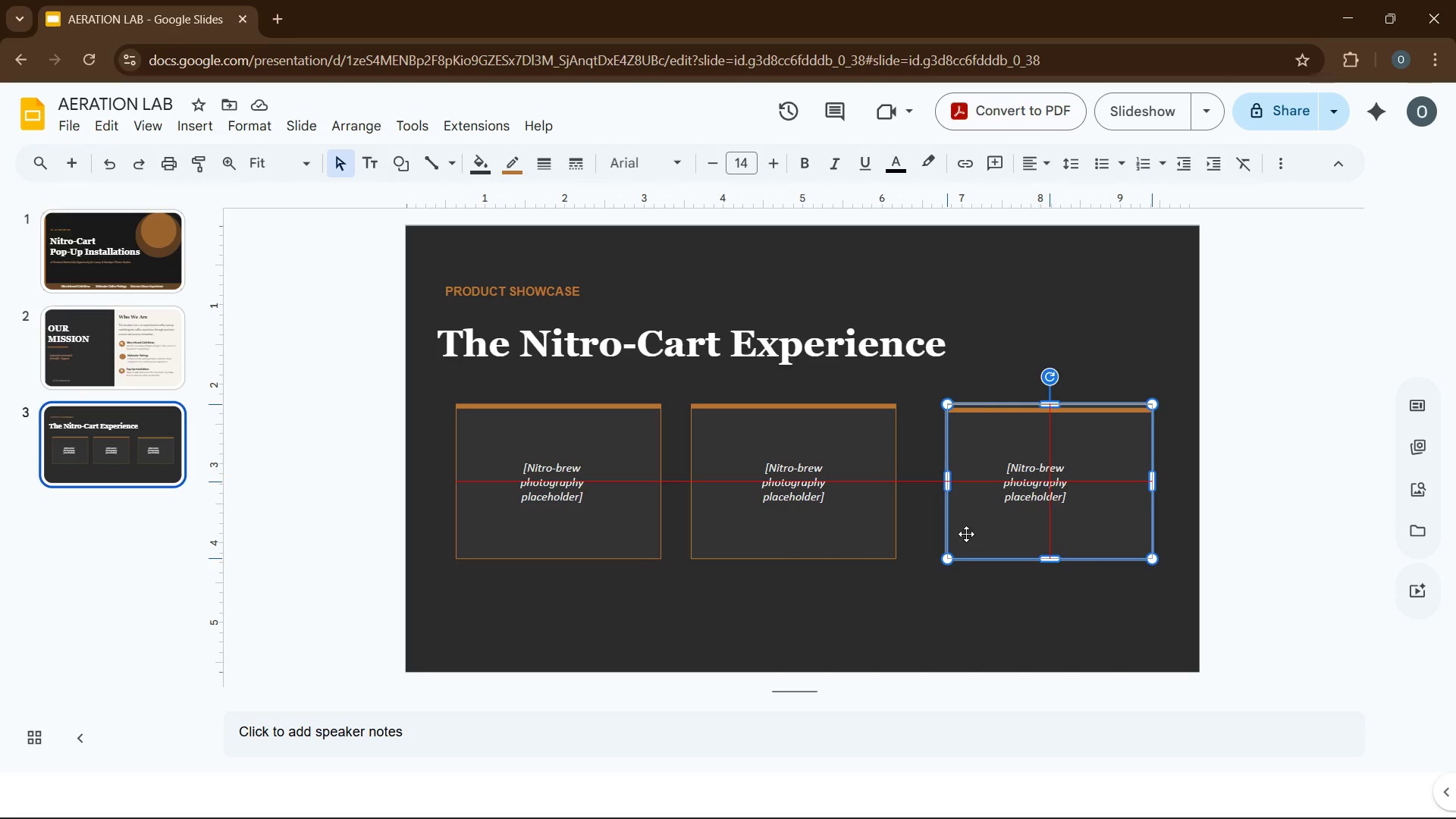 
left_click([924, 614])
 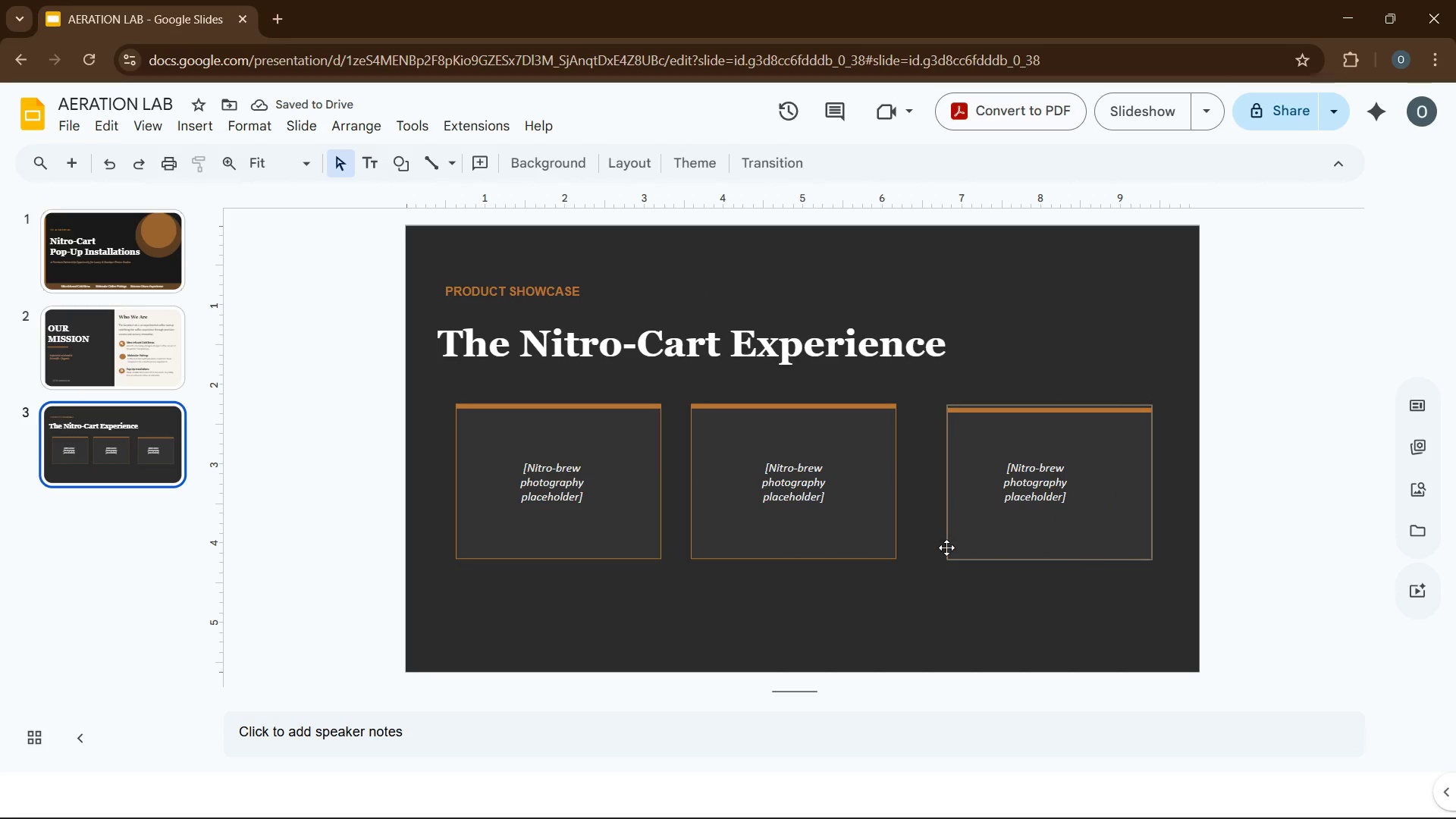 
key(Control+Z)
 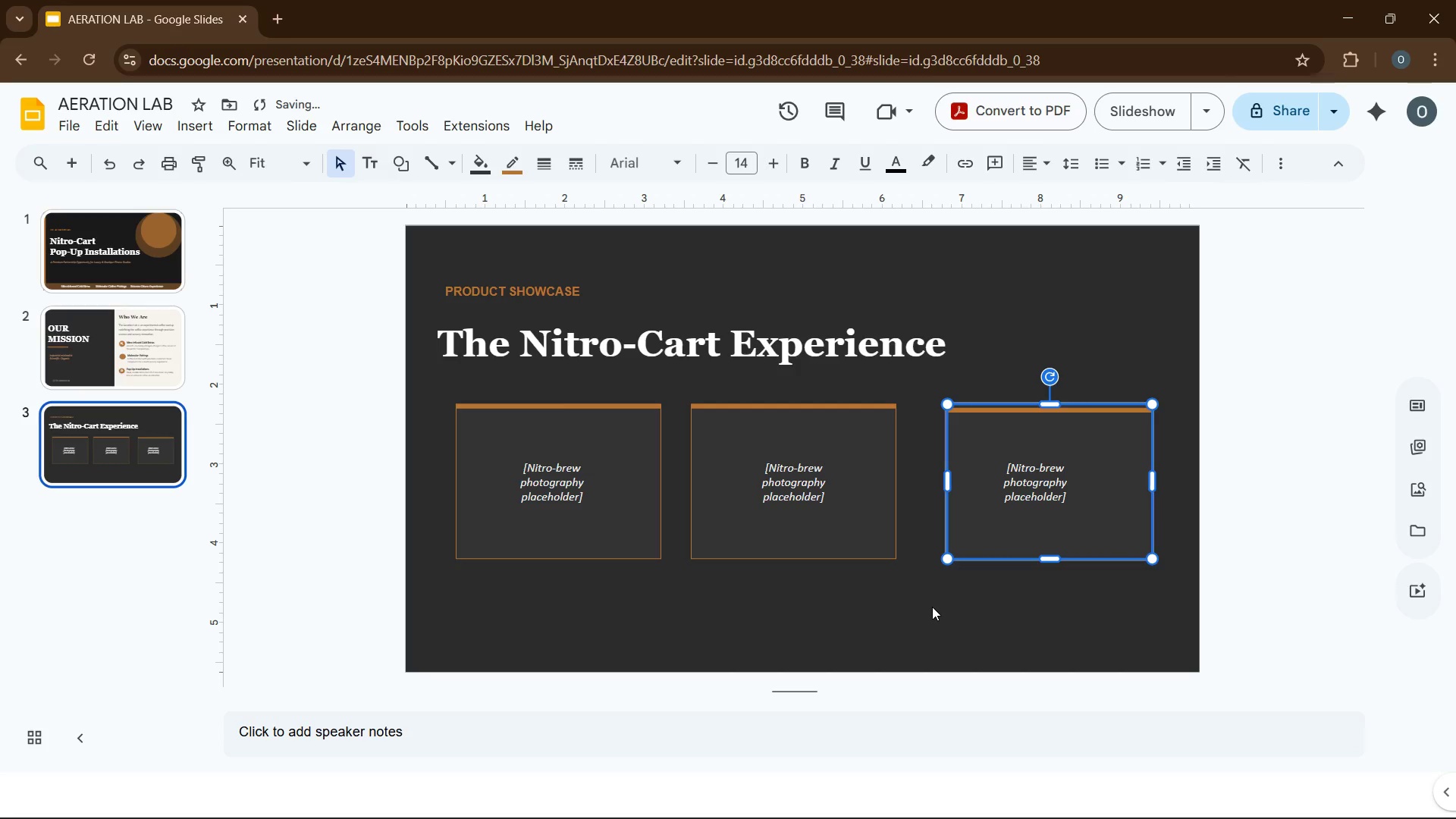 
left_click([932, 607])
 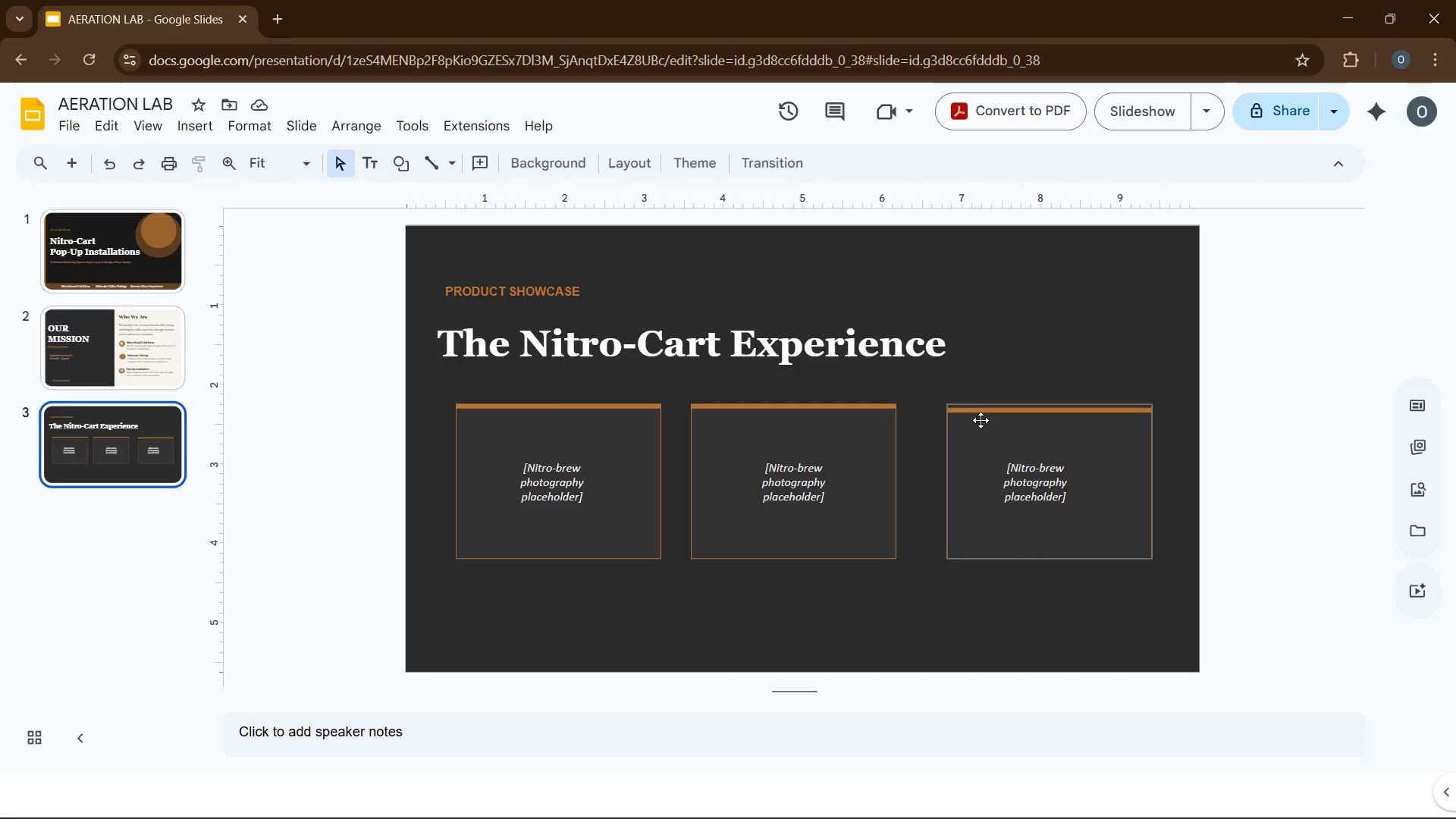 
wait(5.75)
 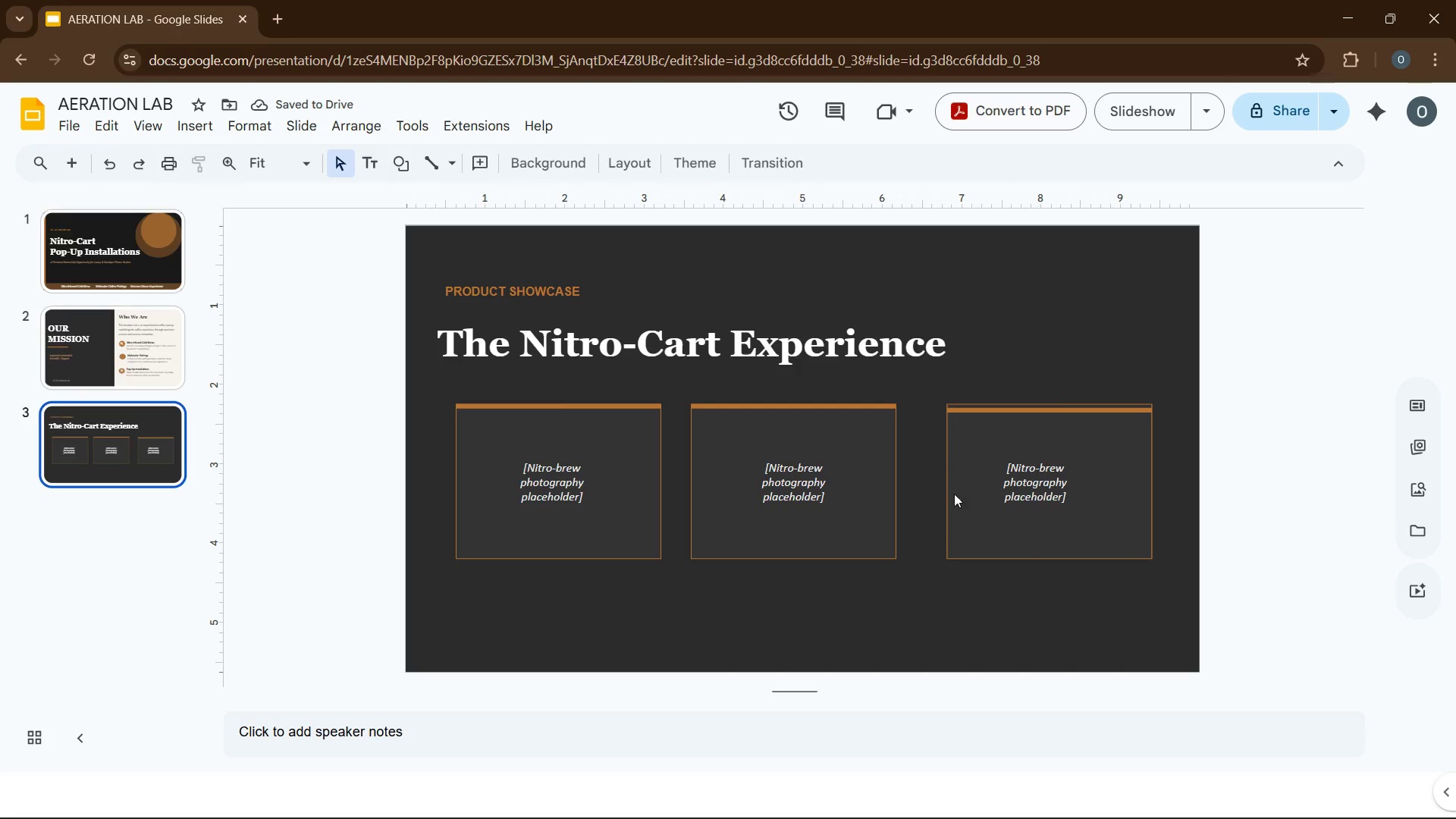 
left_click([976, 413])
 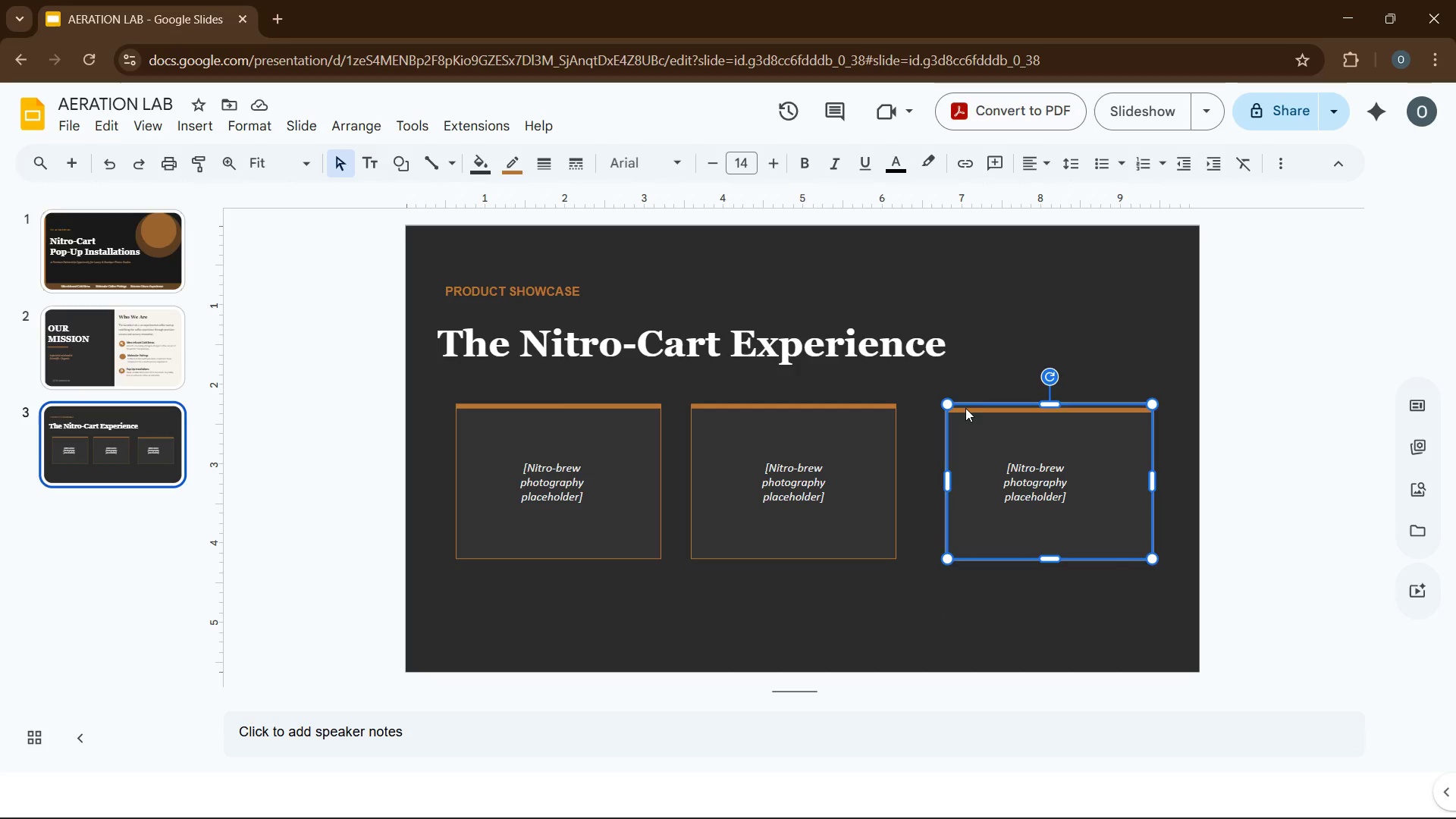 
left_click([965, 409])
 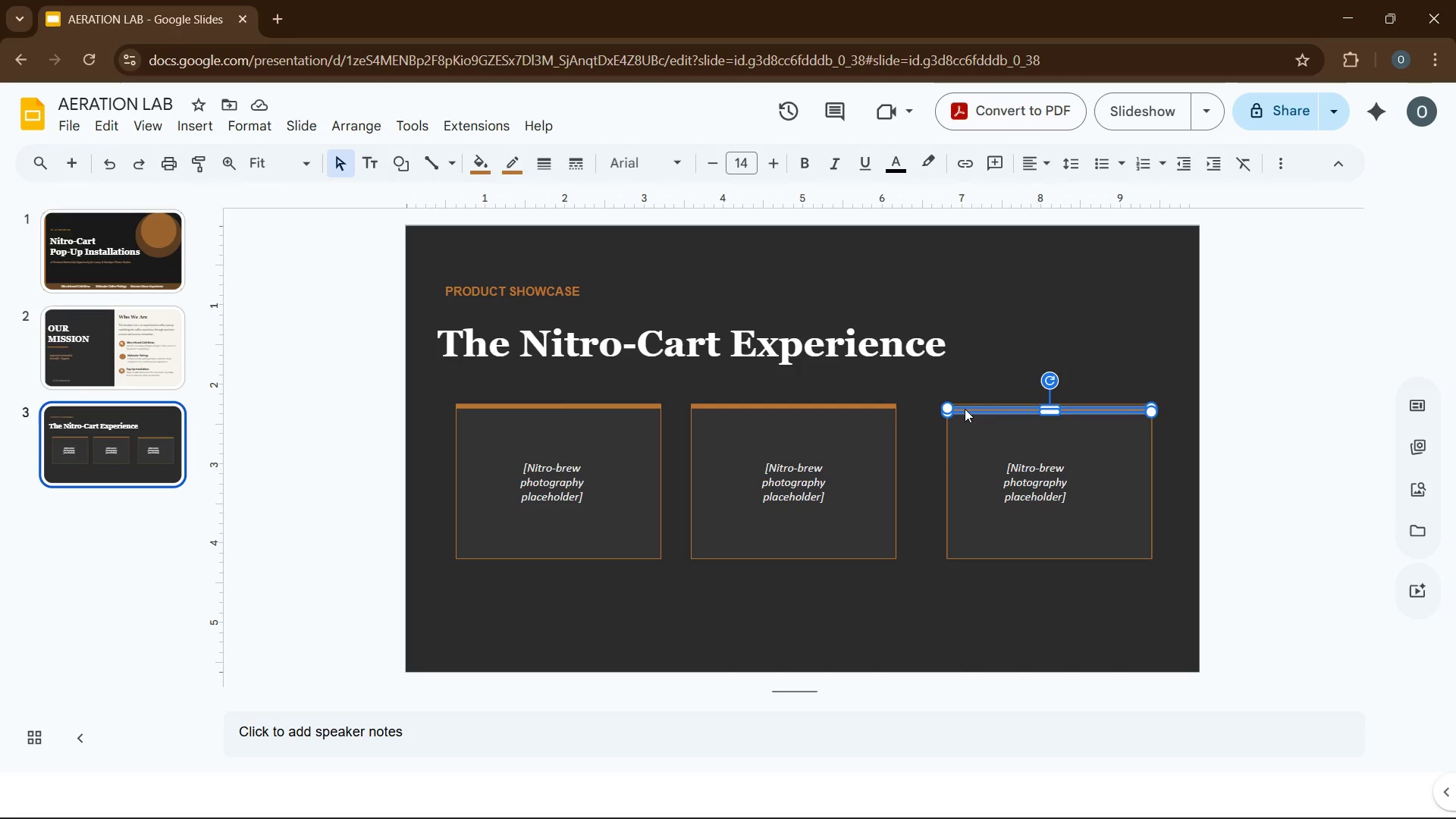 
key(ArrowUp)
 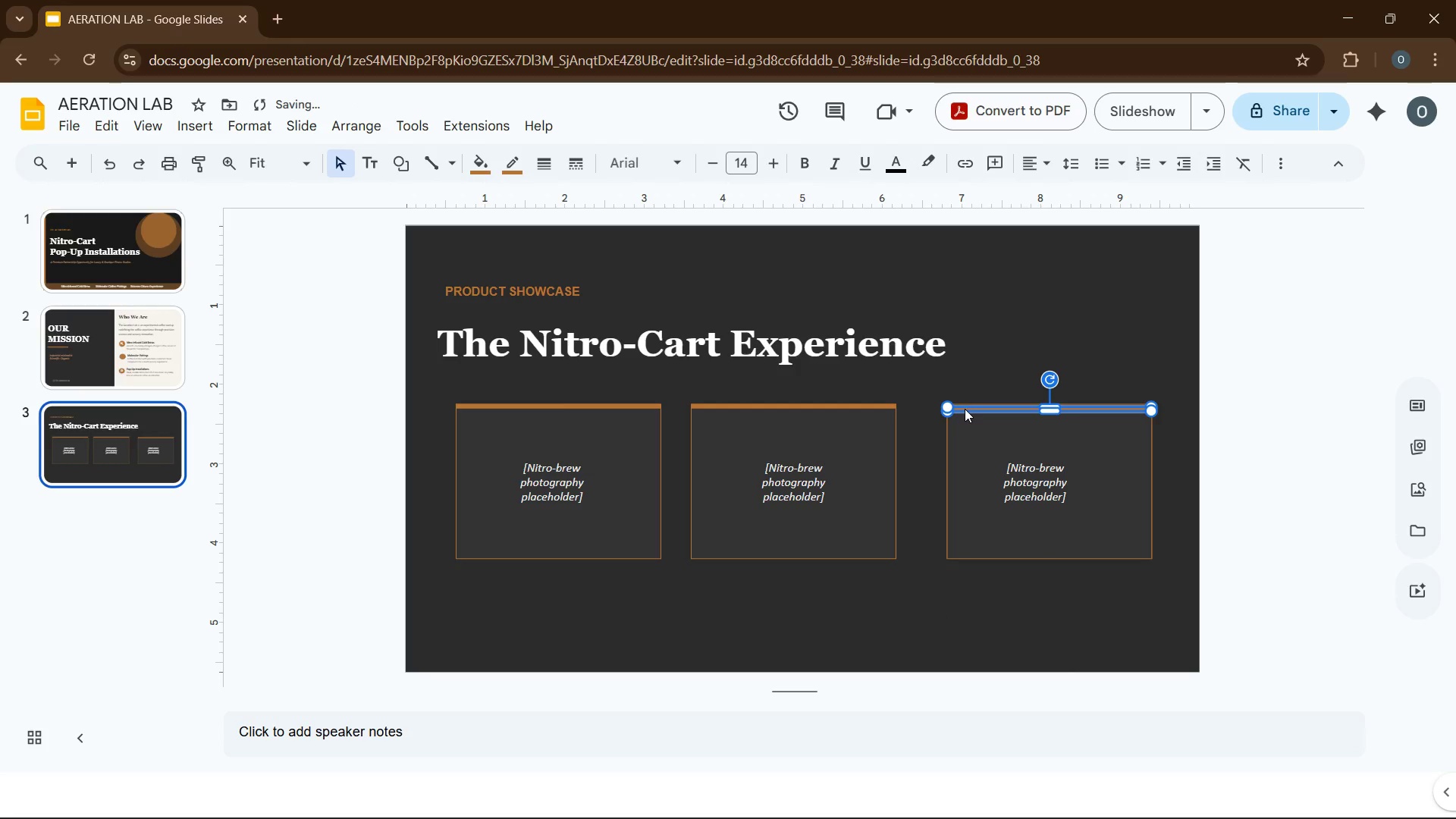 
key(ArrowUp)
 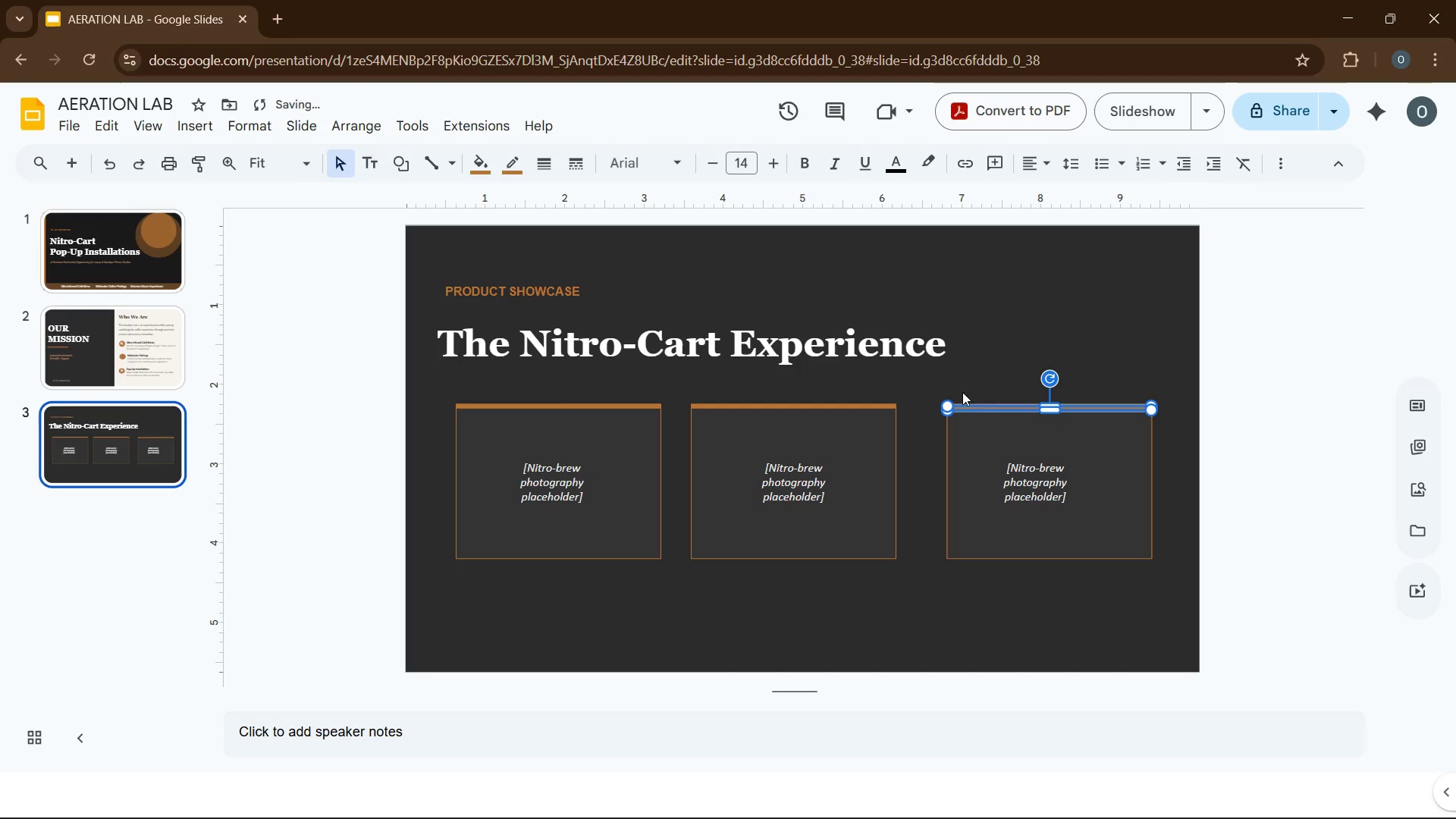 
left_click([966, 379])
 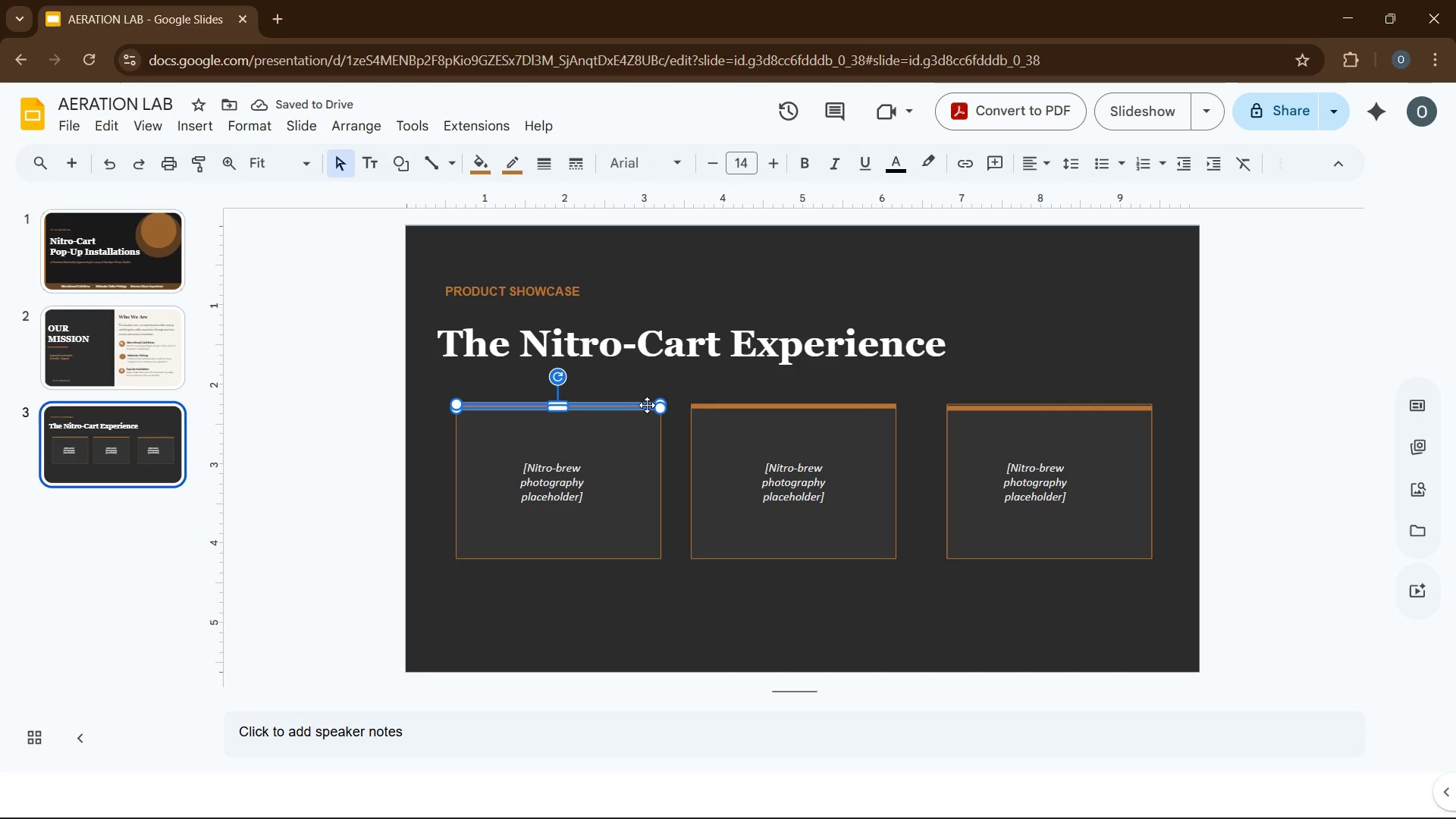 
hold_key(key=ControlLeft, duration=2.05)
left_click([736, 406])
 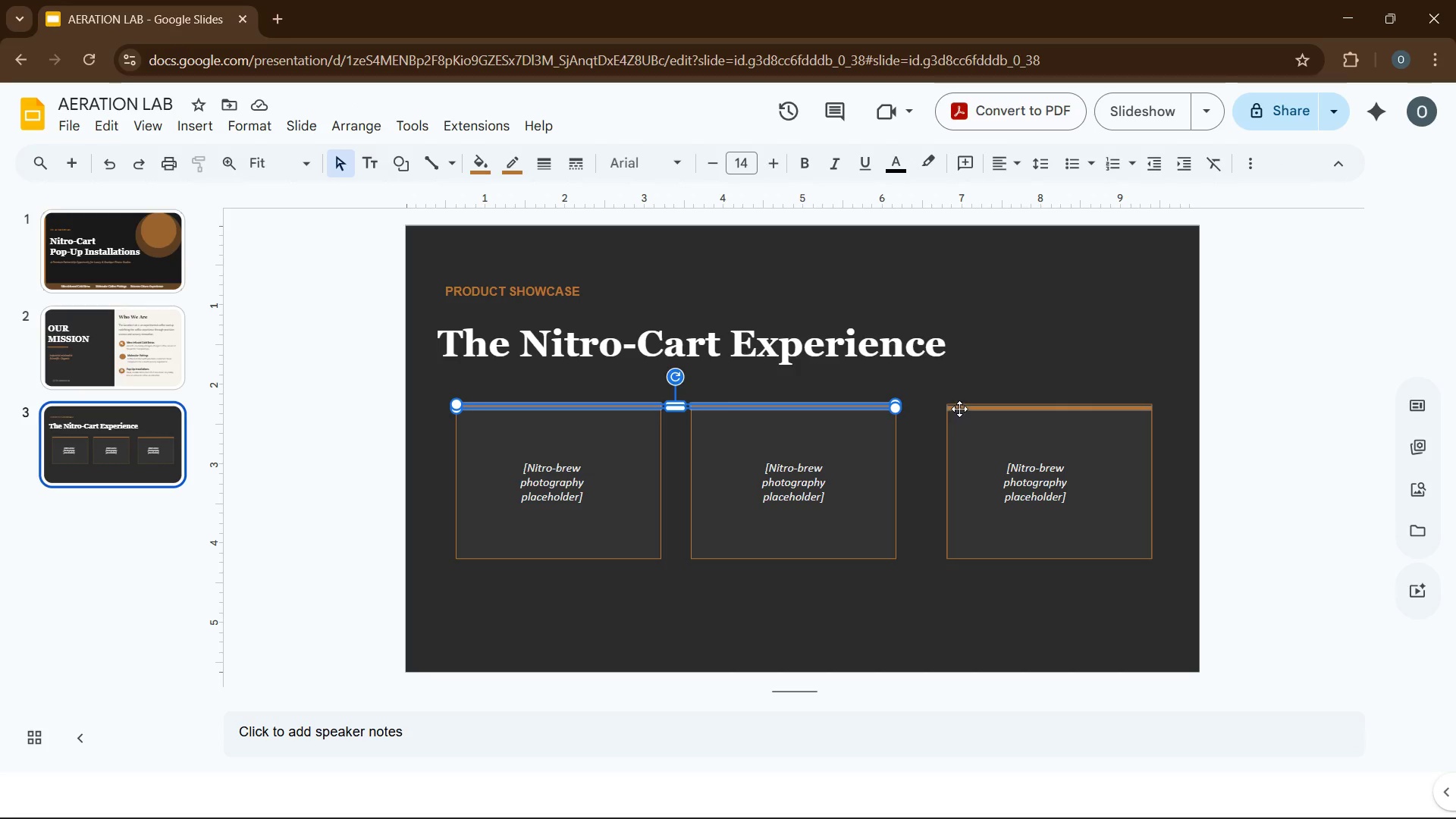 
left_click([961, 406])
 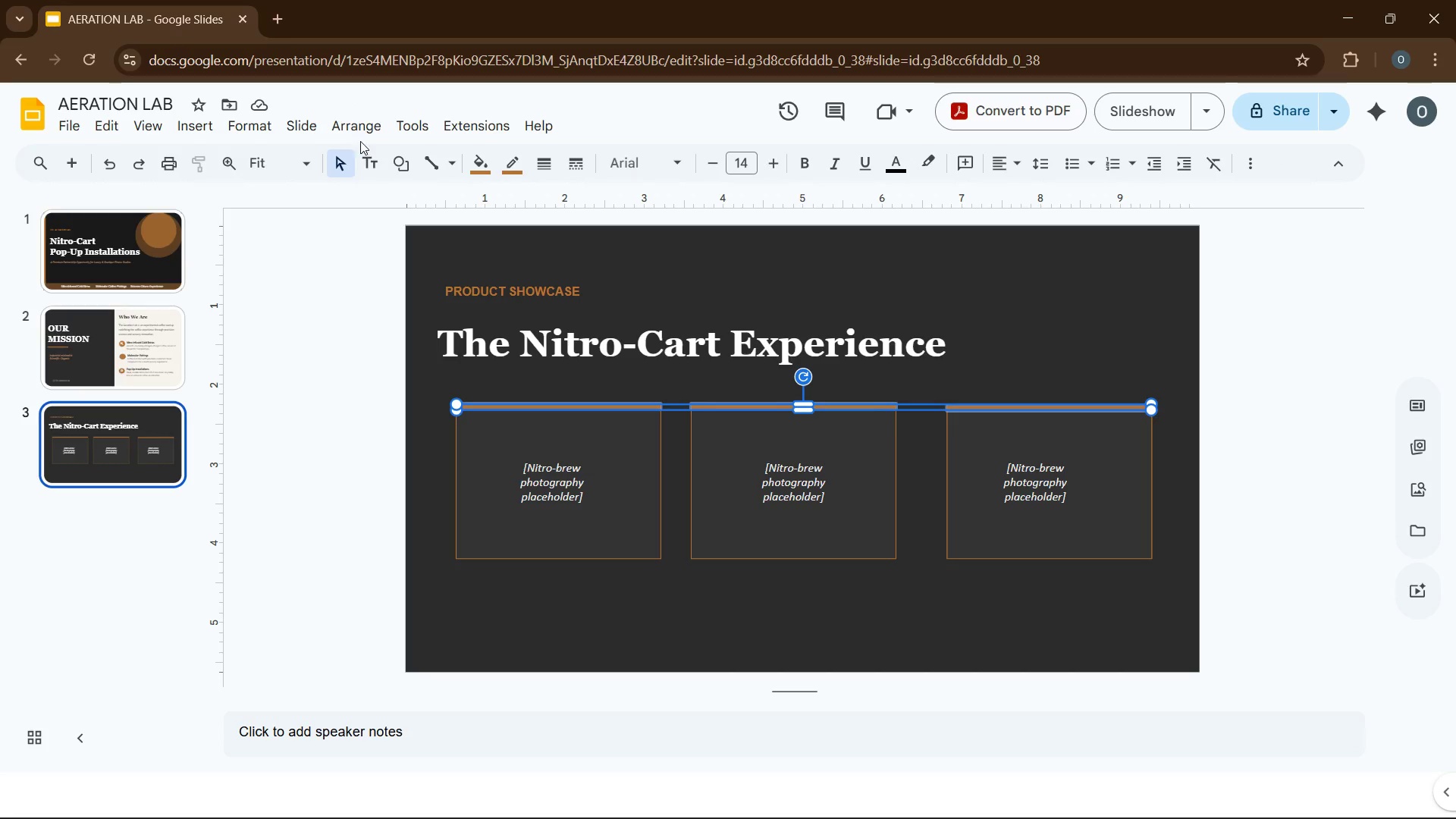 
left_click([353, 130])
 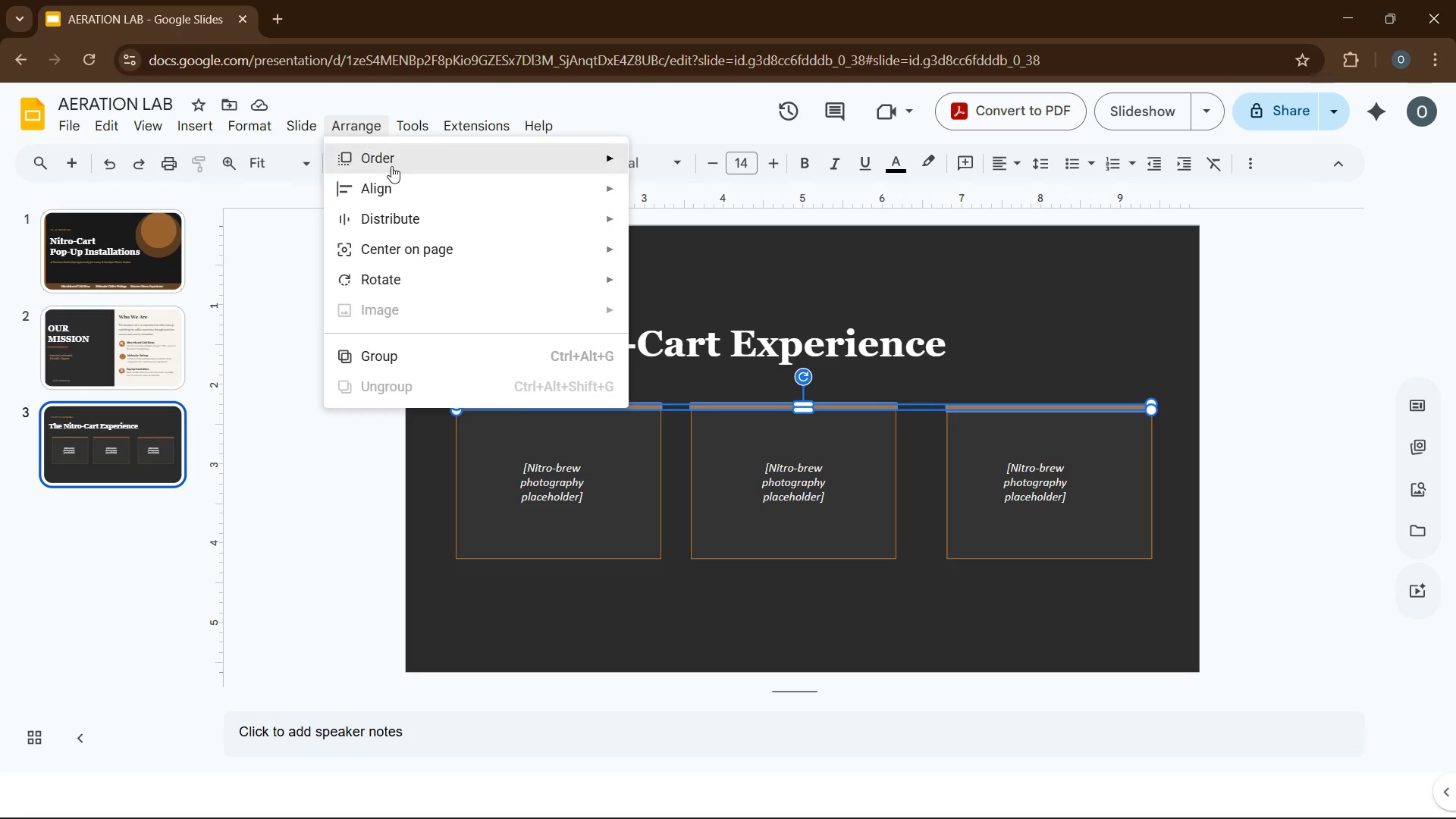 
mouse_move([526, 236])
 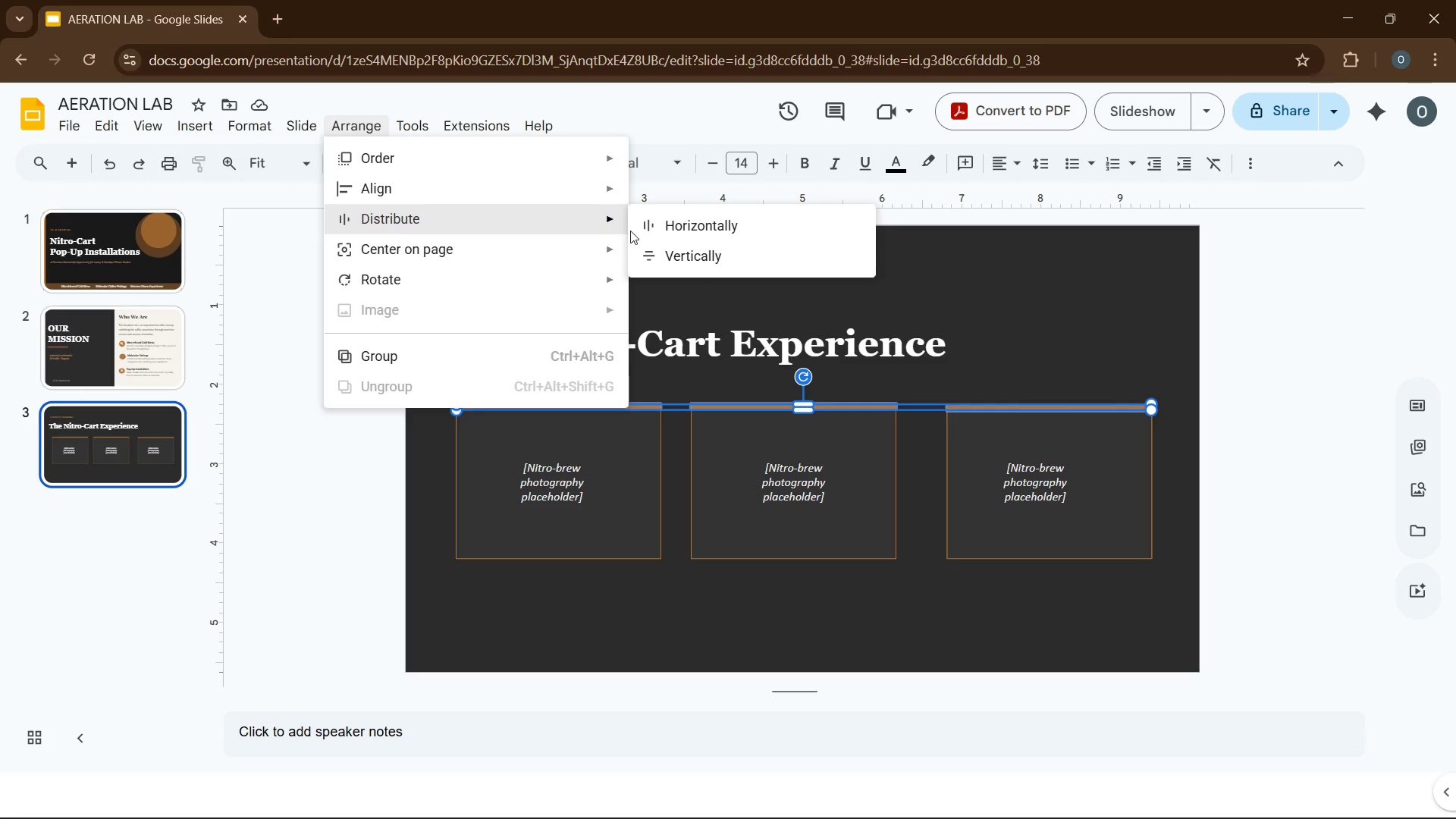 
left_click([663, 249])
 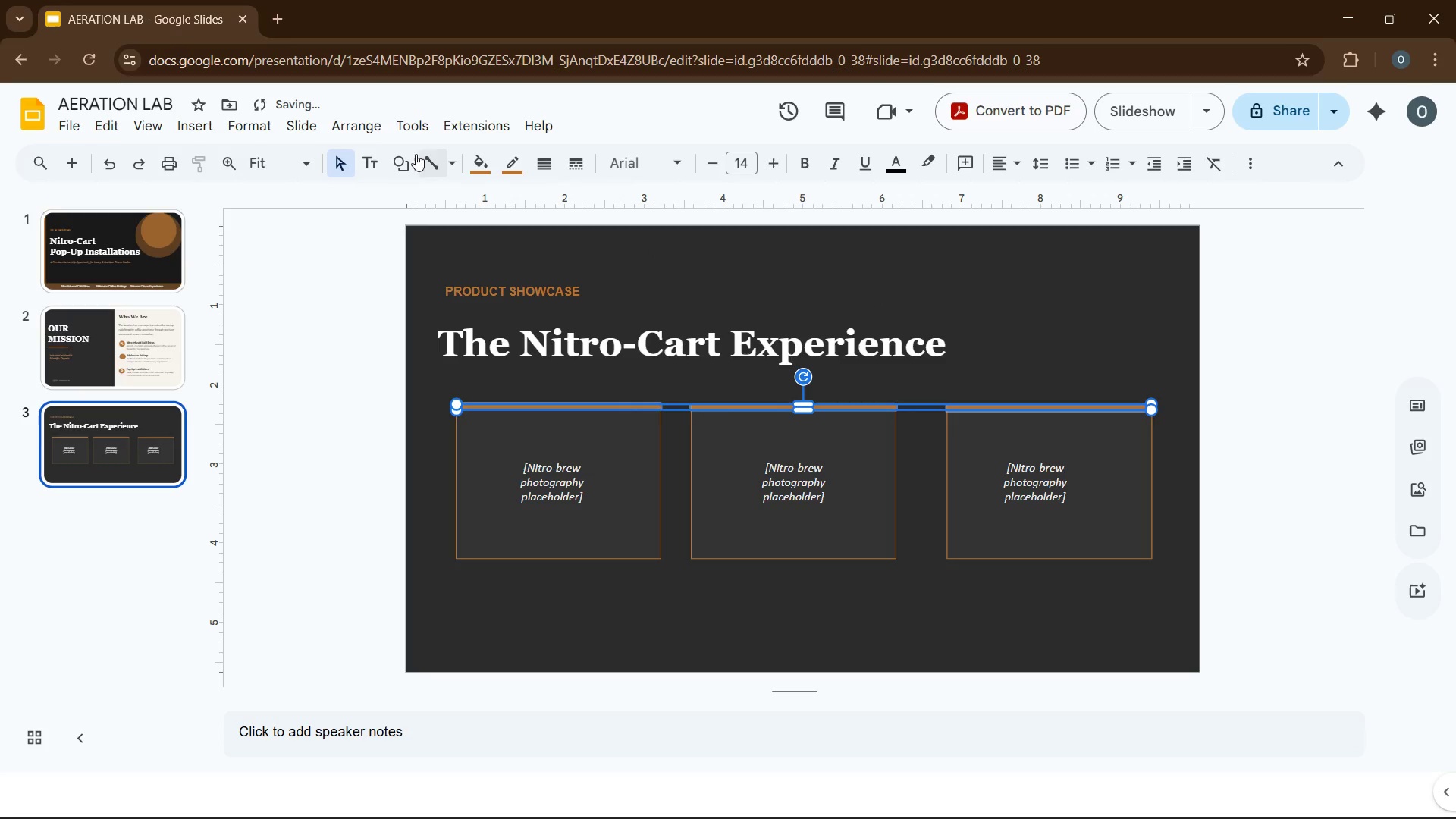 
left_click([380, 130])
 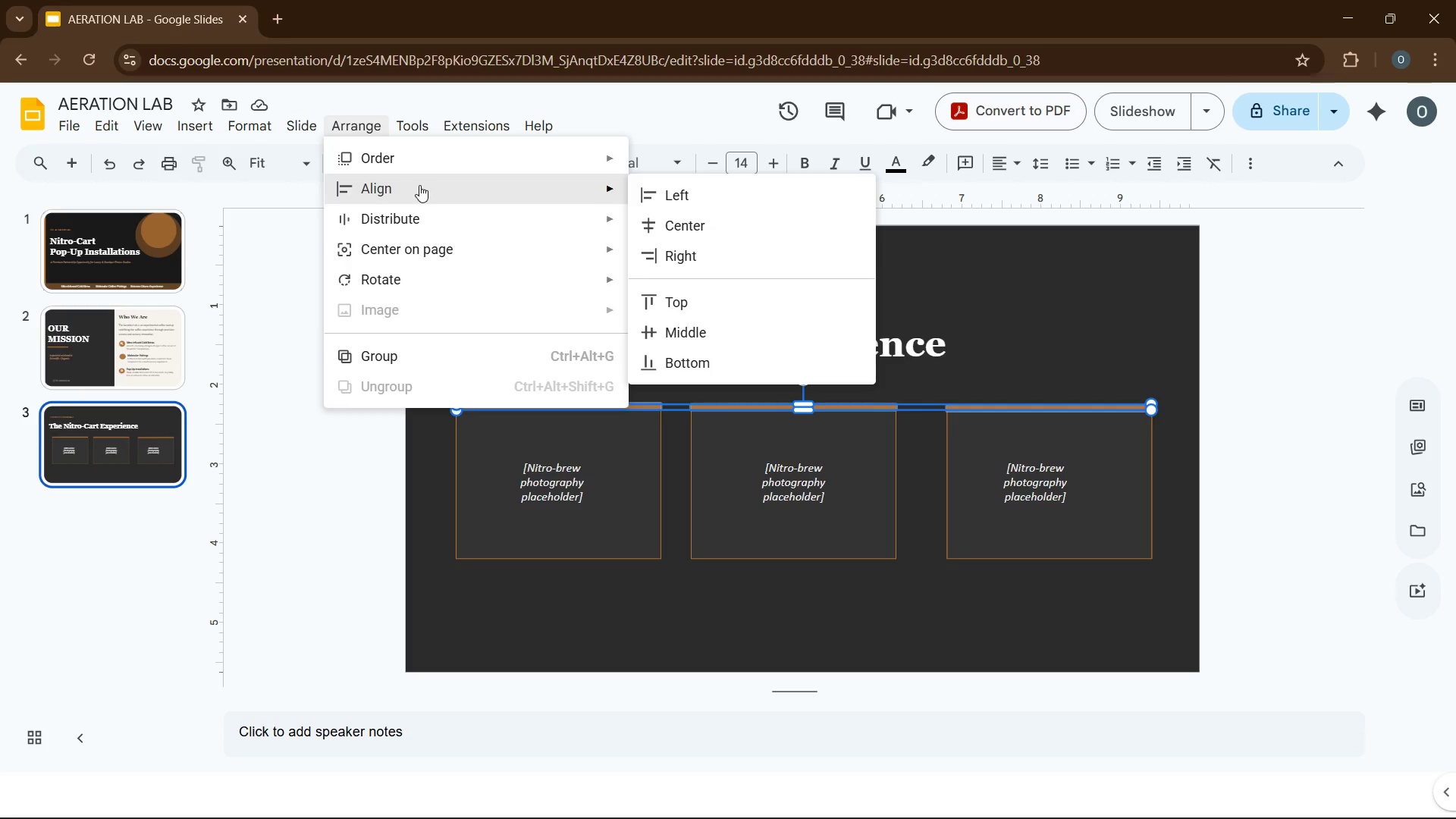 
wait(8.72)
 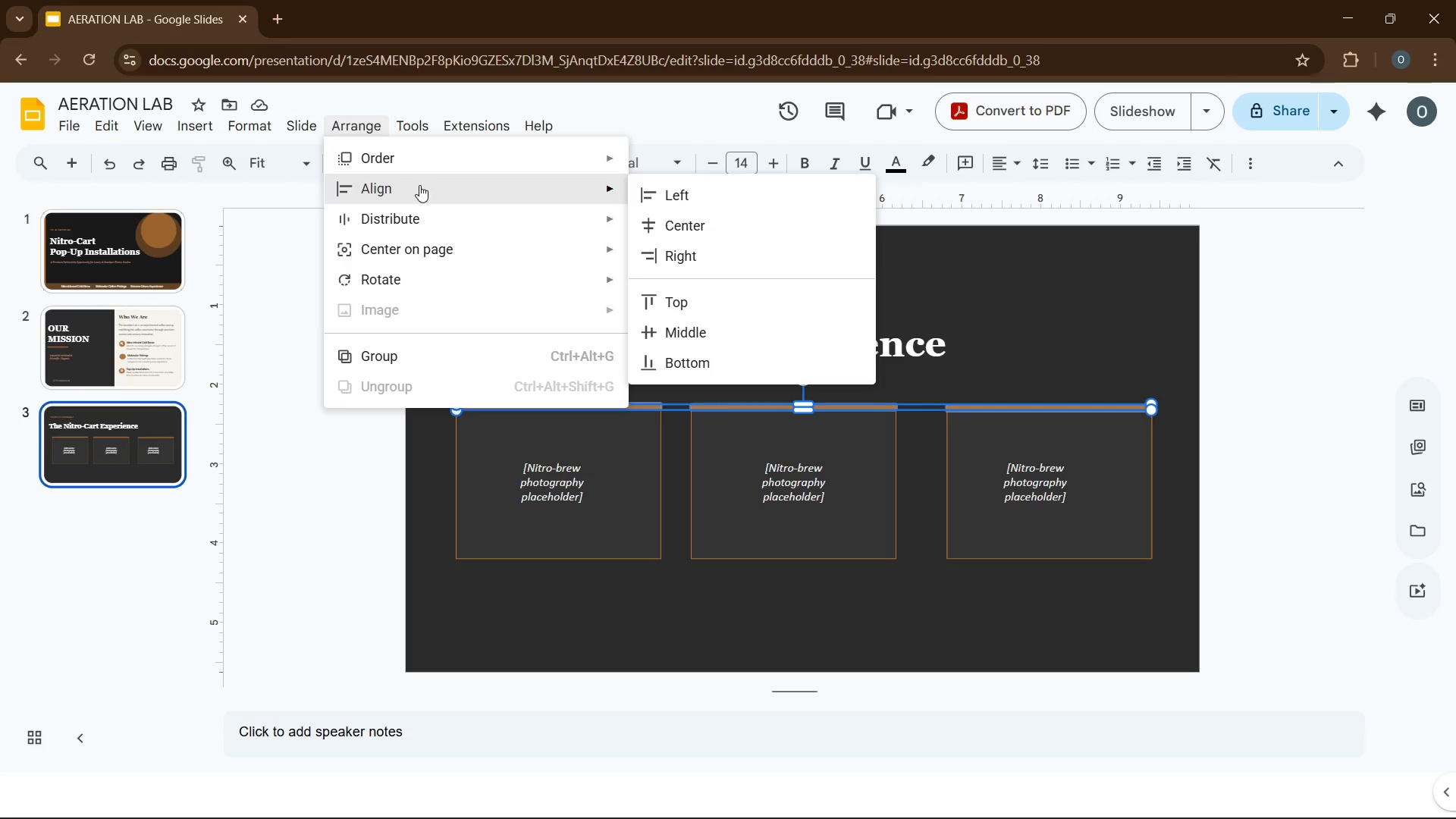 
left_click([639, 597])
 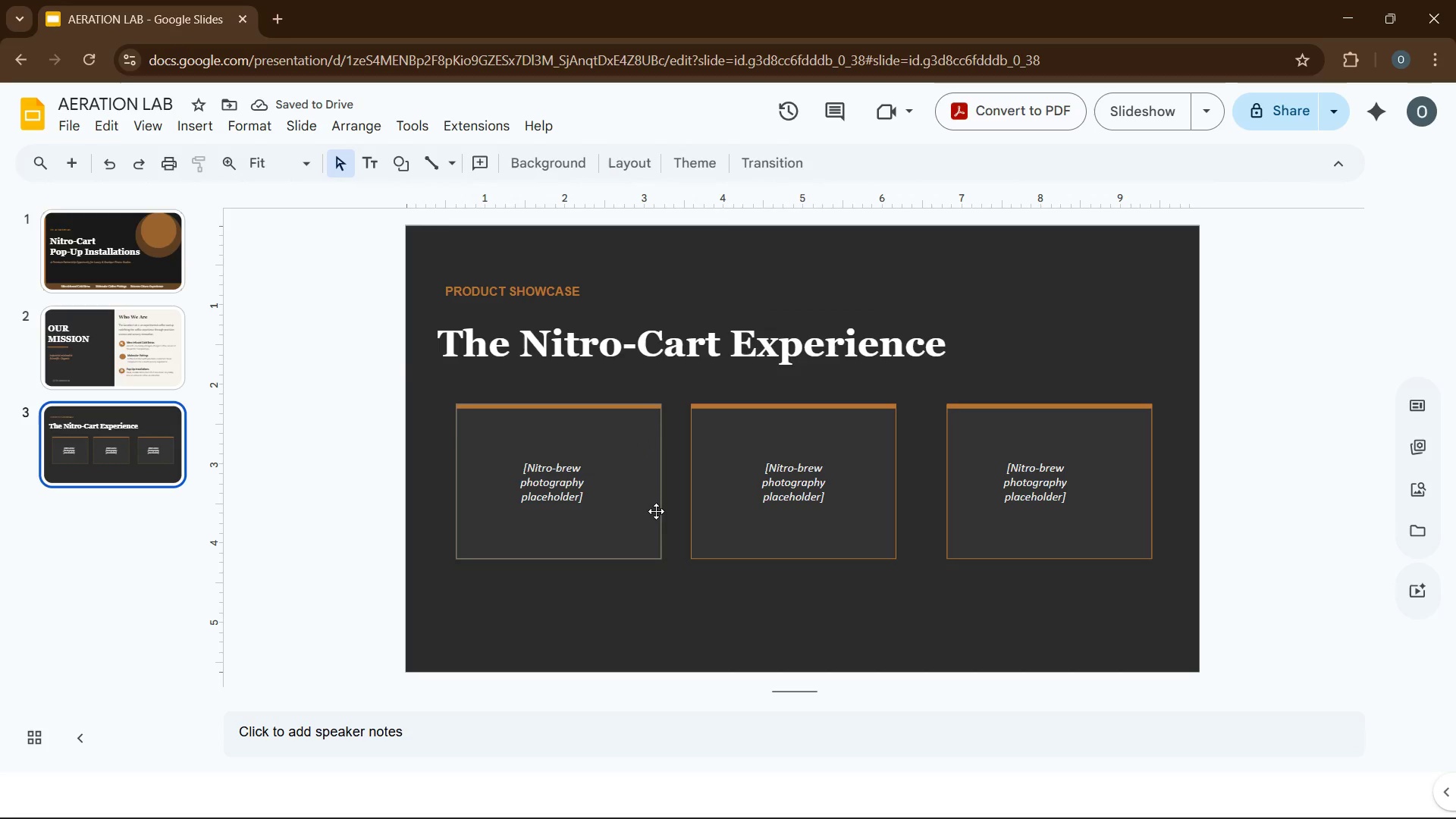 
left_click([668, 508])
 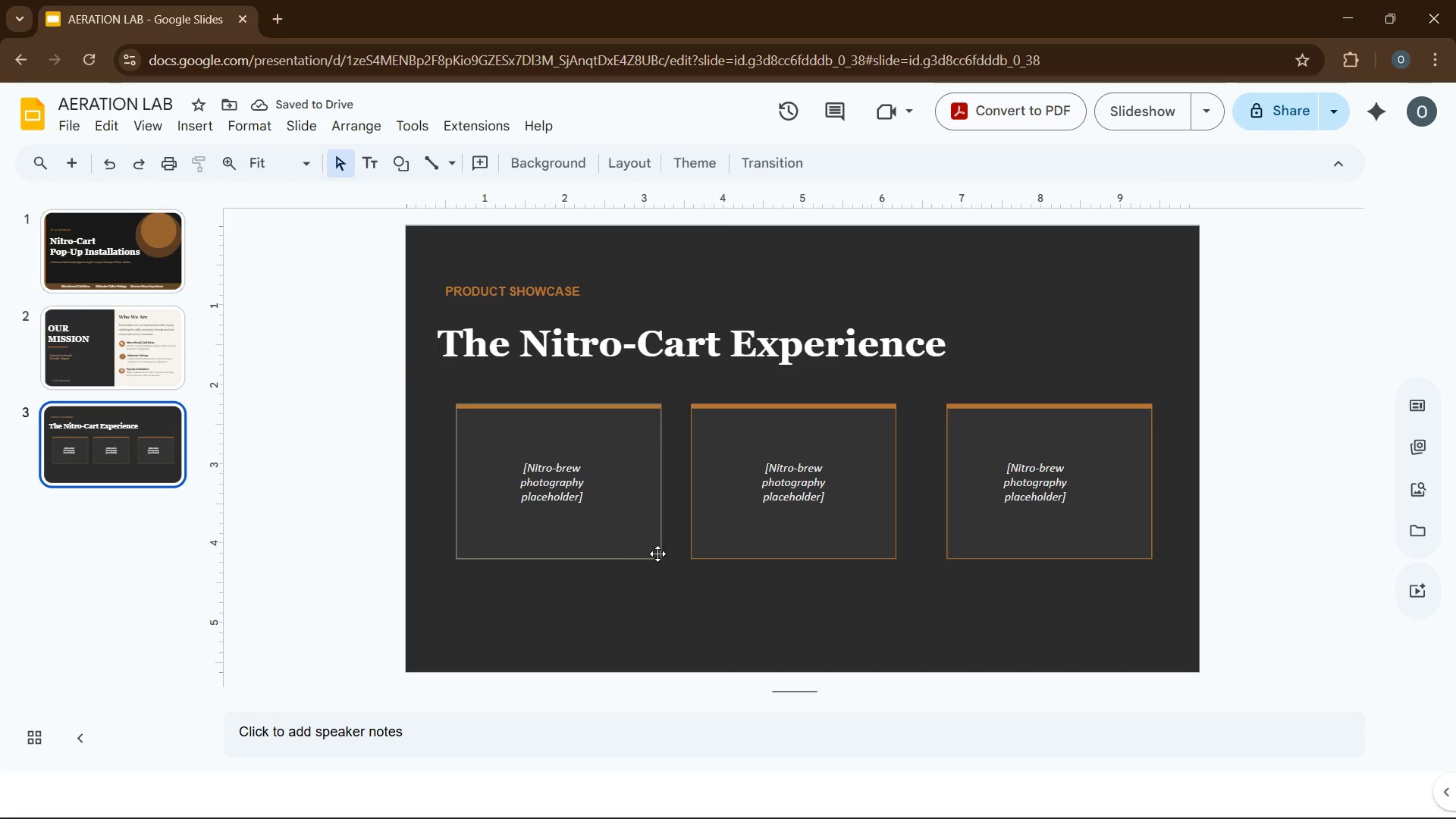 
left_click([657, 554])
 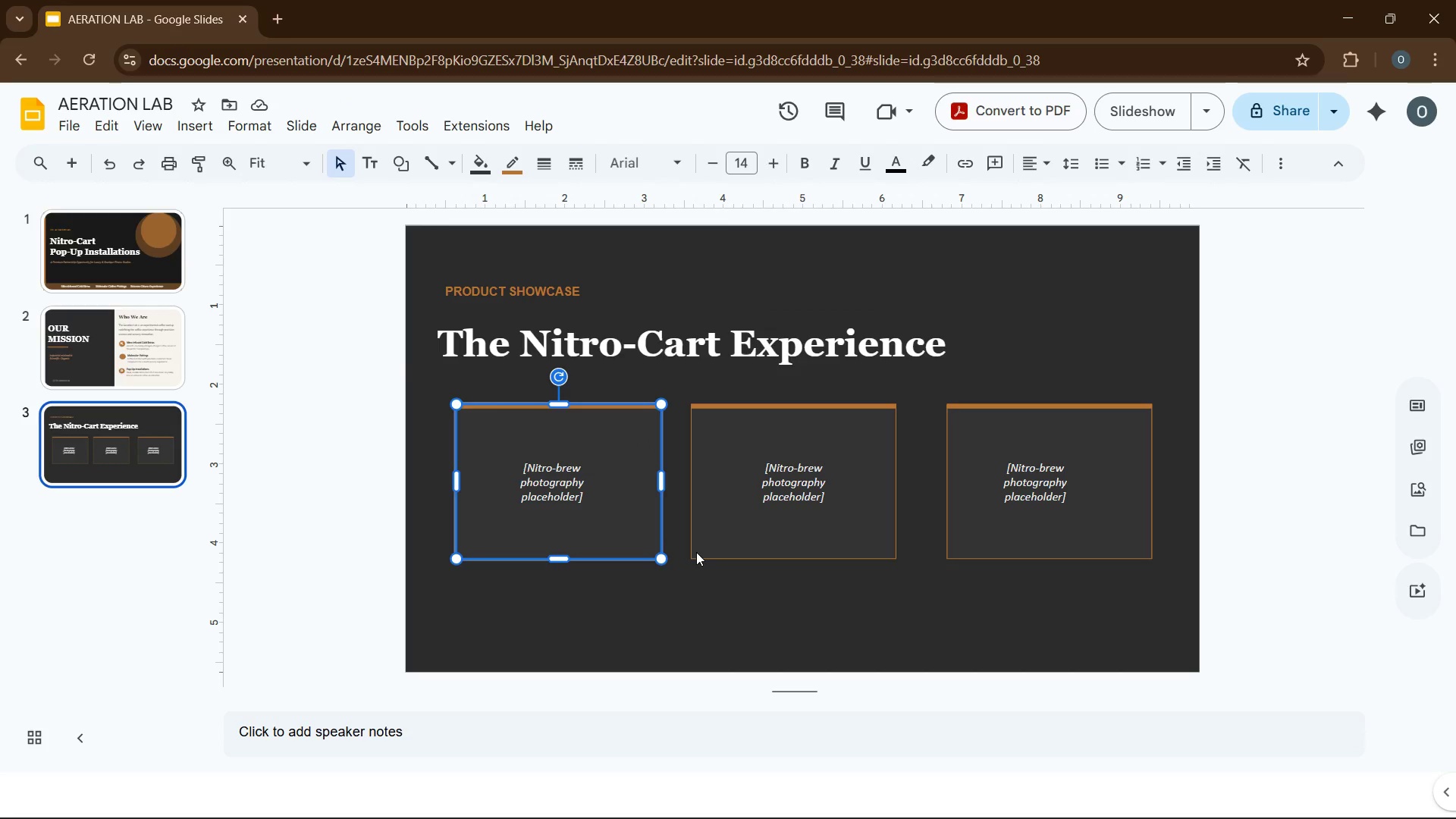 
left_click([696, 552])
 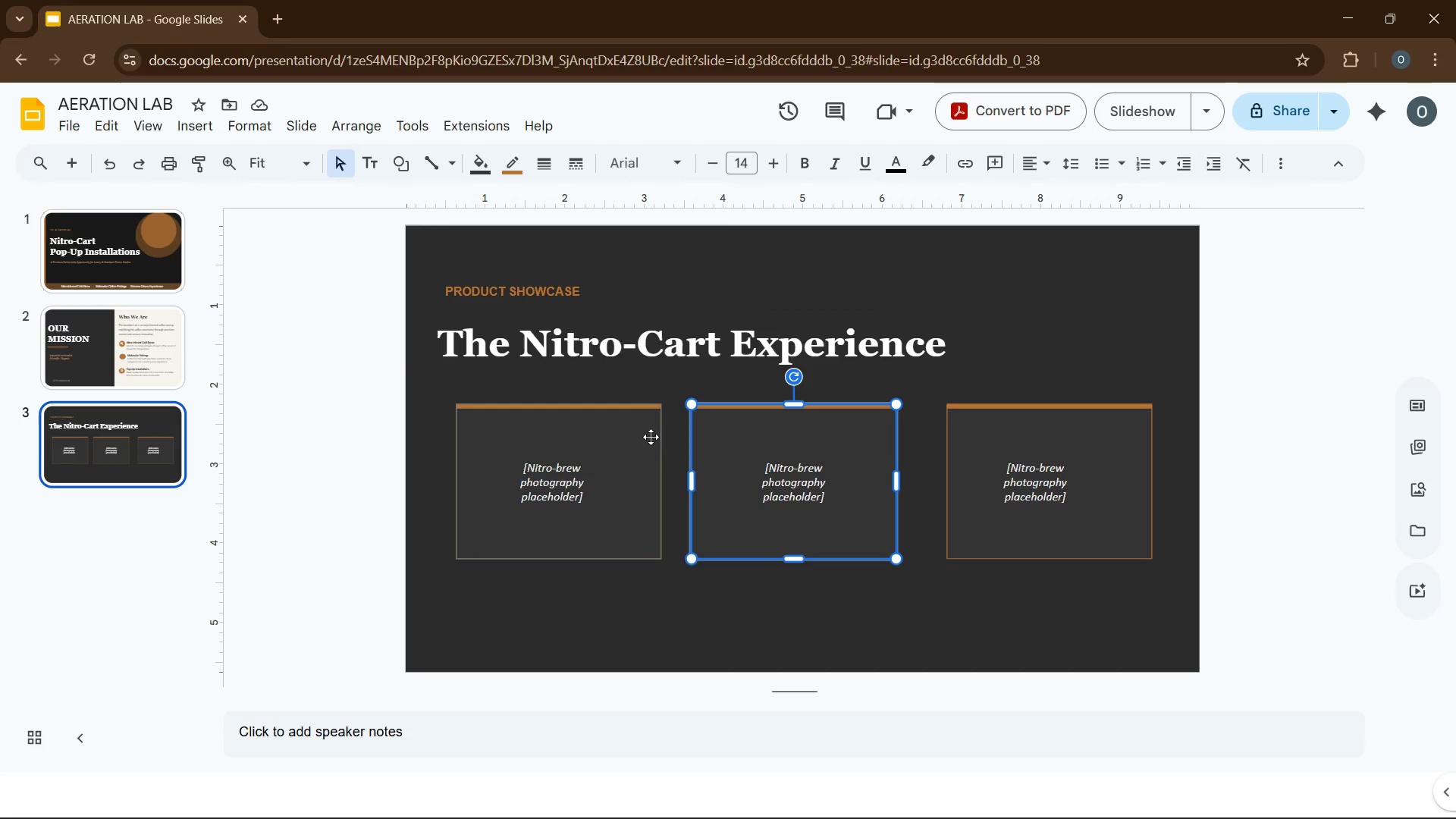 
left_click([631, 460])
 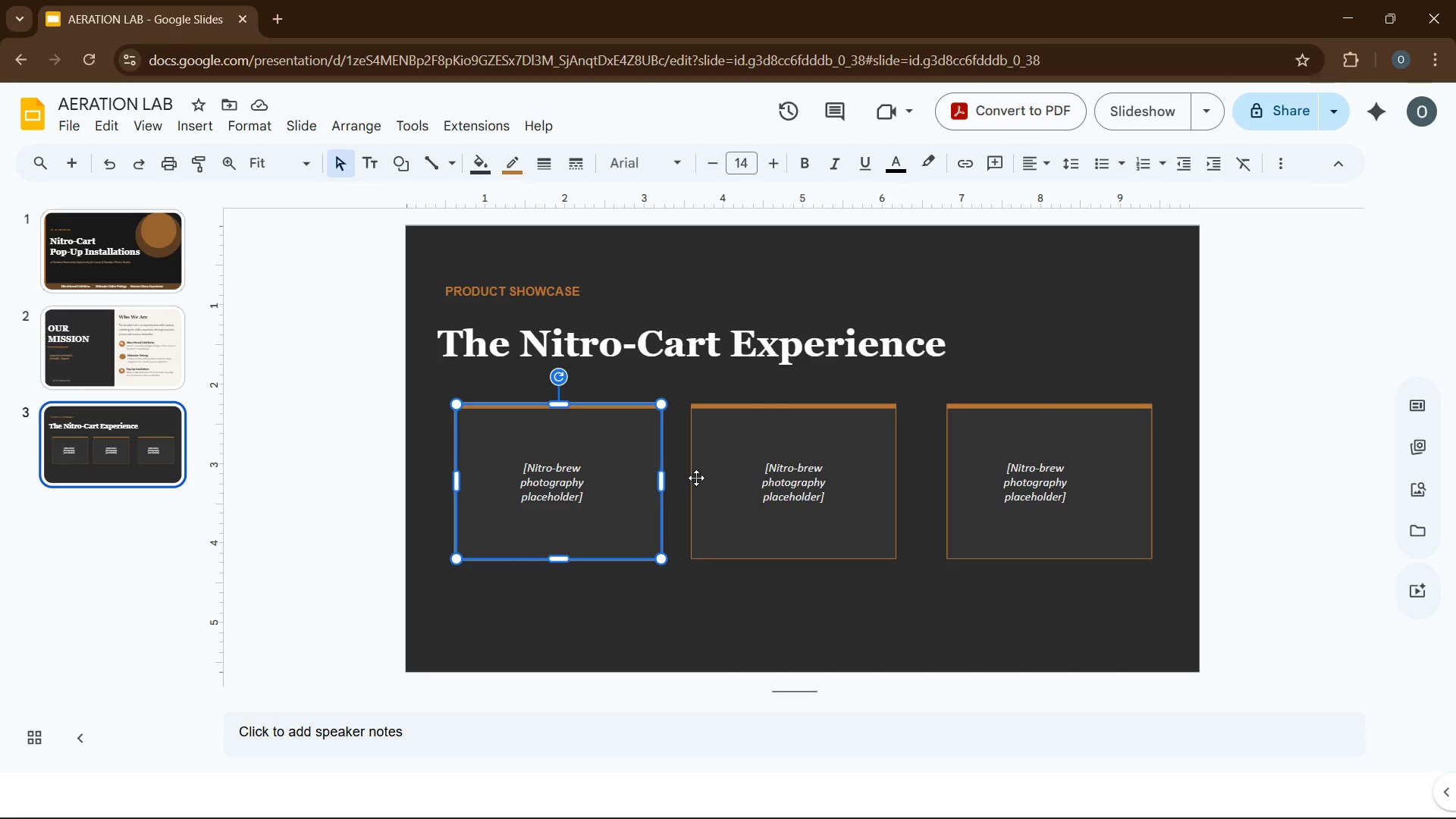 
hold_key(key=ControlLeft, duration=0.44)
left_click([719, 478])
 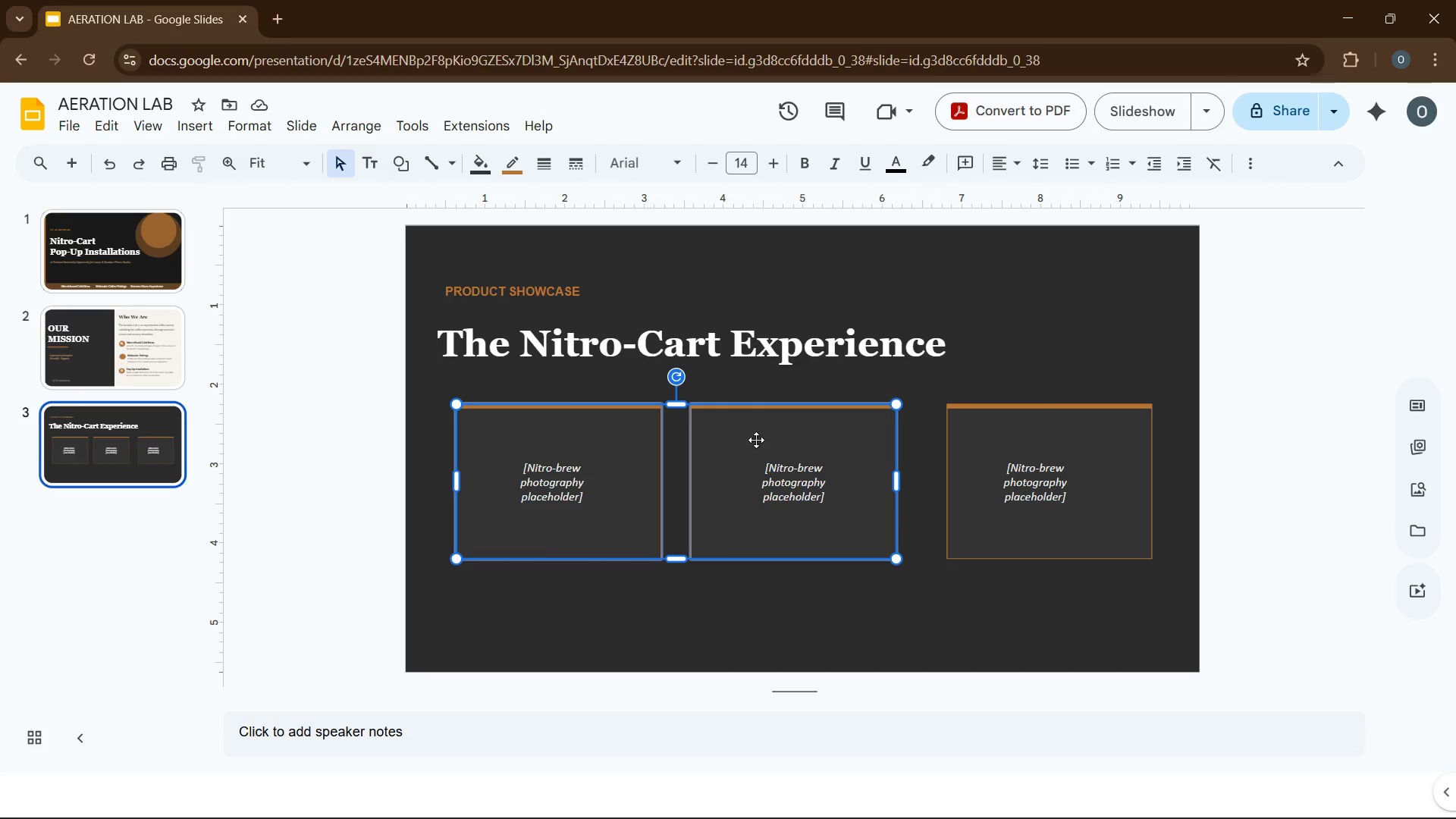 
left_click([953, 494])
 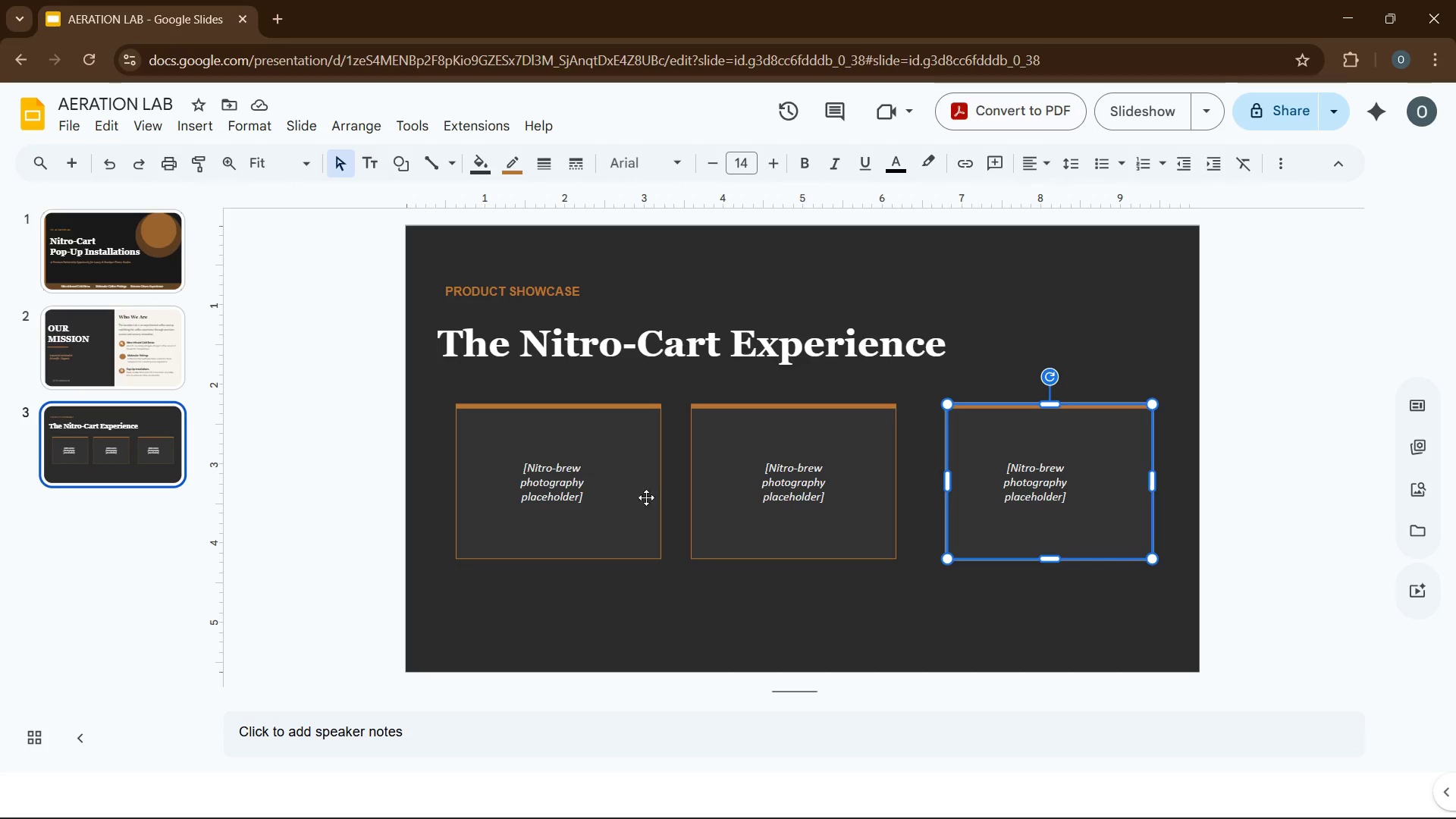 
hold_key(key=ControlLeft, duration=0.64)
left_click([576, 501])
 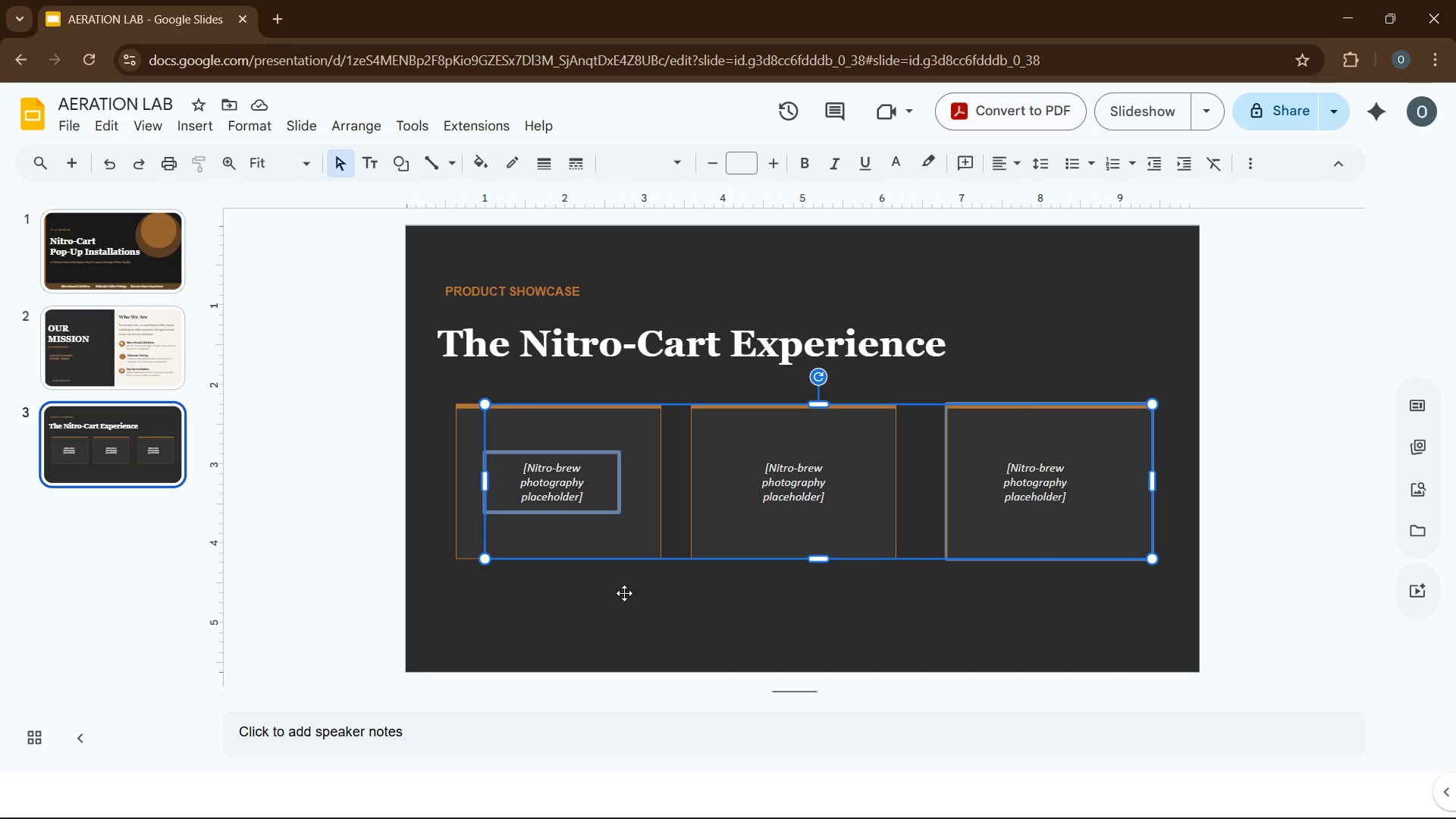 
left_click([629, 613])
 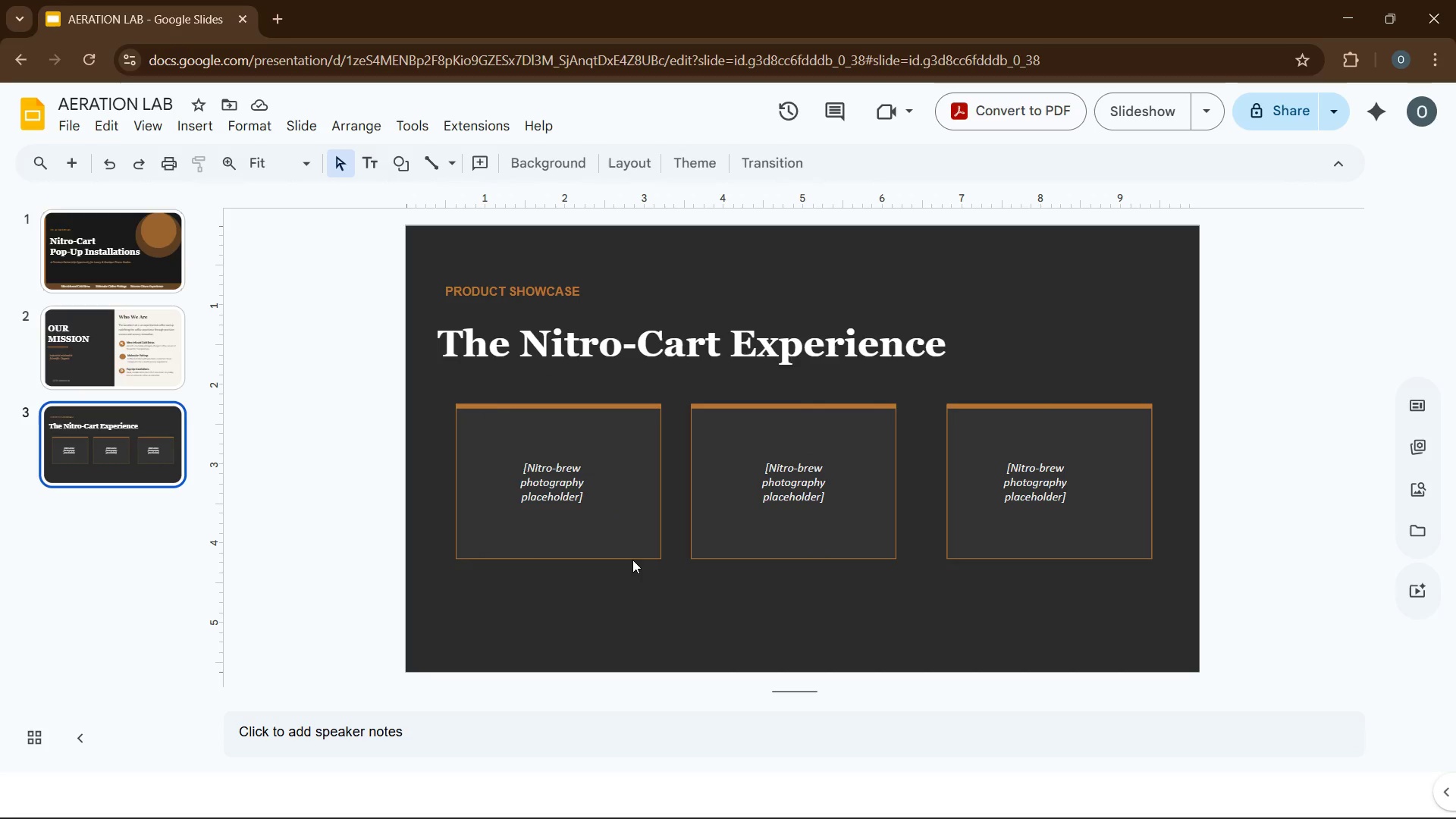 
hold_key(key=ControlLeft, duration=2.02)
left_click([632, 545])
 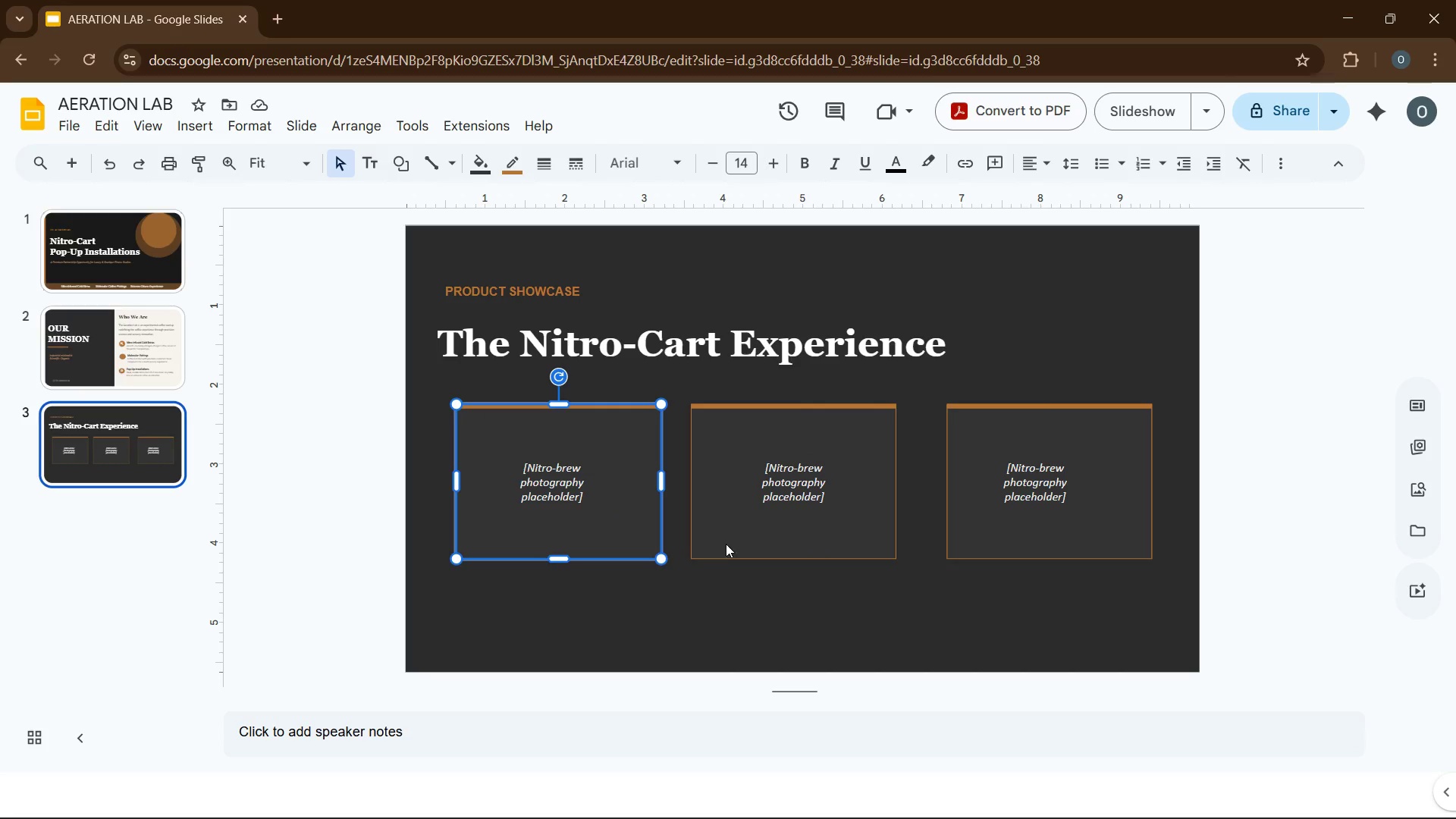 
left_click([733, 543])
 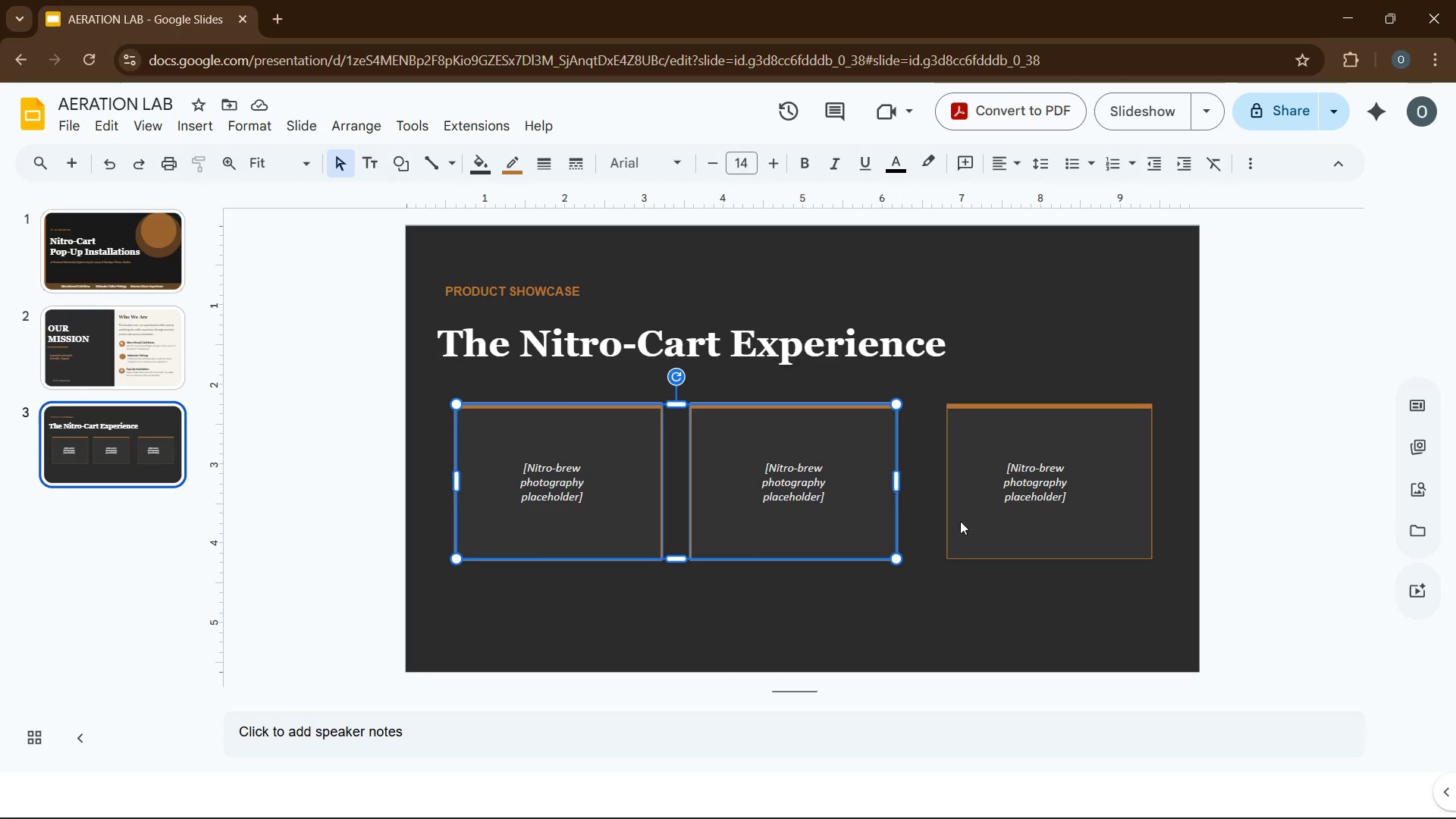 
left_click([978, 518])
 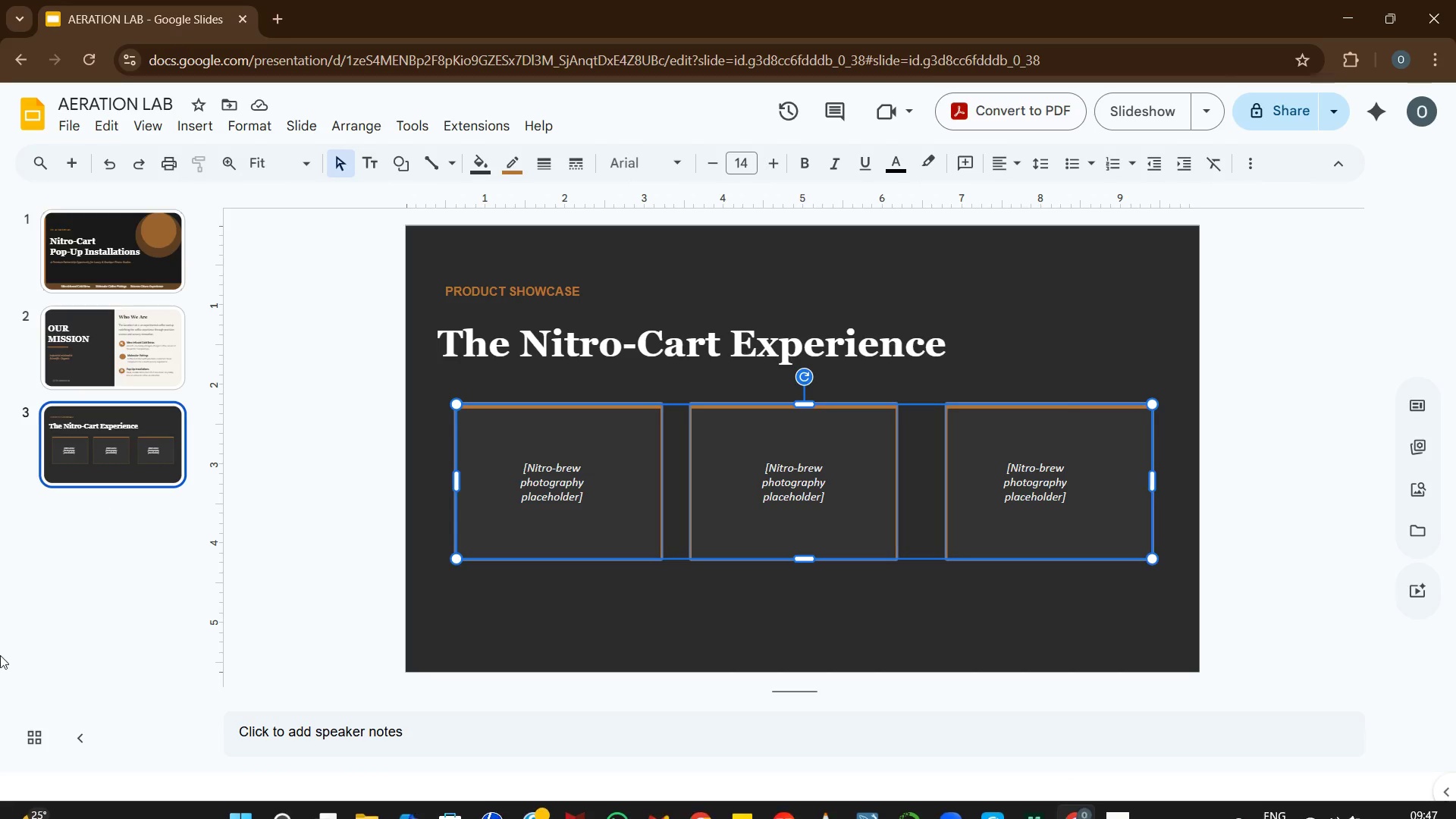 
left_click([362, 115])
 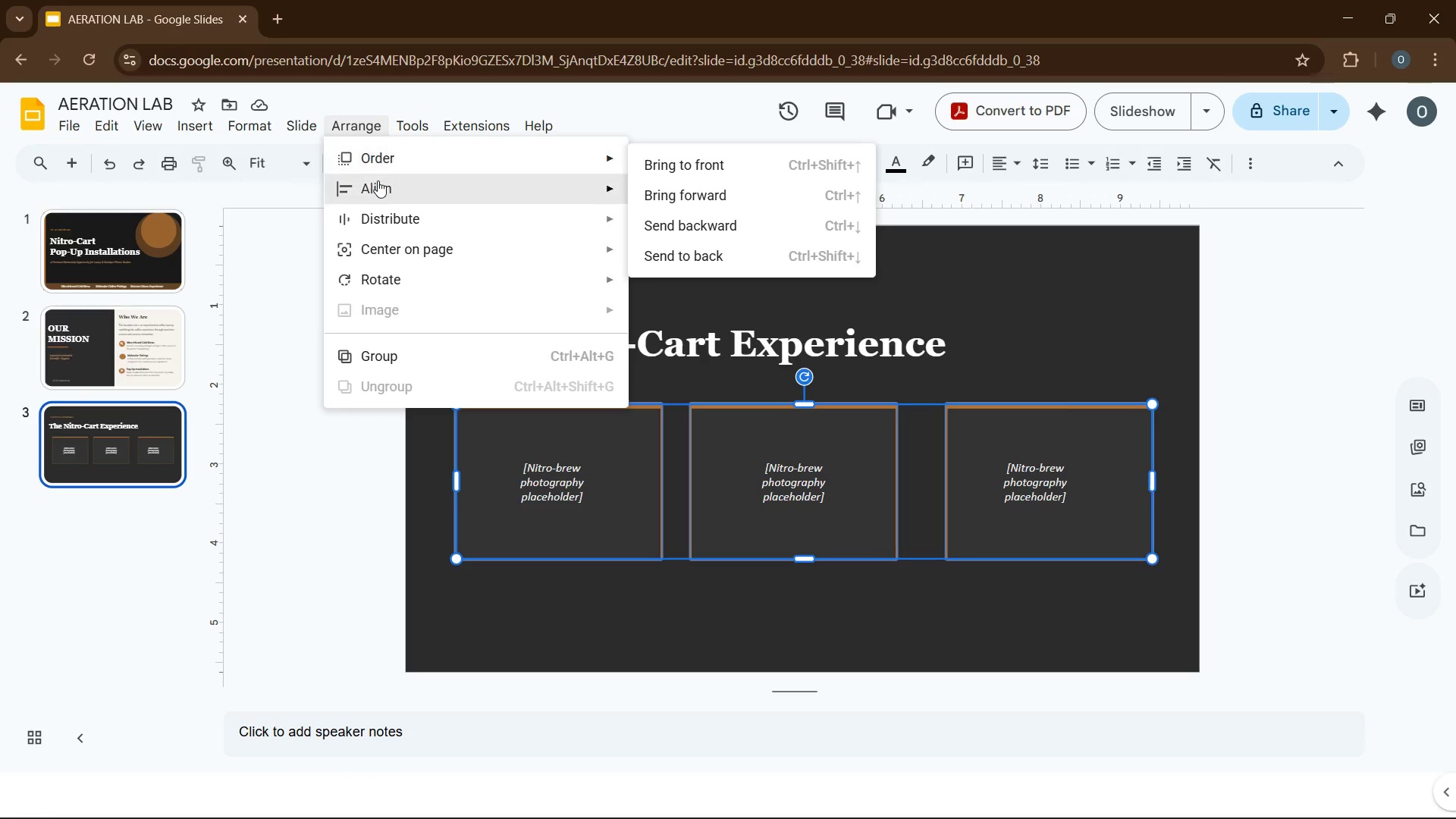 
wait(8.11)
 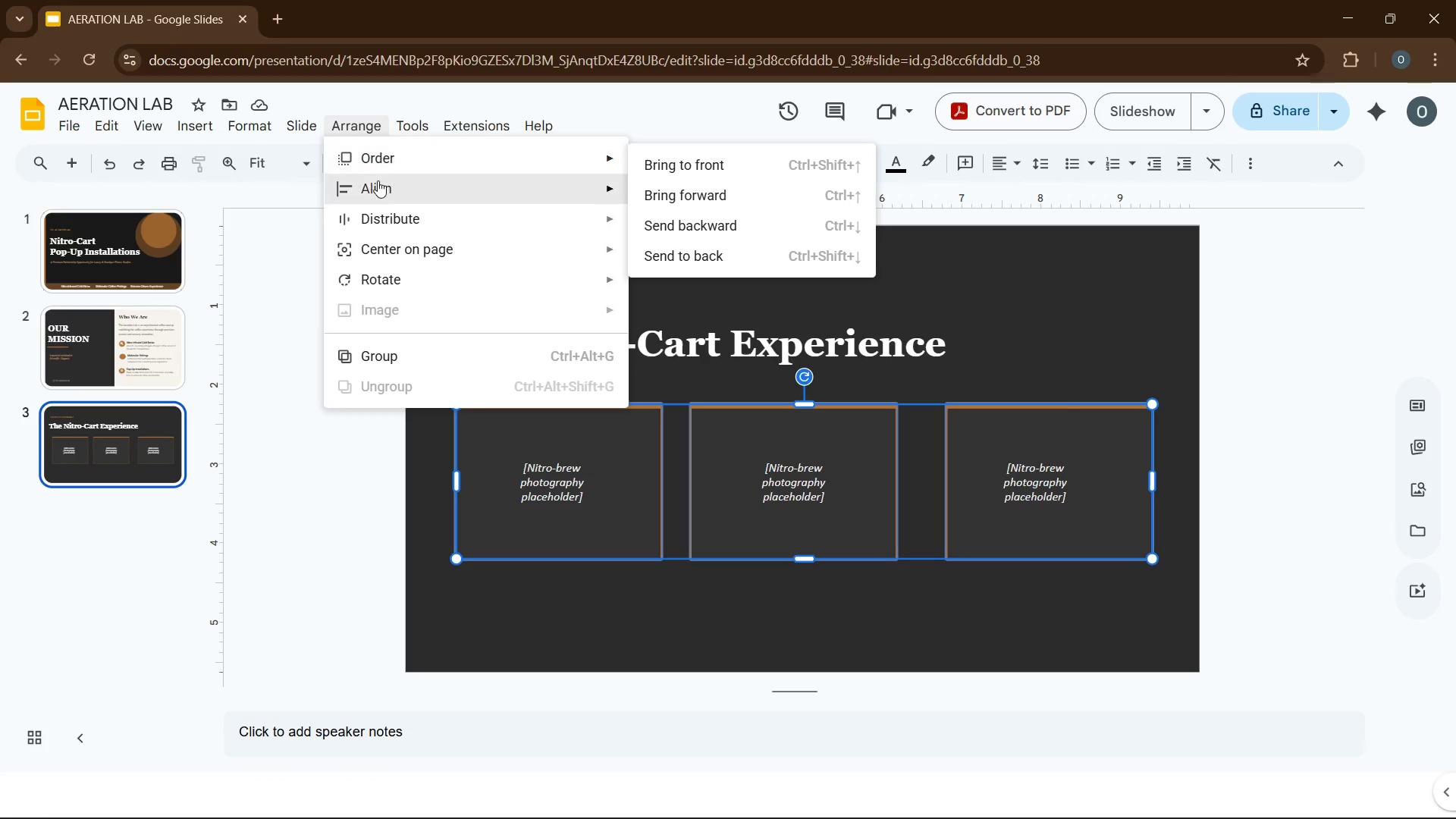 
left_click([705, 258])
 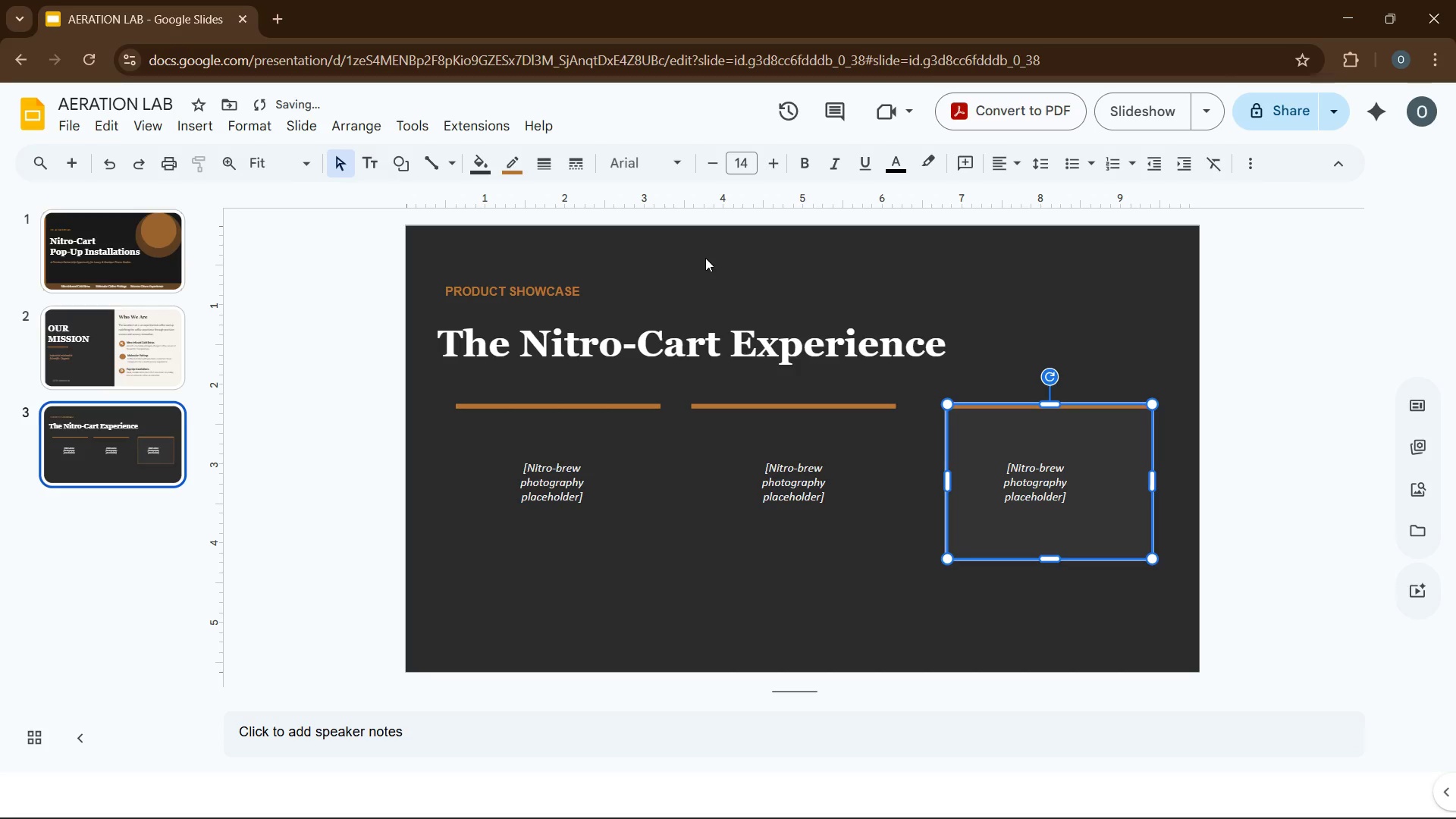 
key(Control+Z)
 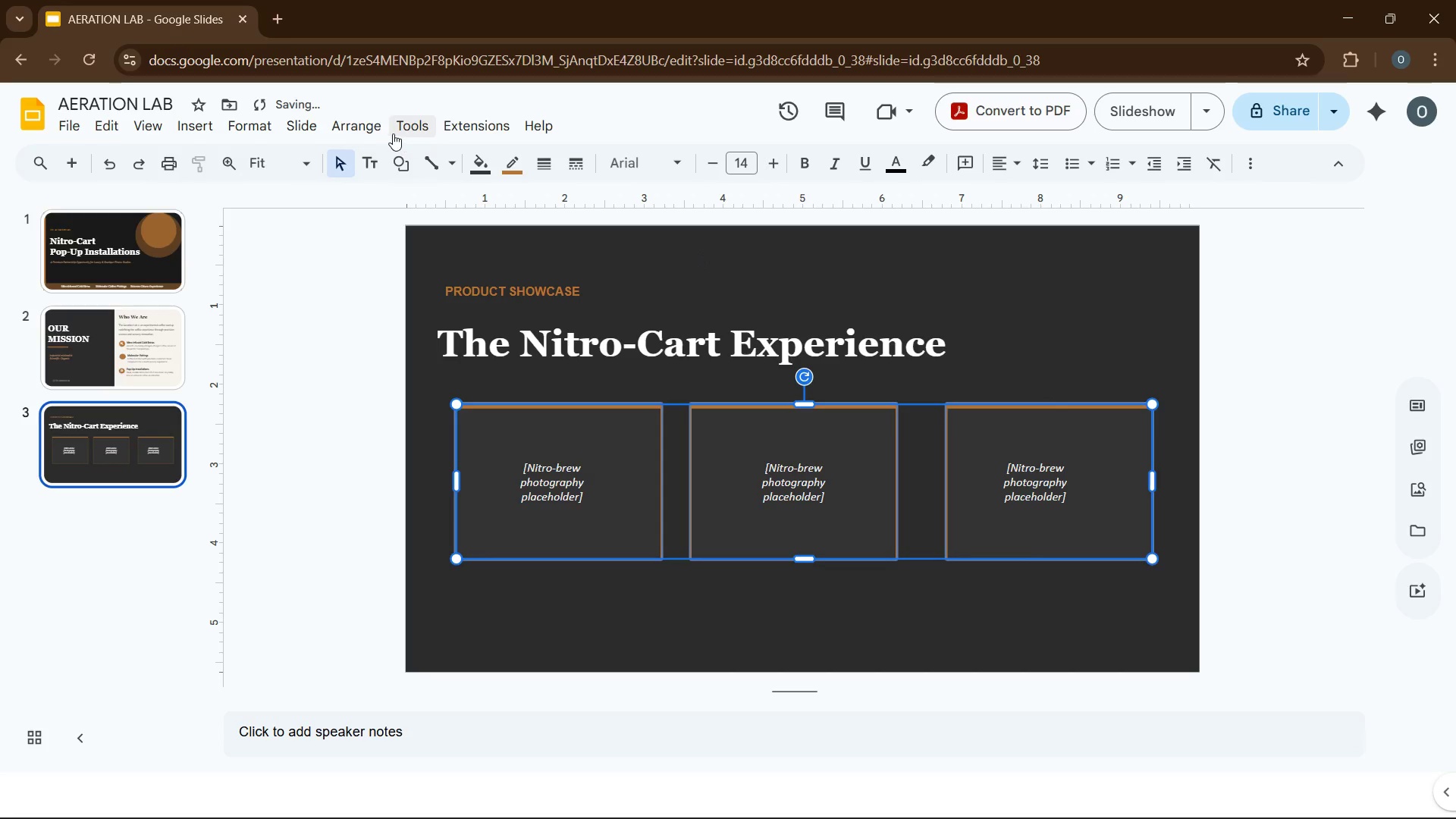 
left_click([379, 127])
 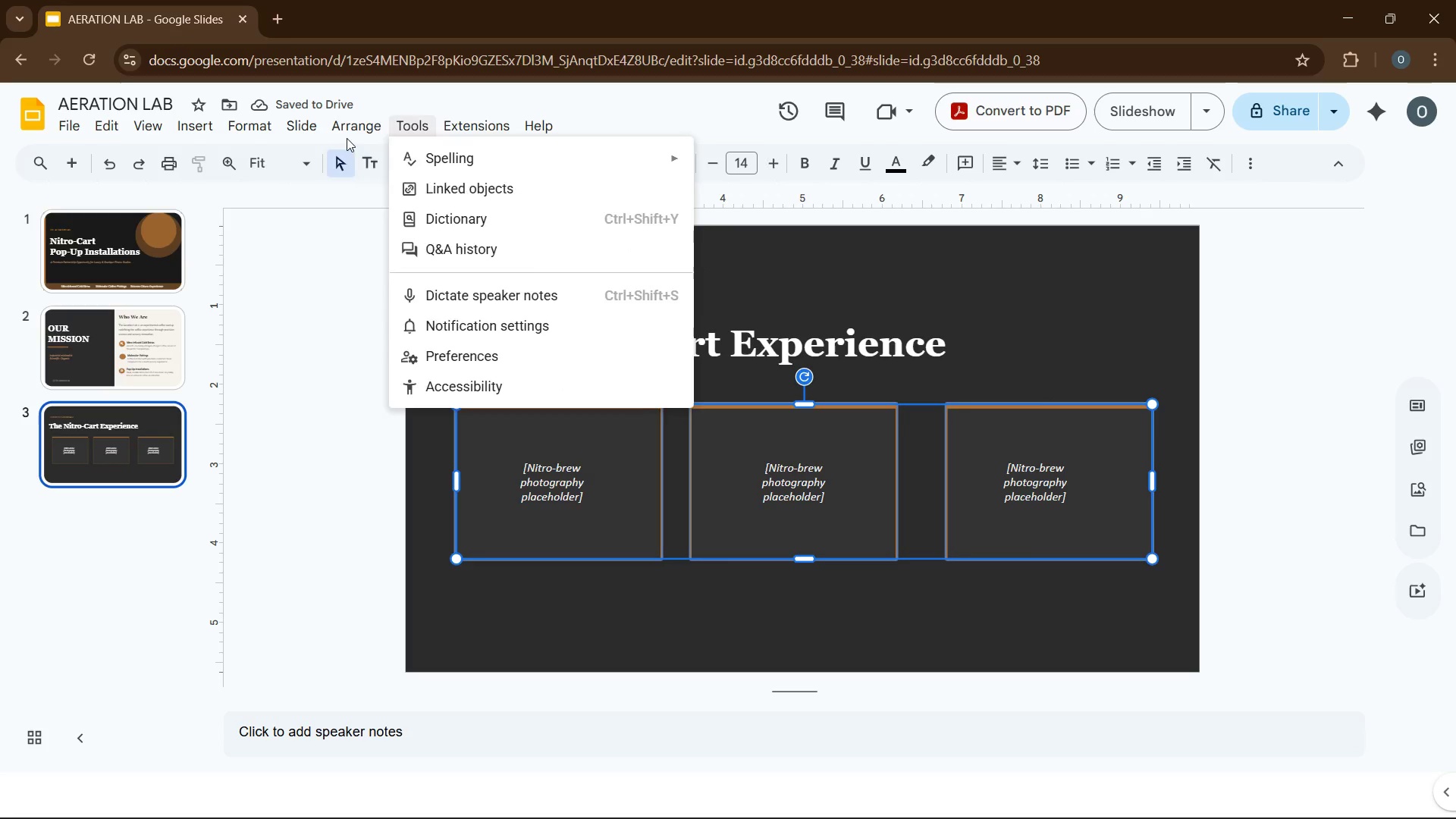 
left_click([347, 128])
 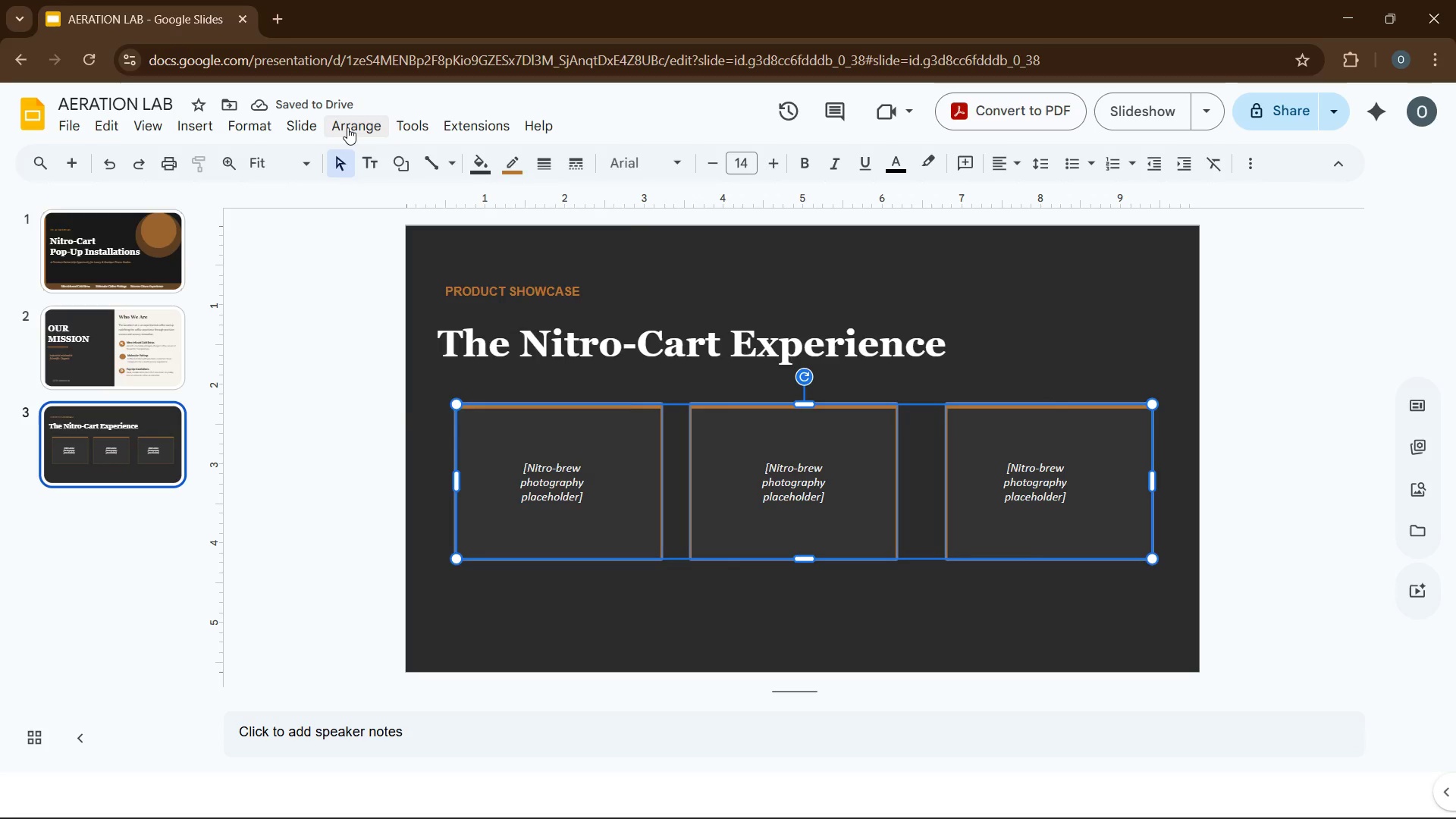 
left_click([347, 127])
 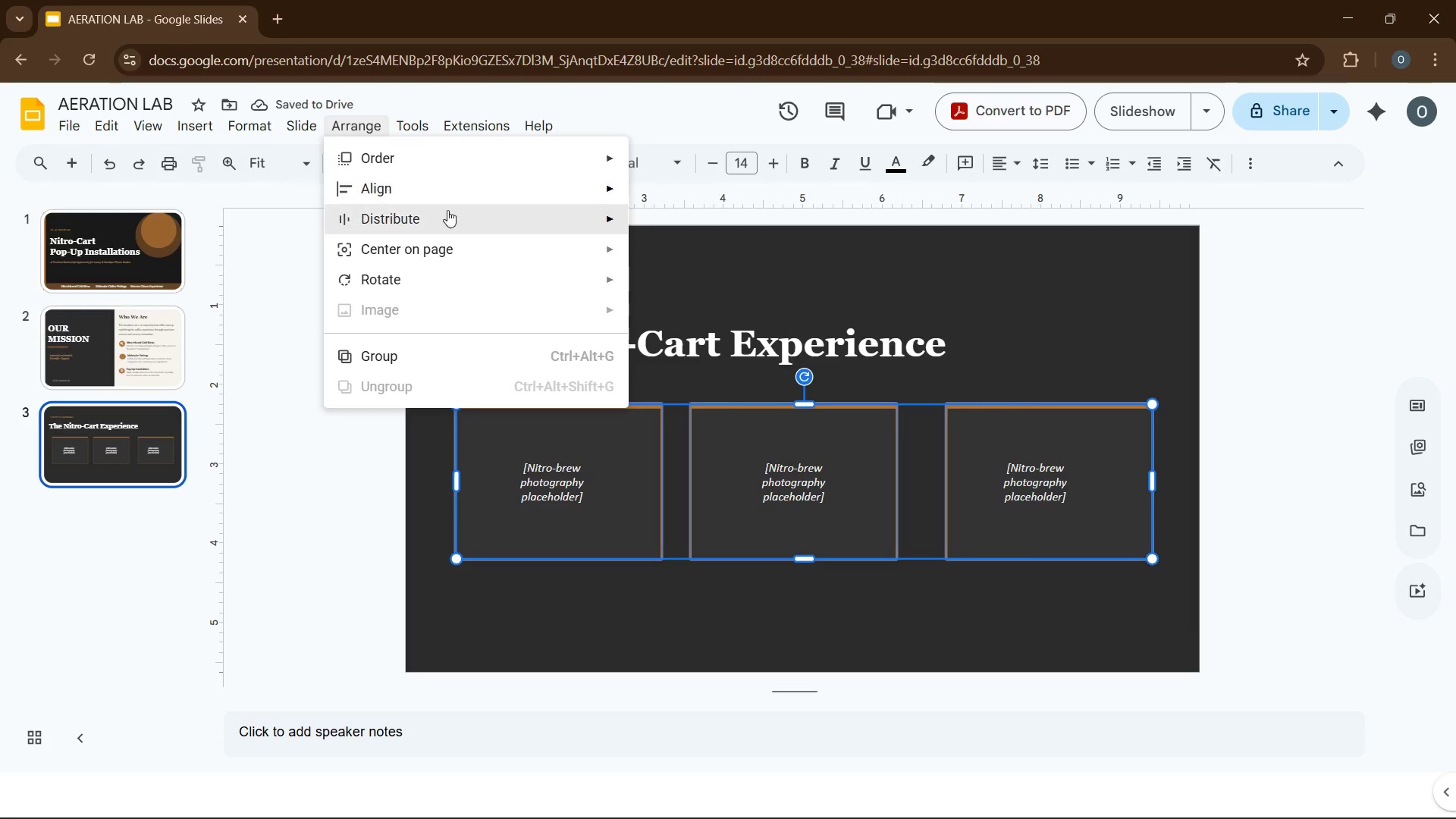 
mouse_move([495, 267])
 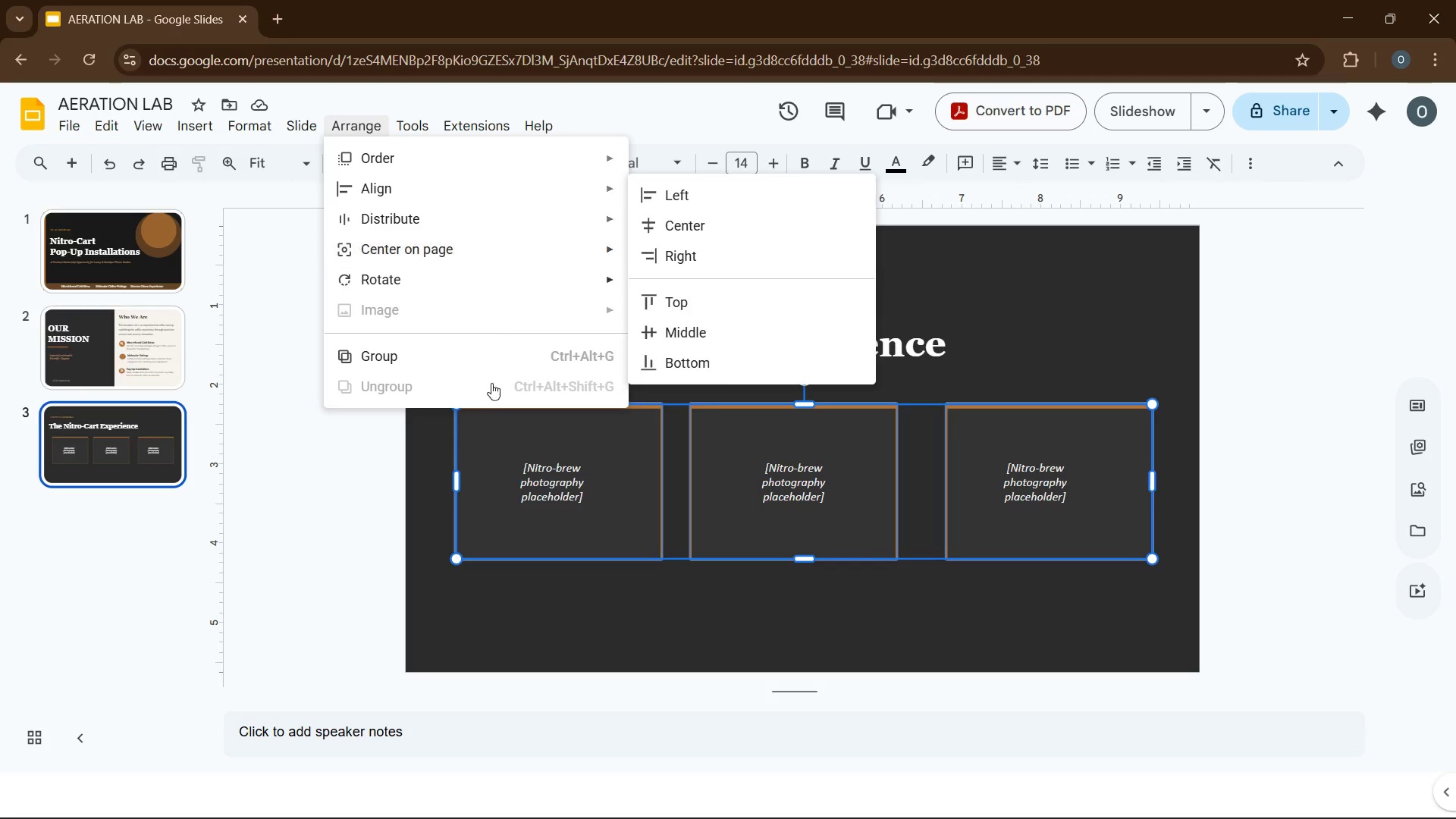 
left_click([725, 616])
 